 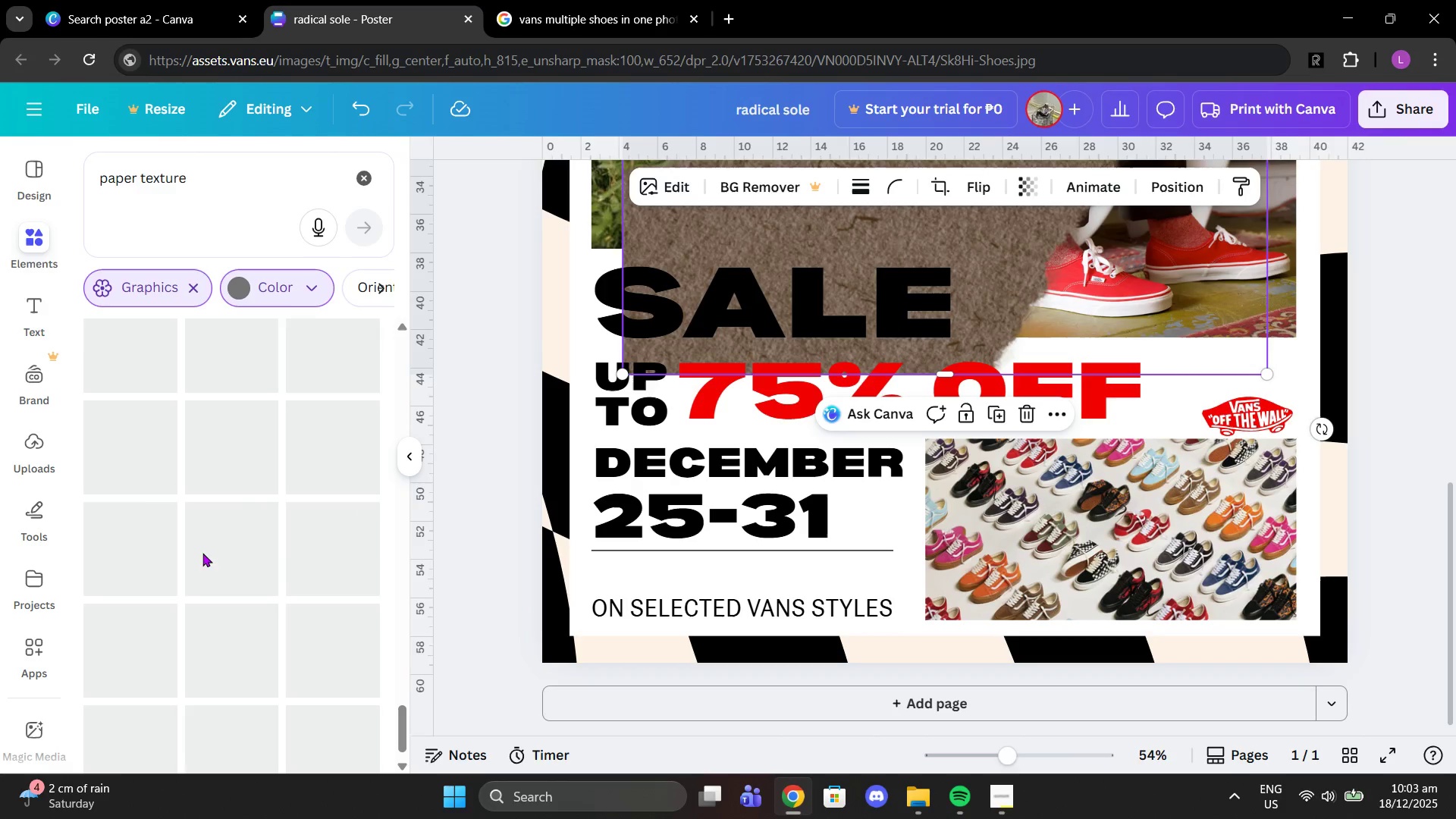 
left_click([1027, 413])
 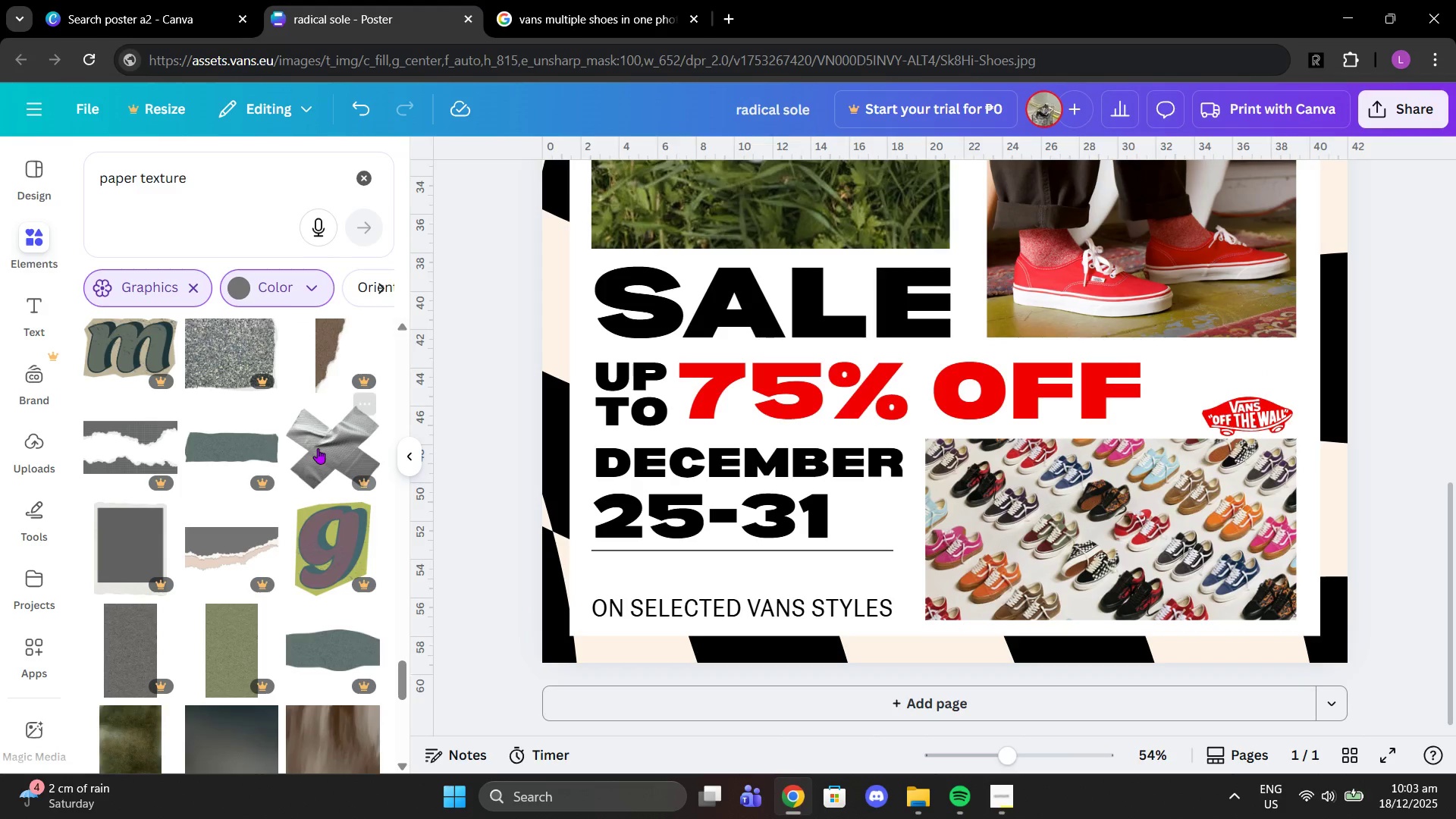 
scroll: coordinate [305, 453], scroll_direction: down, amount: 8.0
 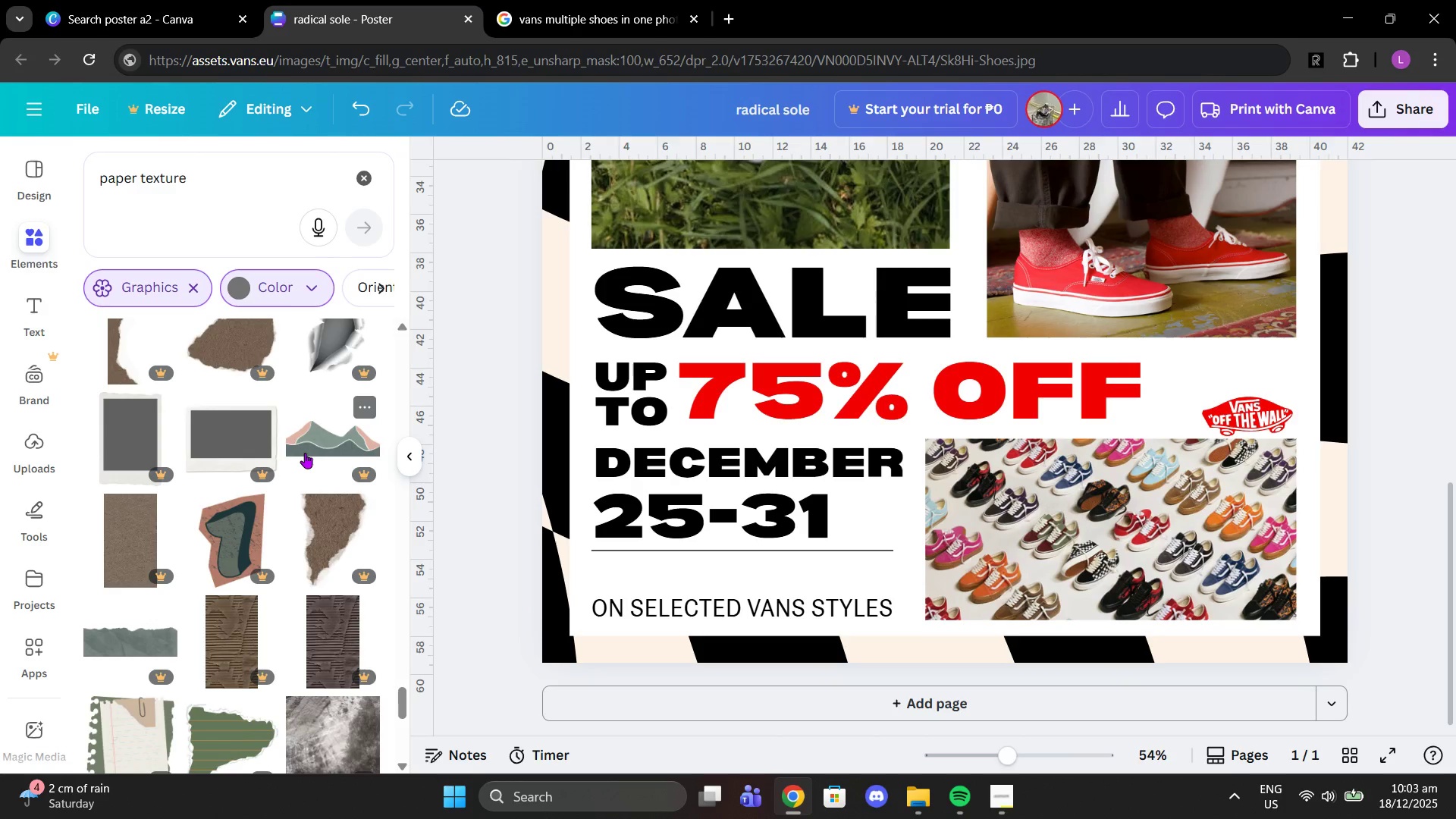 
wait(9.1)
 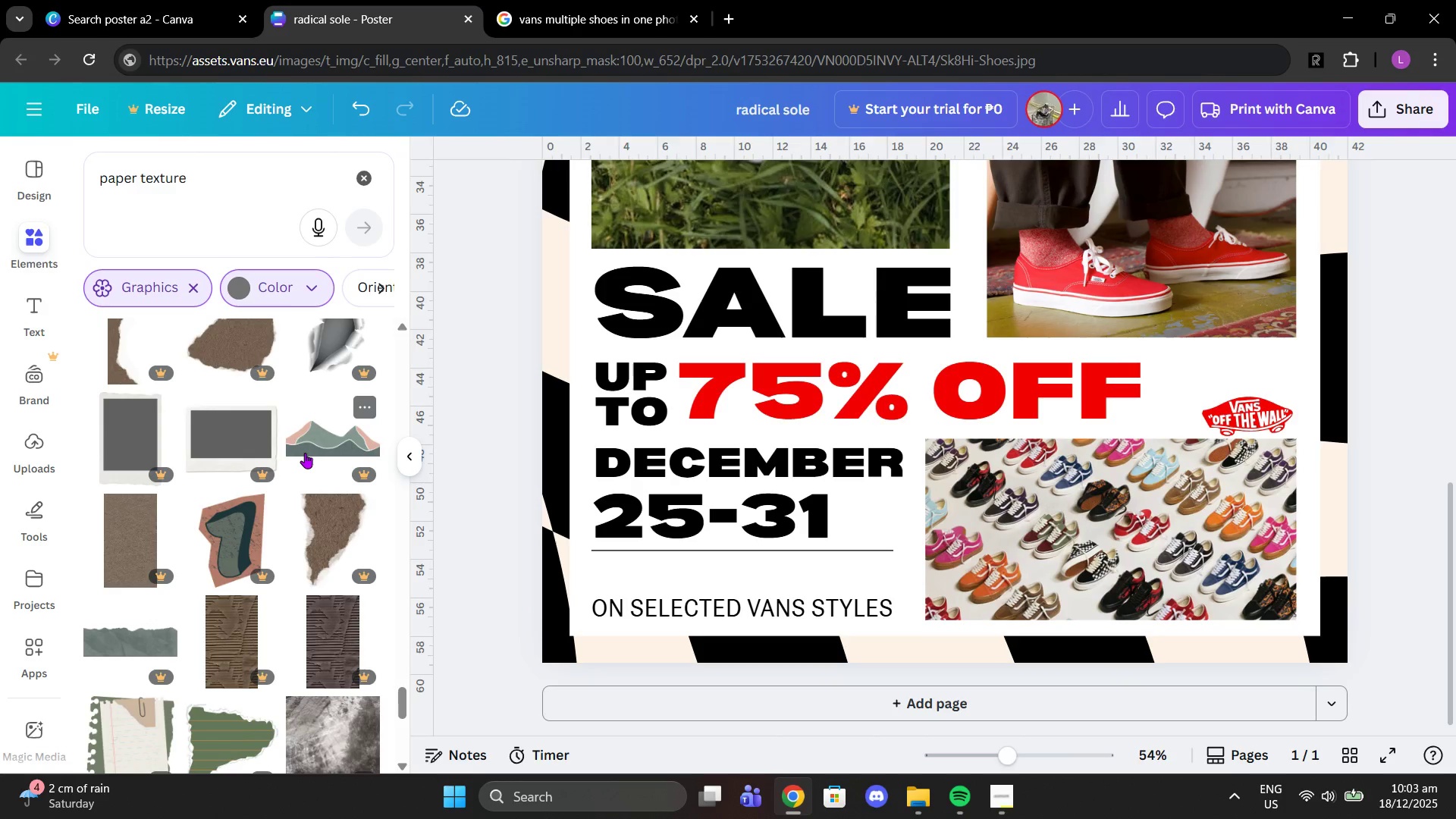 
scroll: coordinate [308, 409], scroll_direction: down, amount: 6.0
 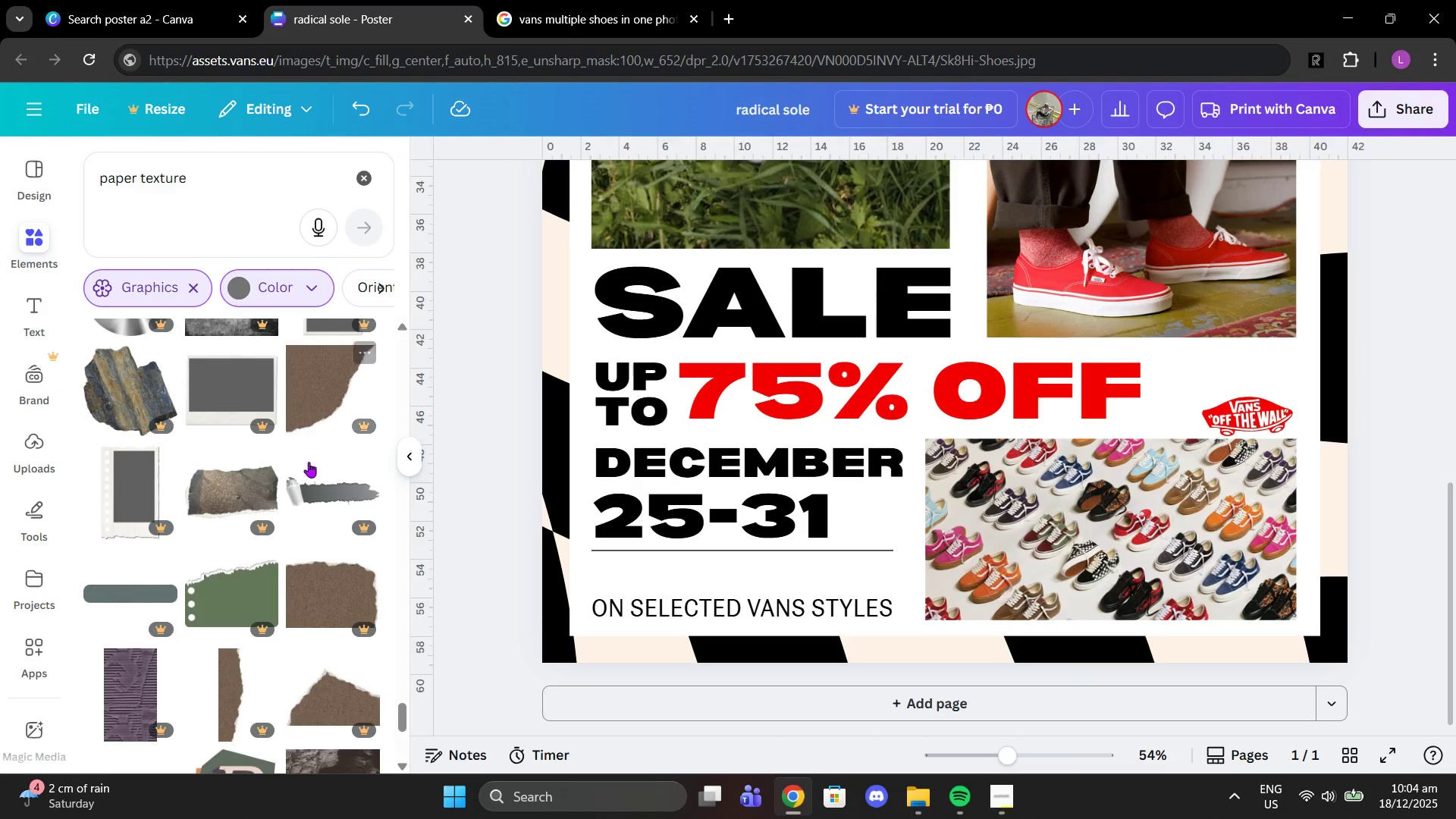 
scroll: coordinate [305, 472], scroll_direction: down, amount: 3.0
 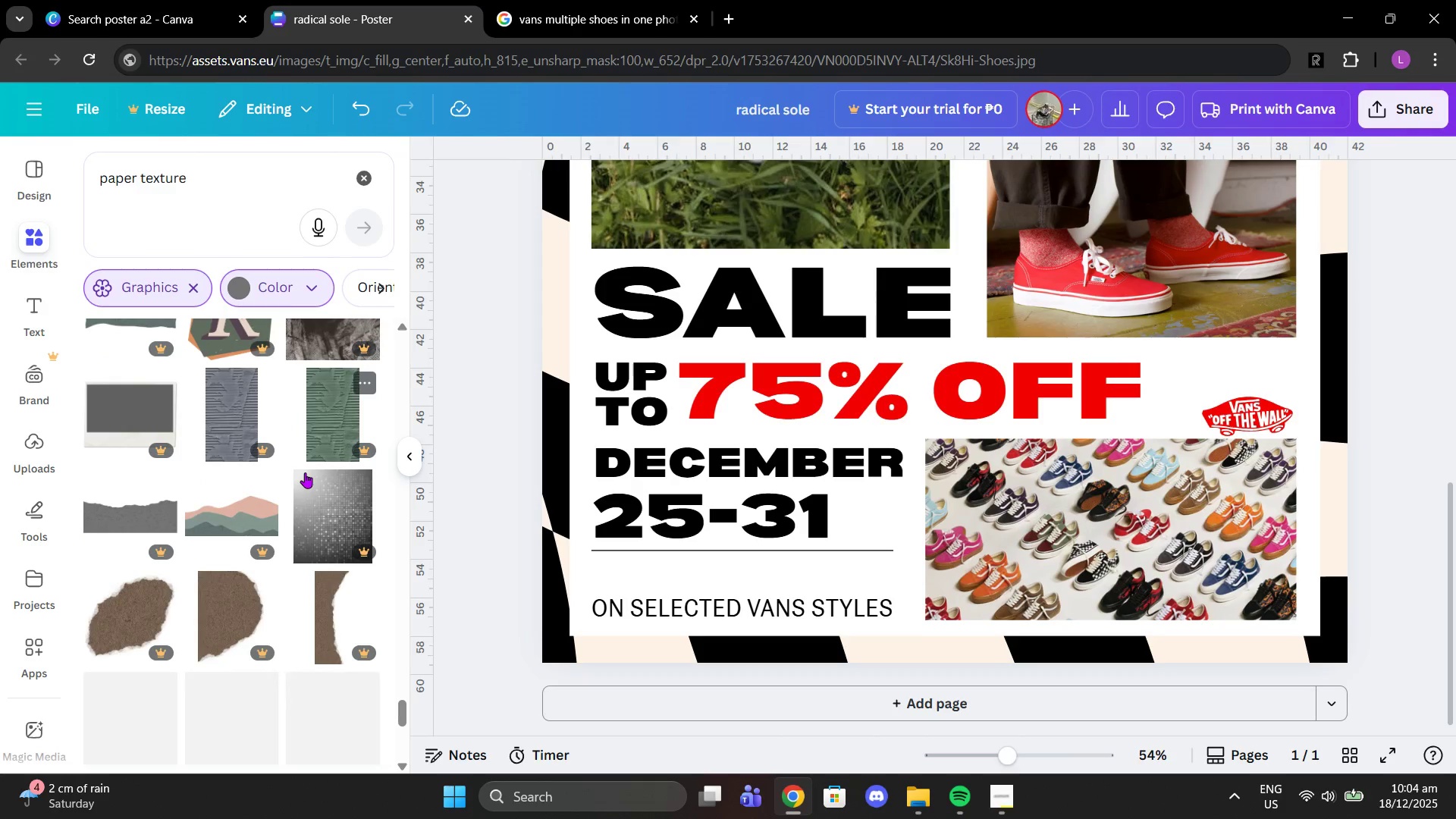 
scroll: coordinate [305, 472], scroll_direction: up, amount: 19.0
 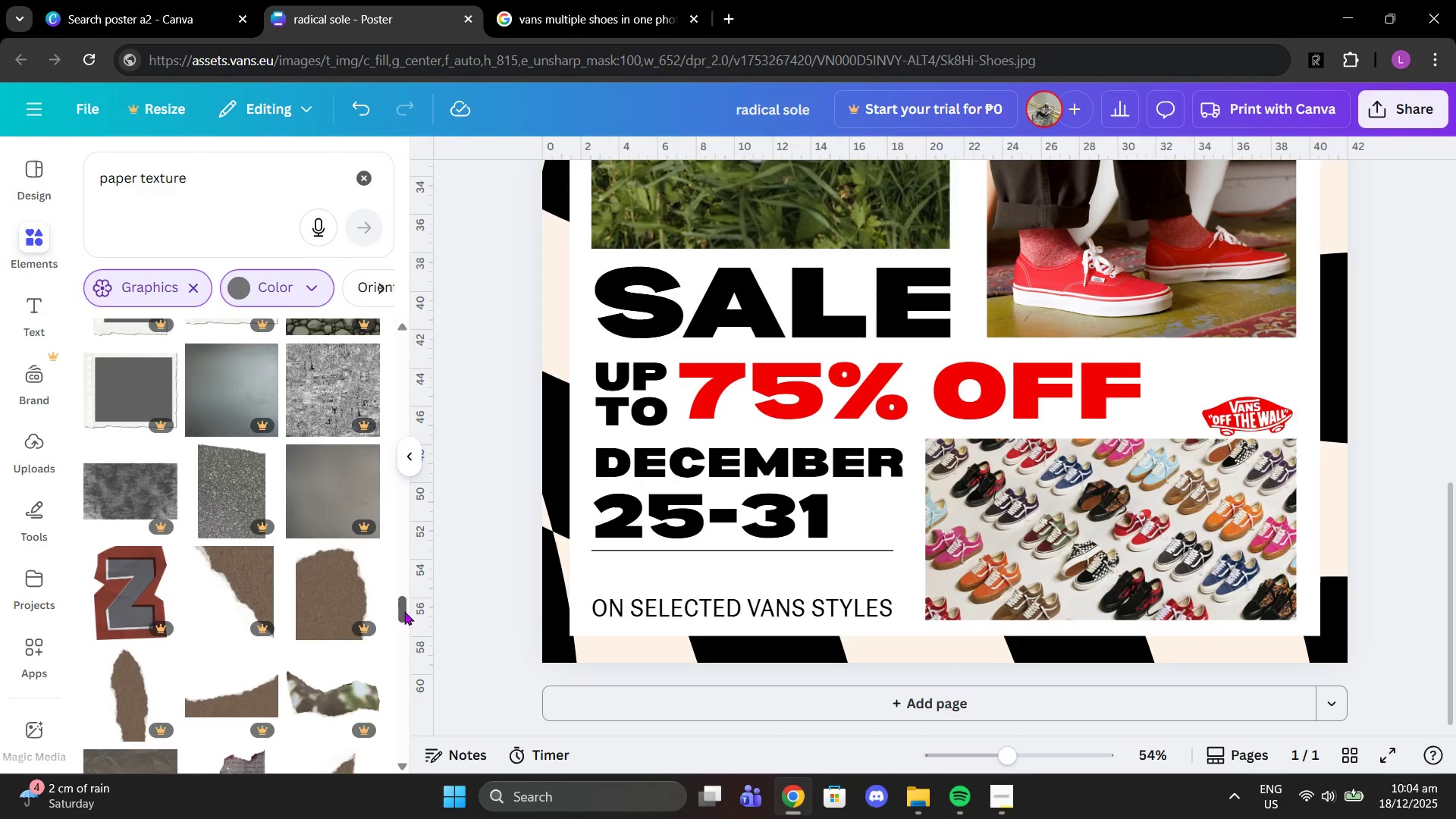 
left_click_drag(start_coordinate=[403, 611], to_coordinate=[367, 394])
 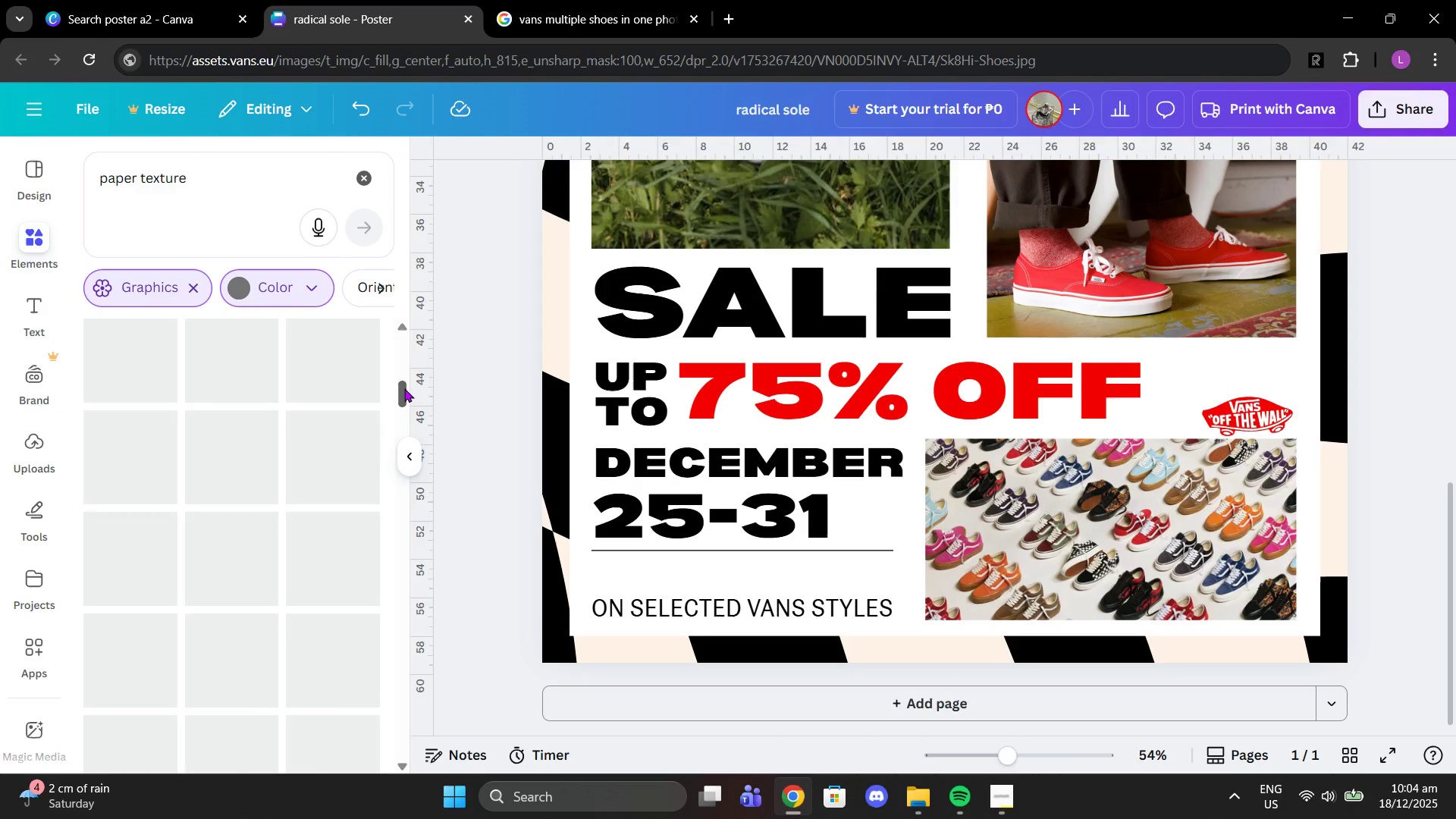 
left_click_drag(start_coordinate=[404, 388], to_coordinate=[394, 325])
 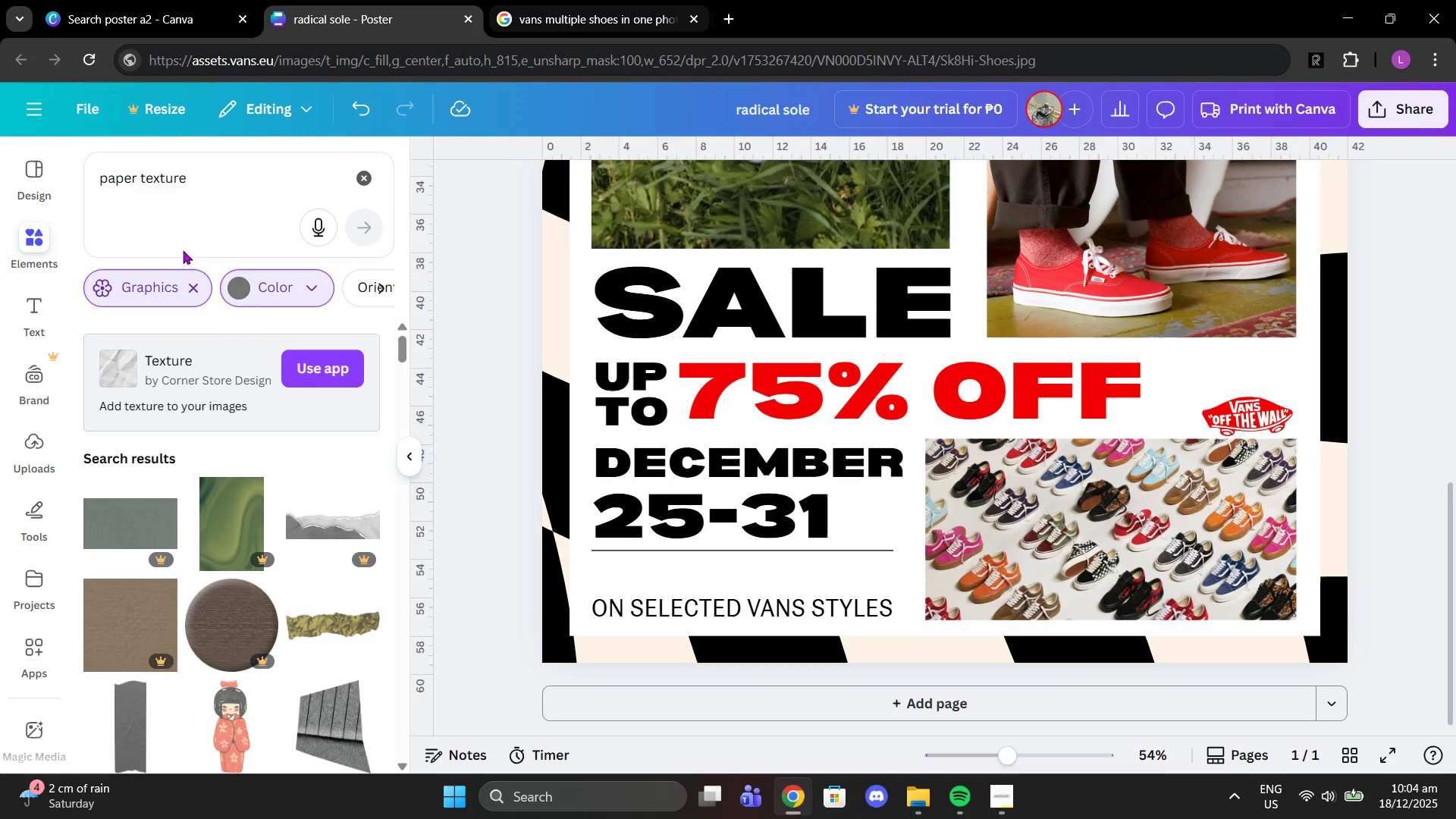 
wait(5.86)
 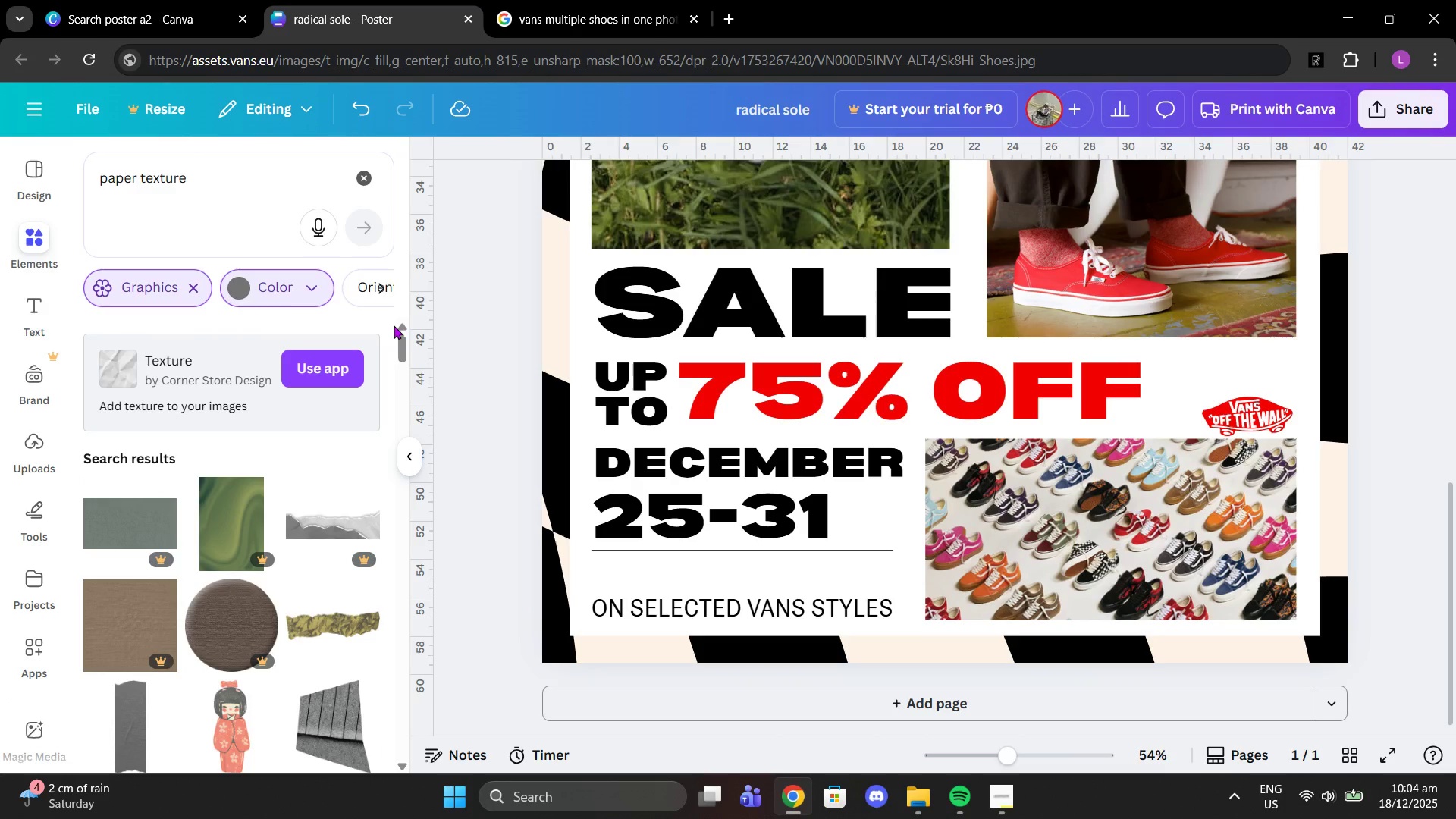 
left_click([297, 295])
 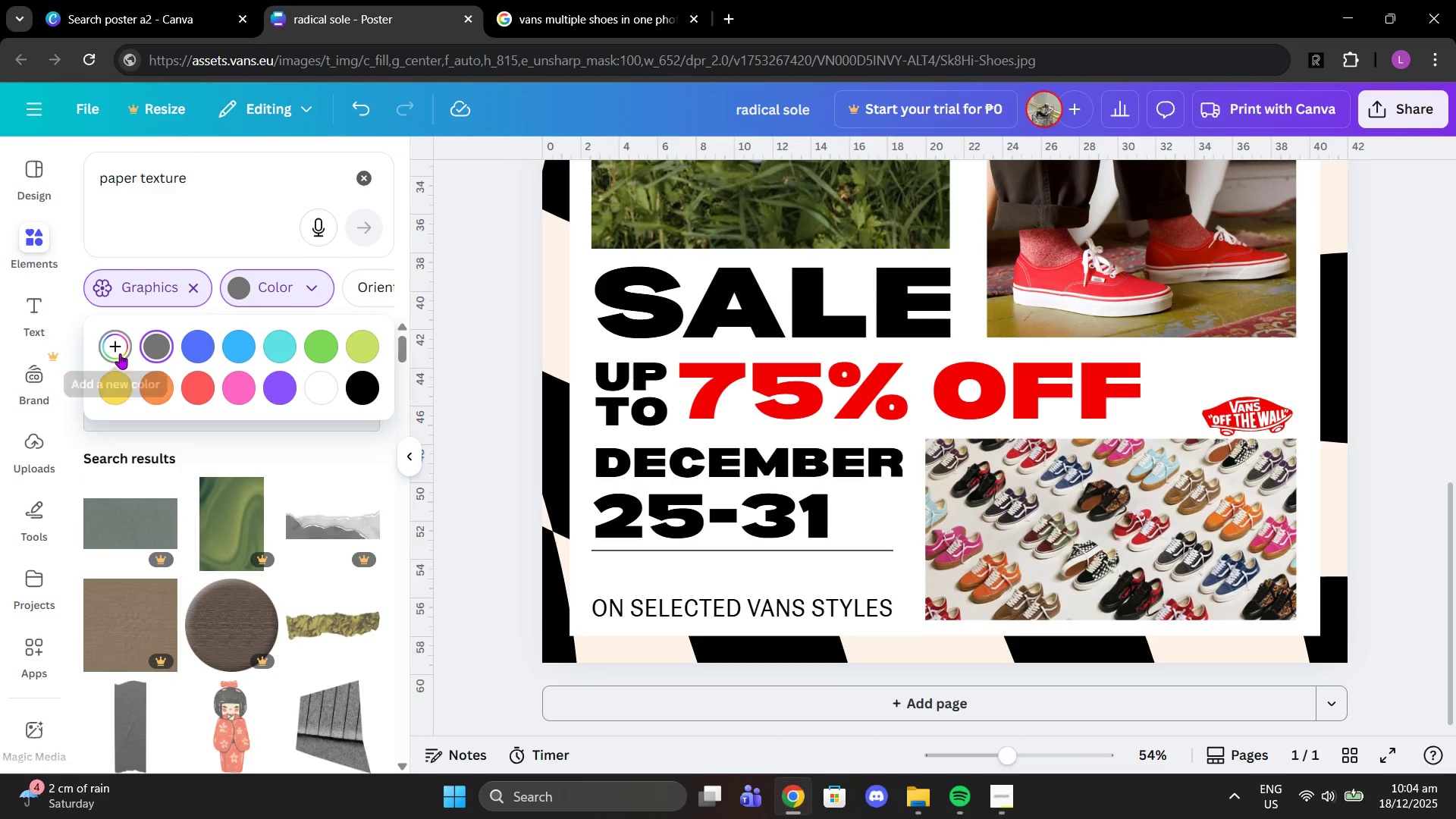 
left_click([120, 353])
 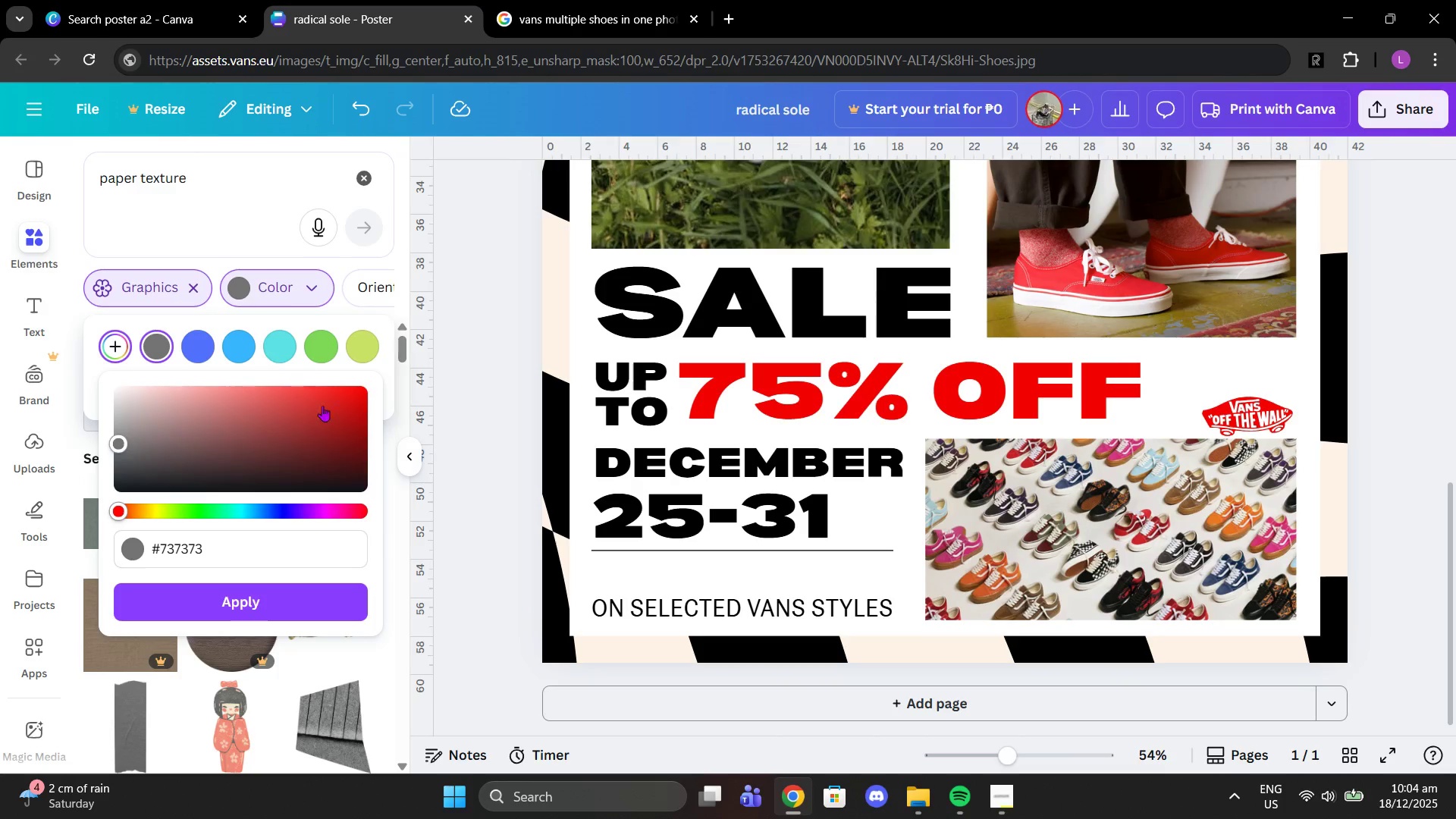 
left_click([312, 608])
 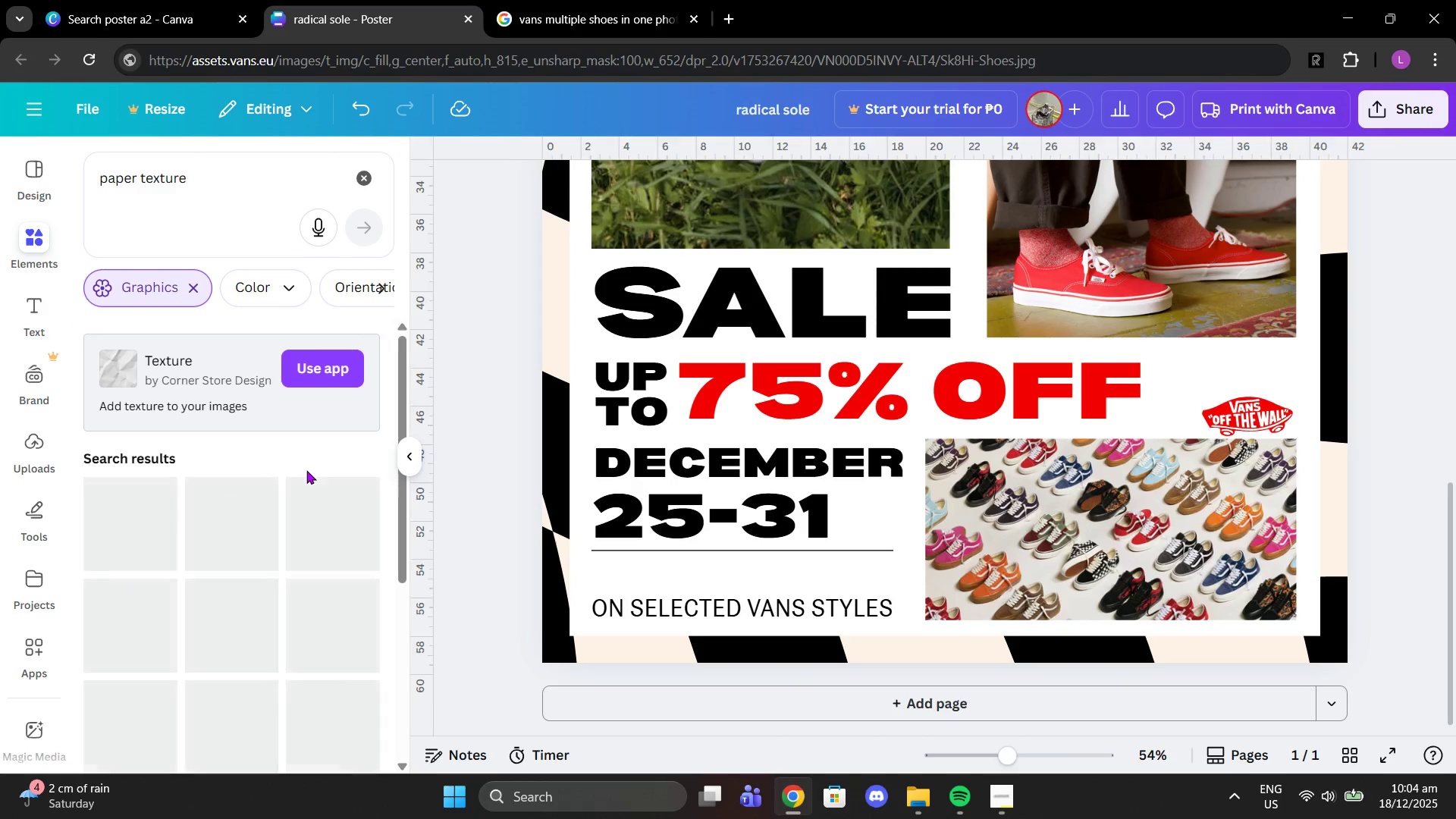 
scroll: coordinate [270, 515], scroll_direction: down, amount: 3.0
 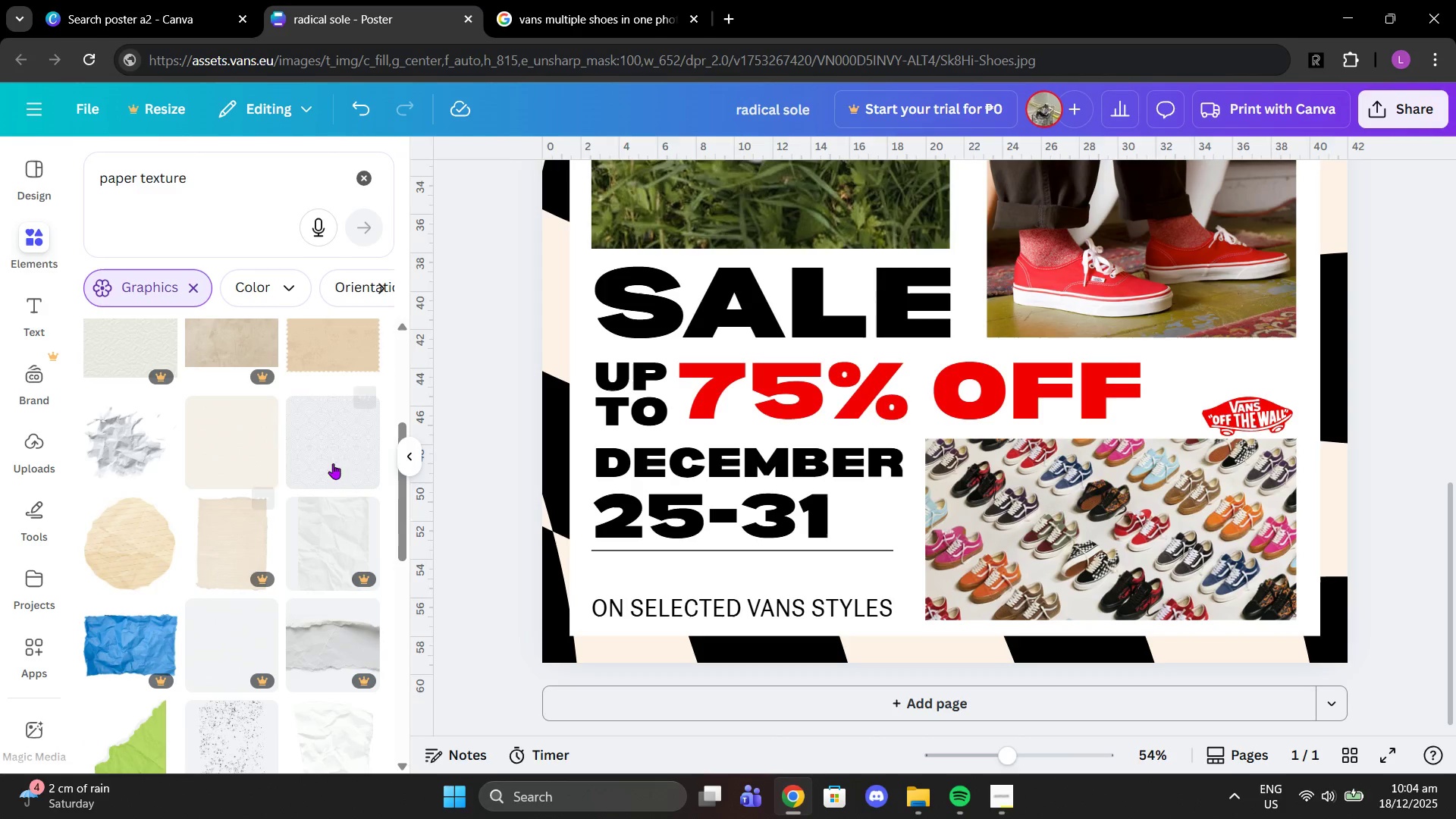 
left_click([345, 448])
 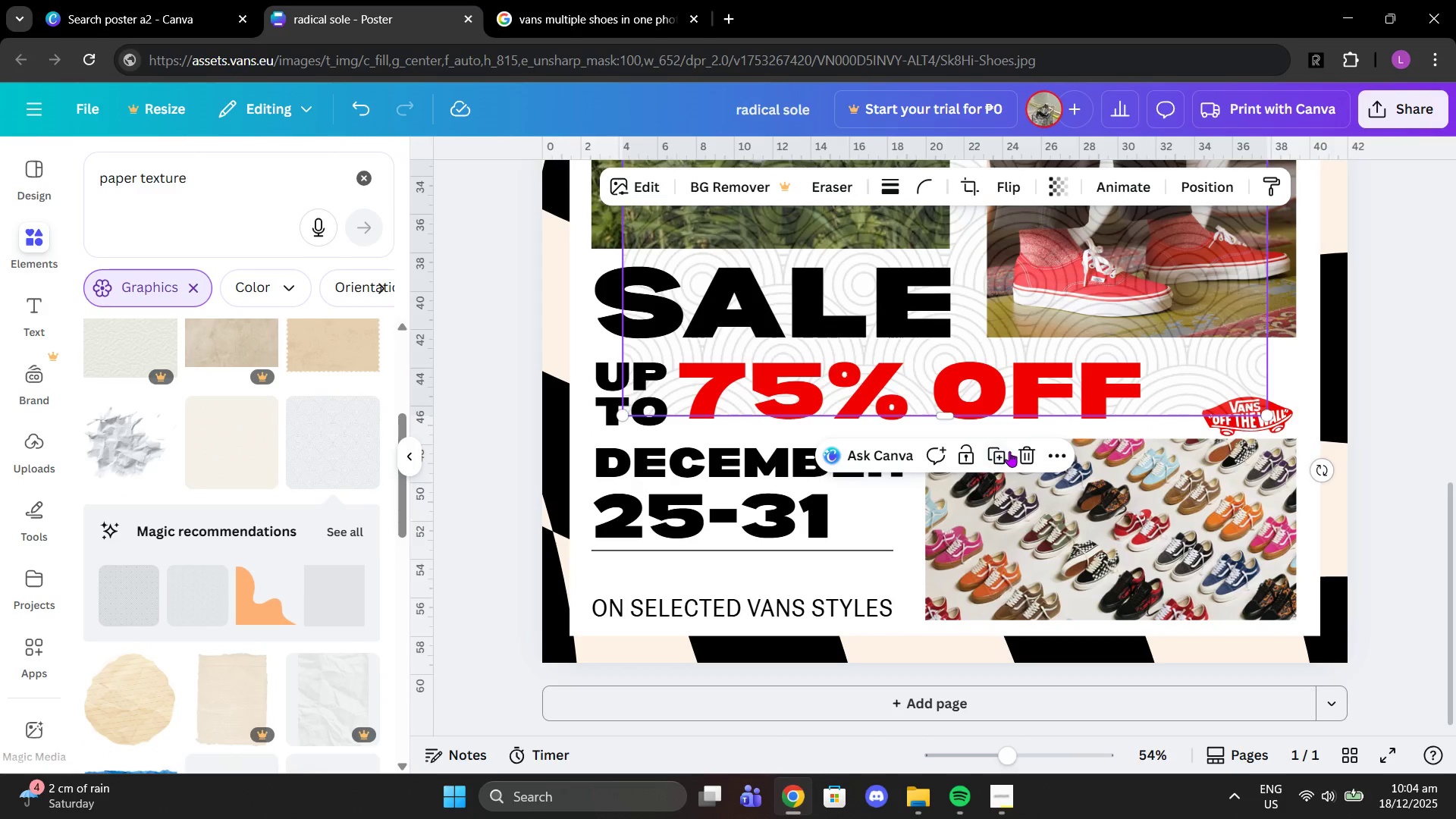 
left_click([1018, 453])
 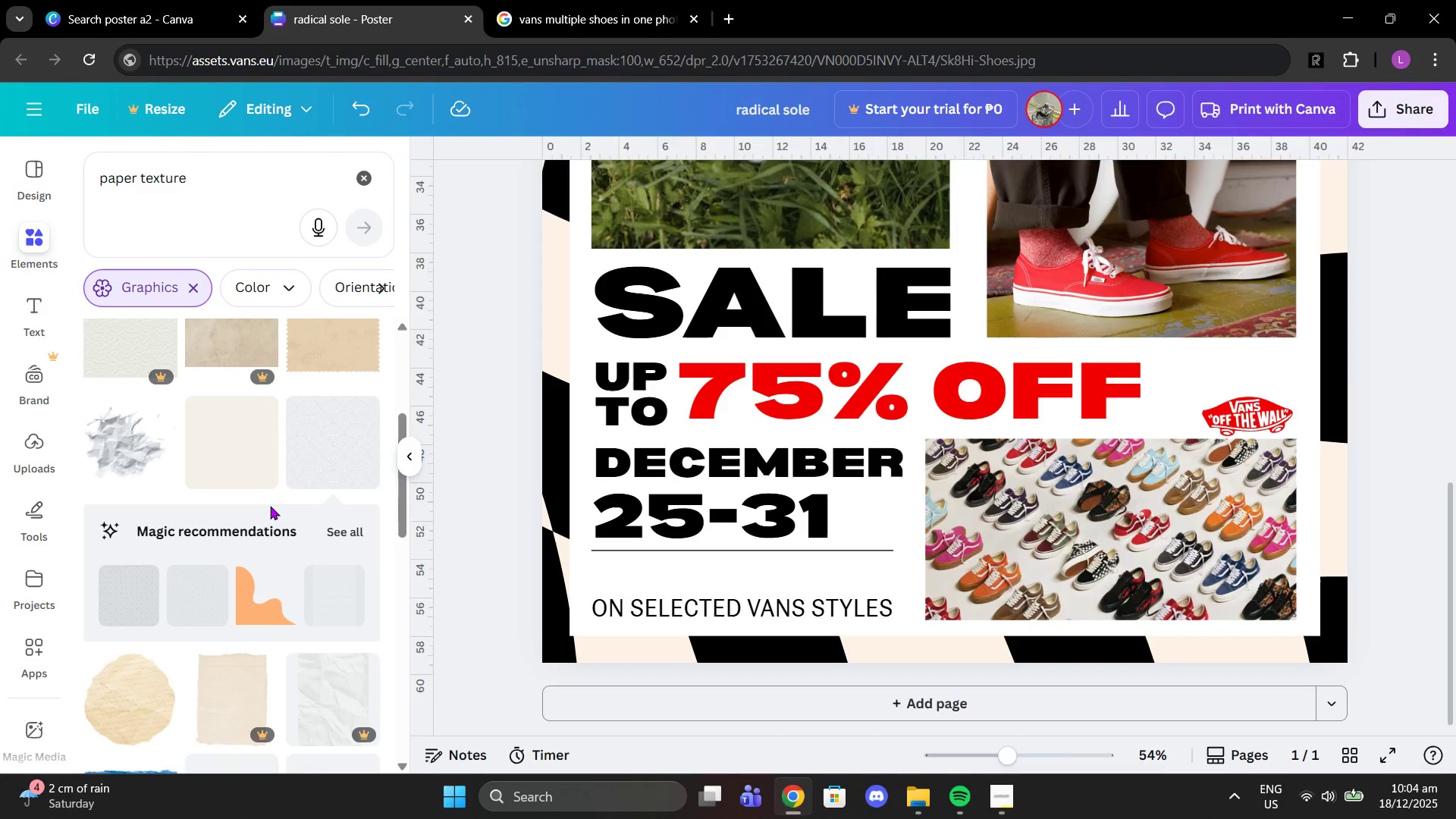 
scroll: coordinate [267, 520], scroll_direction: down, amount: 3.0
 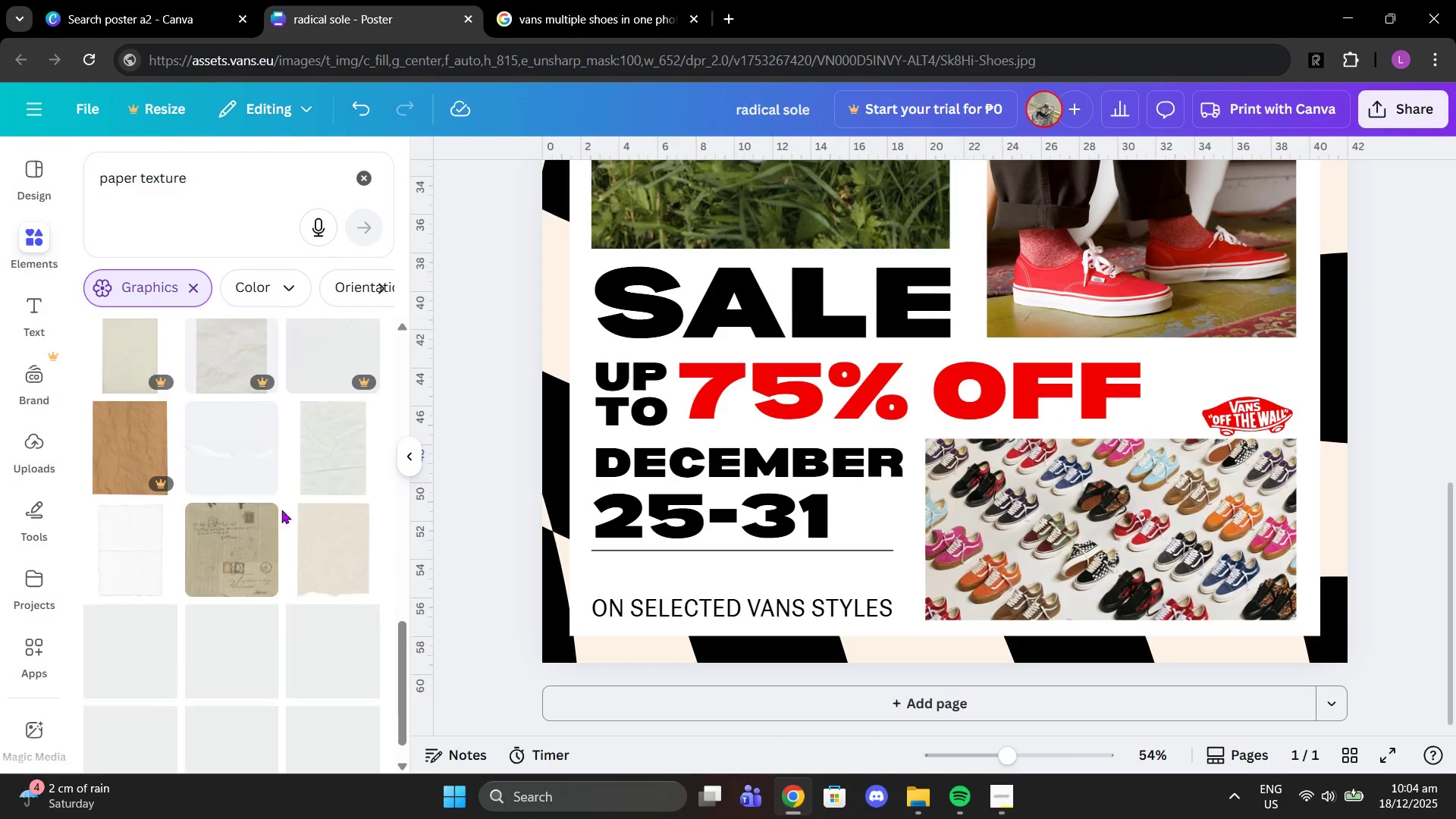 
scroll: coordinate [281, 494], scroll_direction: up, amount: 2.0
 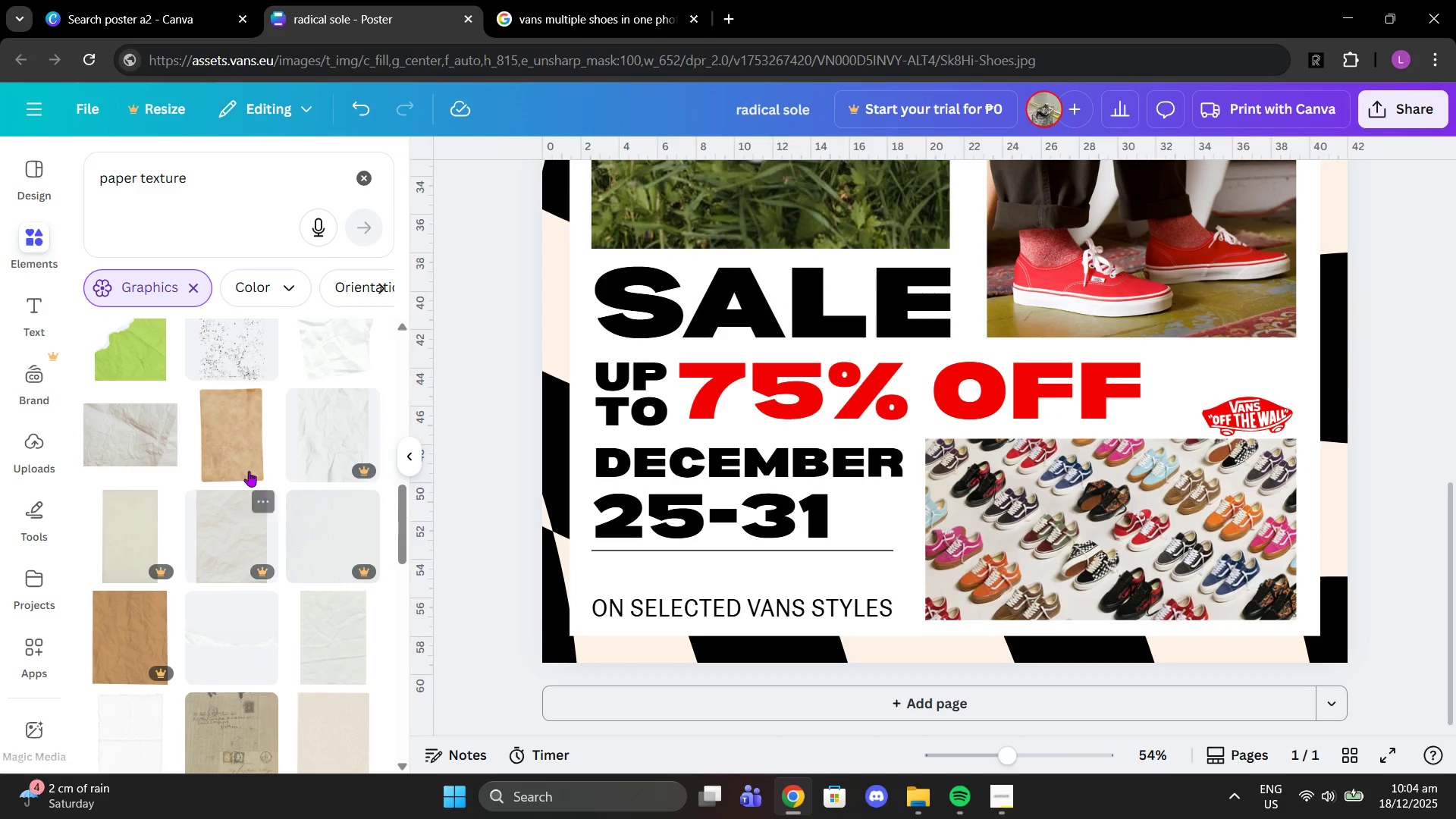 
left_click([246, 467])
 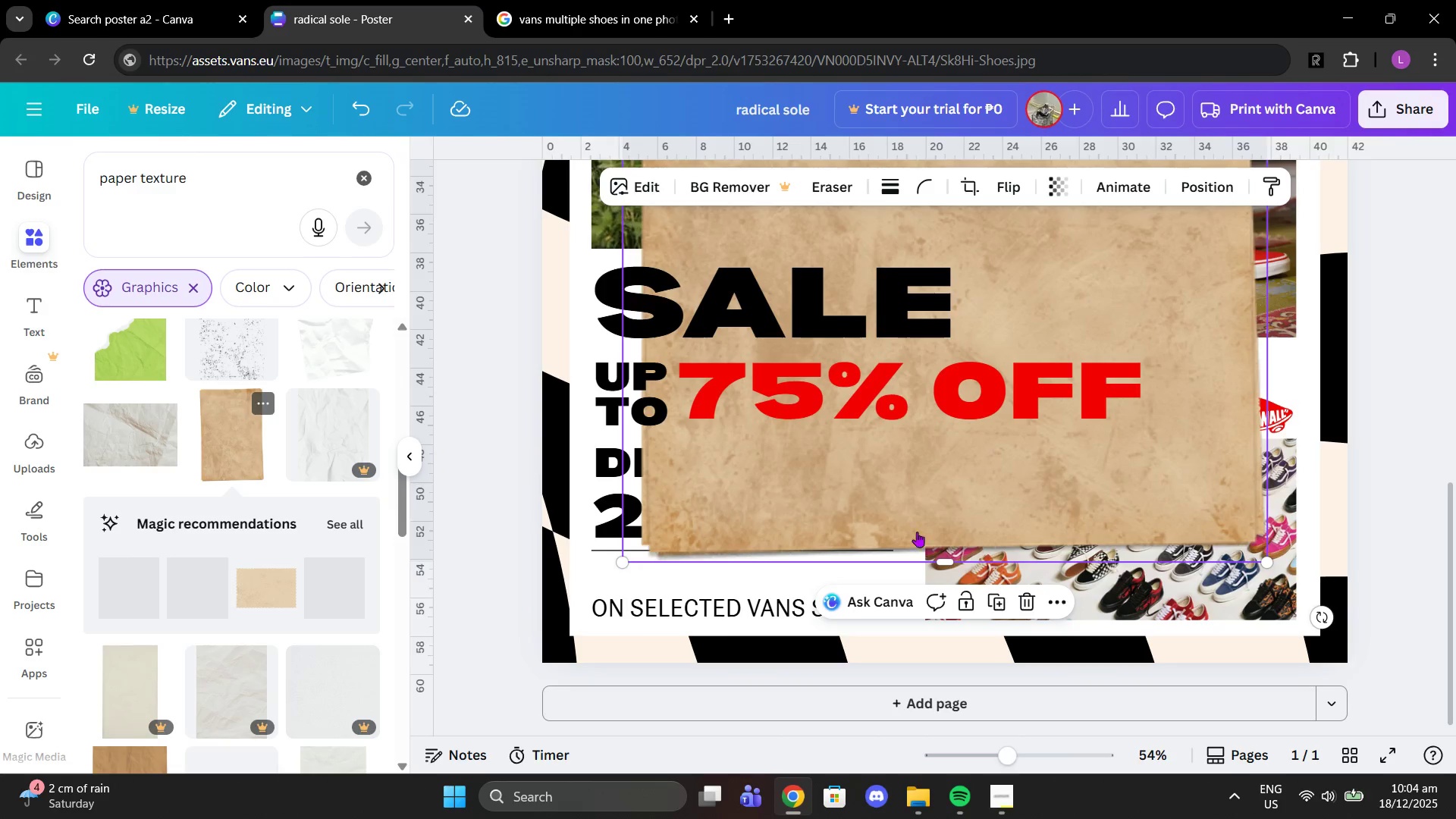 
left_click([1023, 595])
 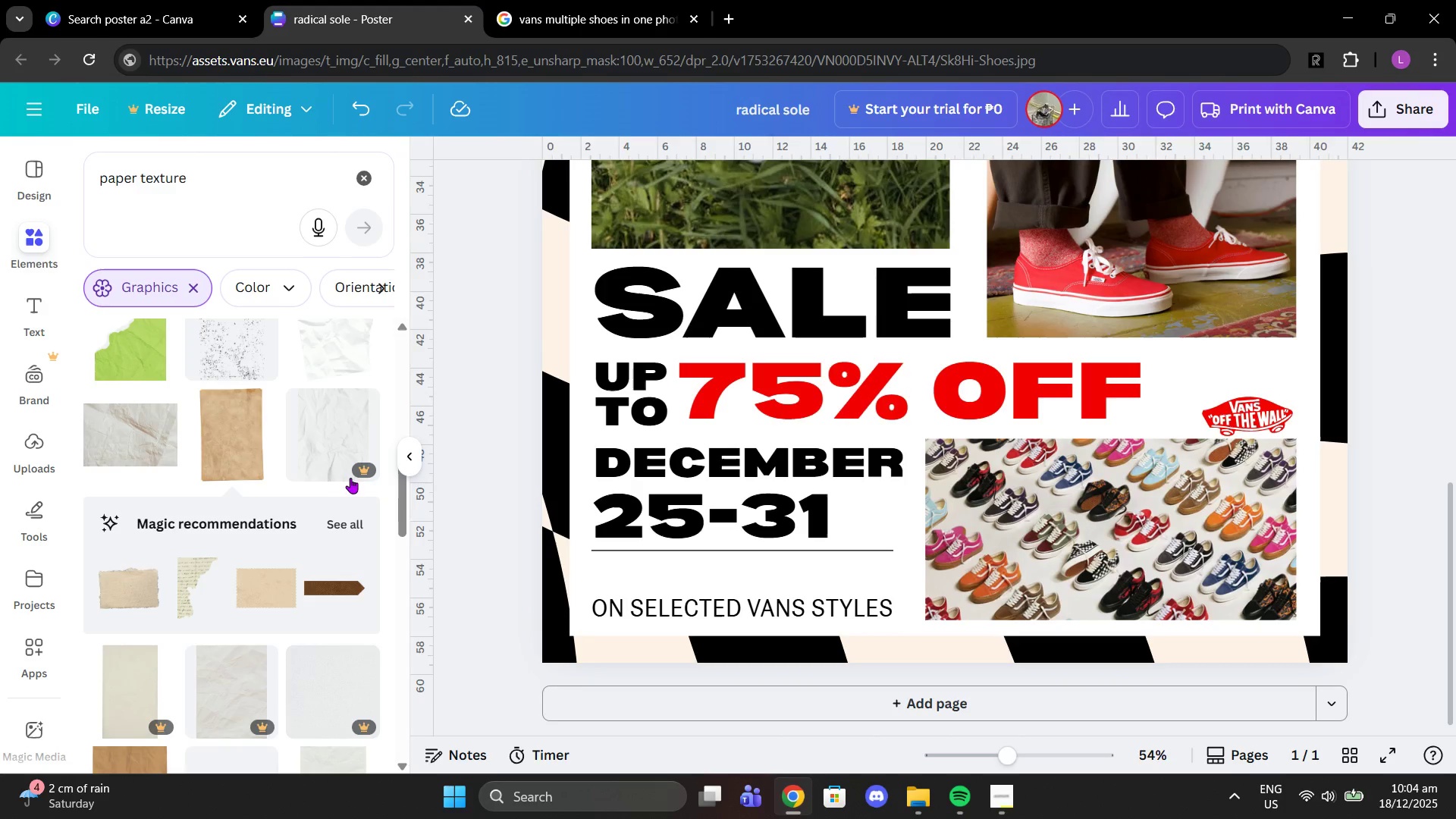 
scroll: coordinate [337, 478], scroll_direction: down, amount: 7.0
 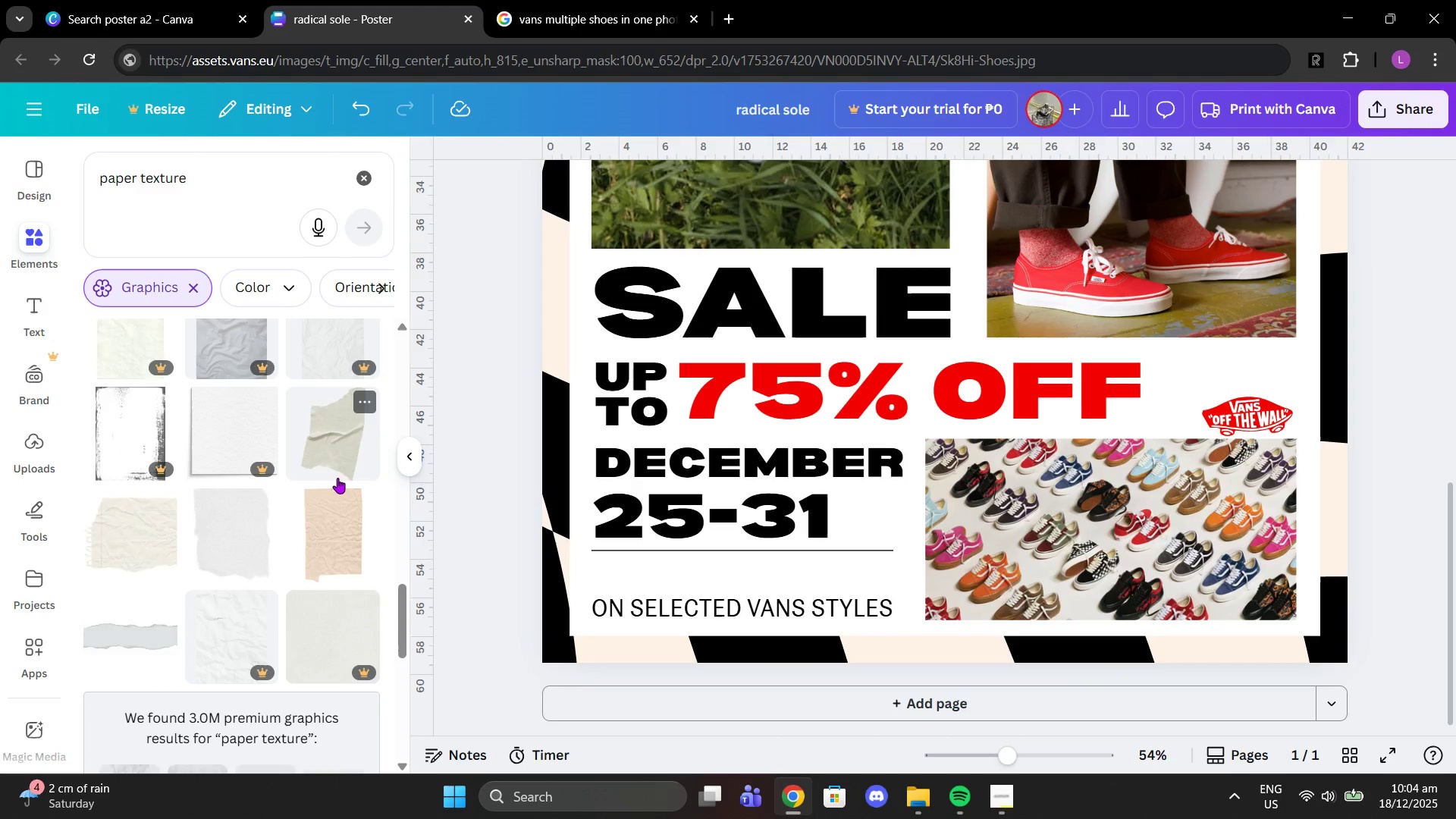 
left_click([320, 527])
 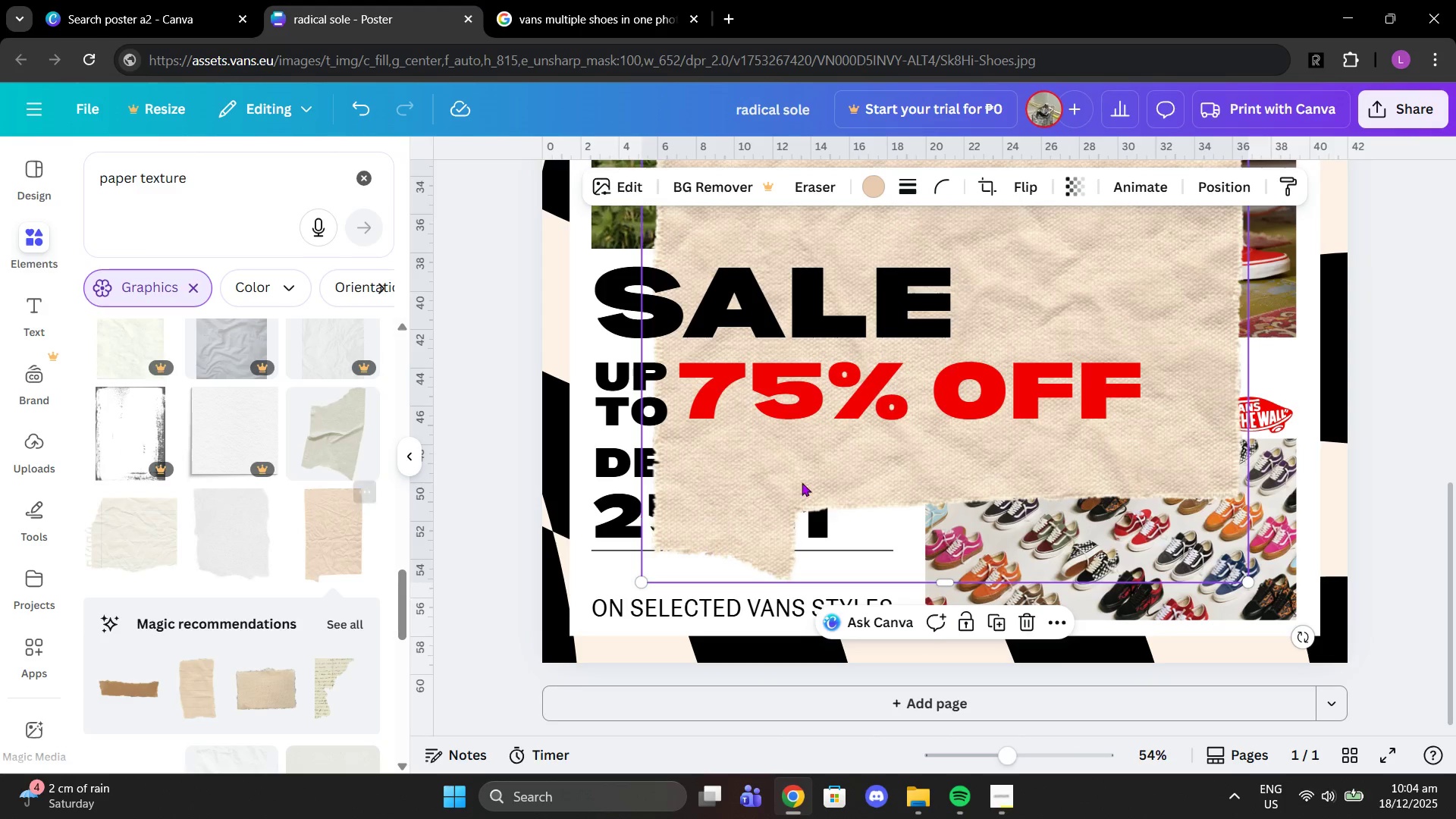 
left_click([867, 191])
 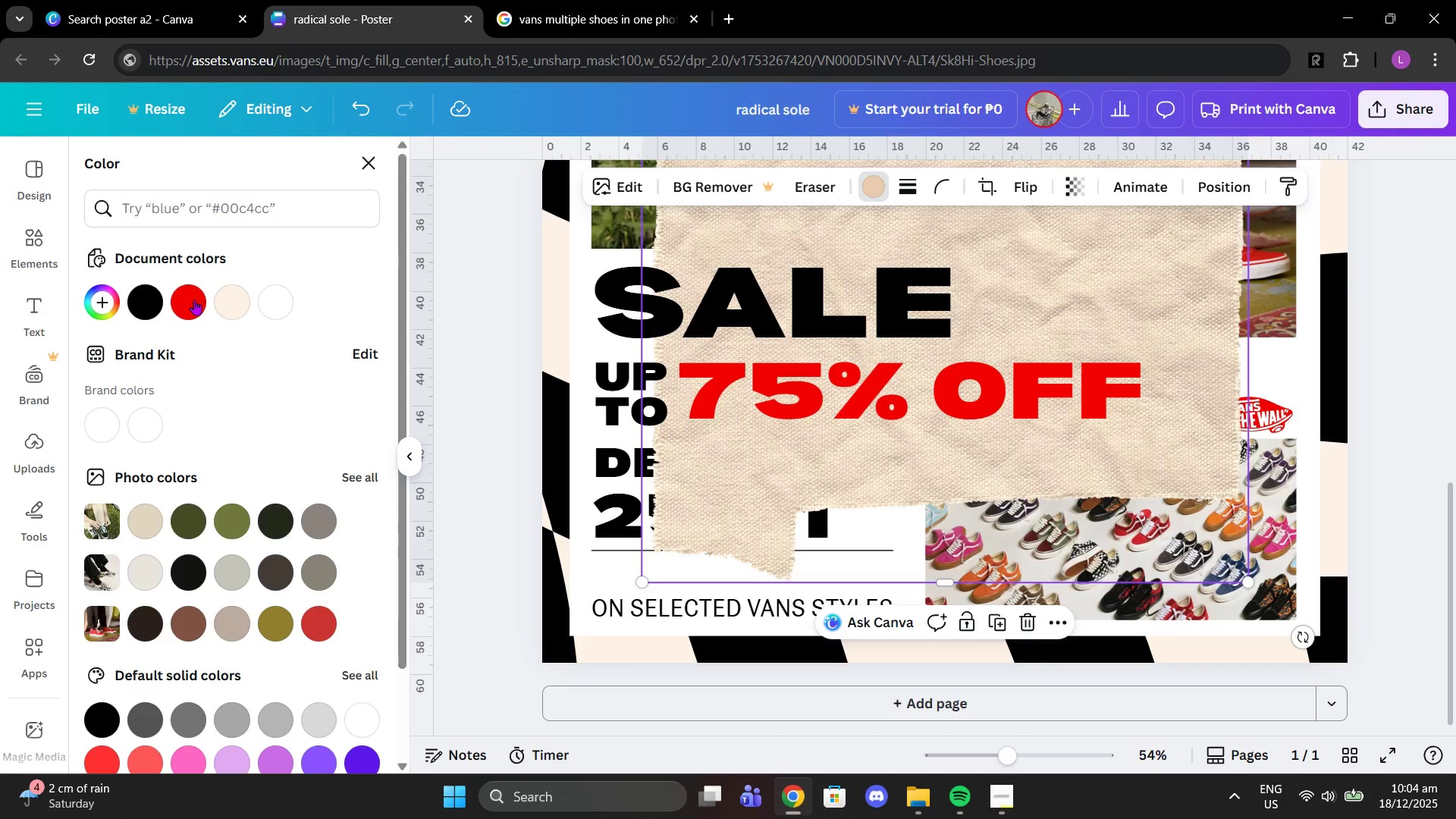 
left_click([150, 296])
 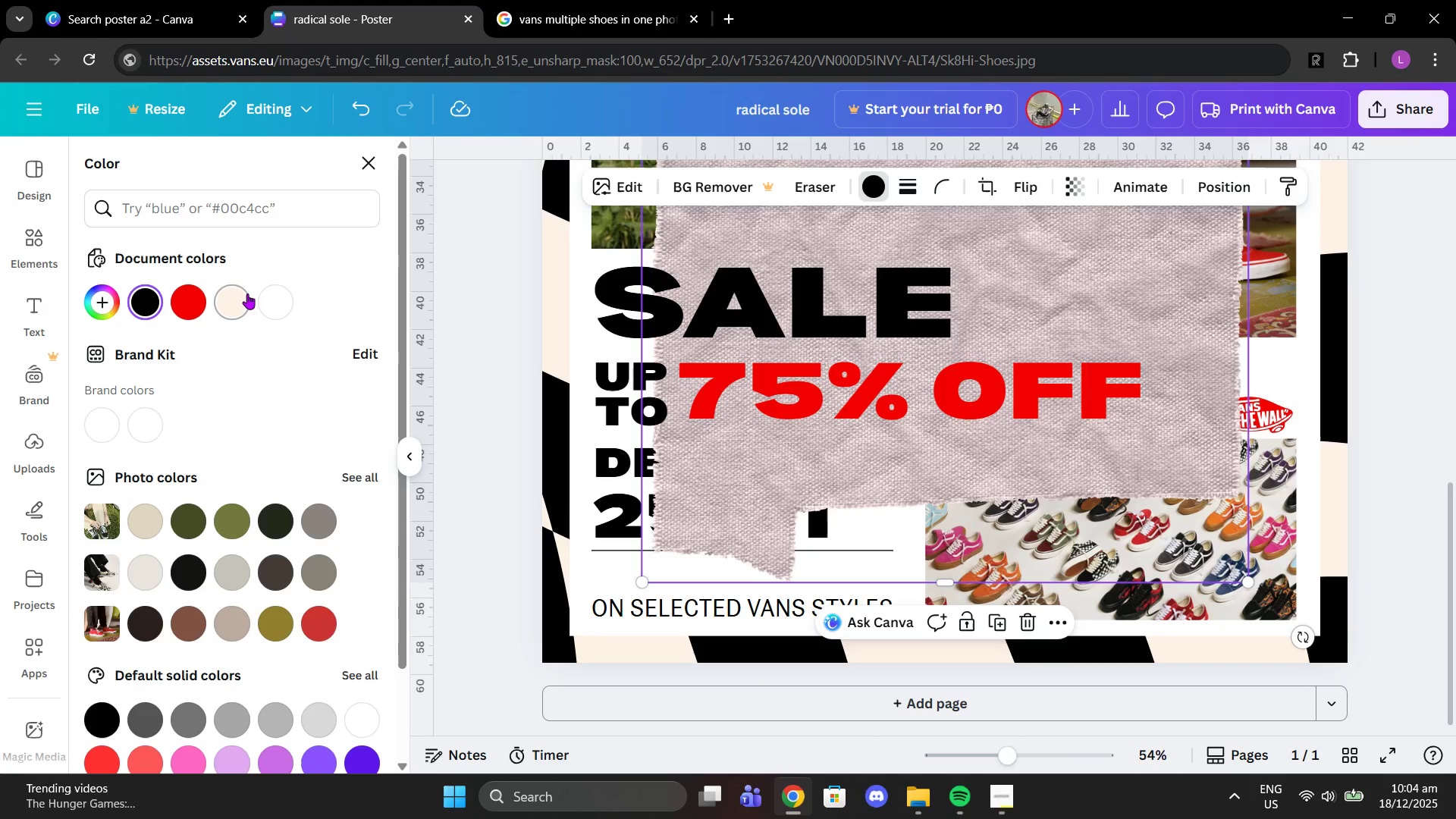 
left_click([274, 300])
 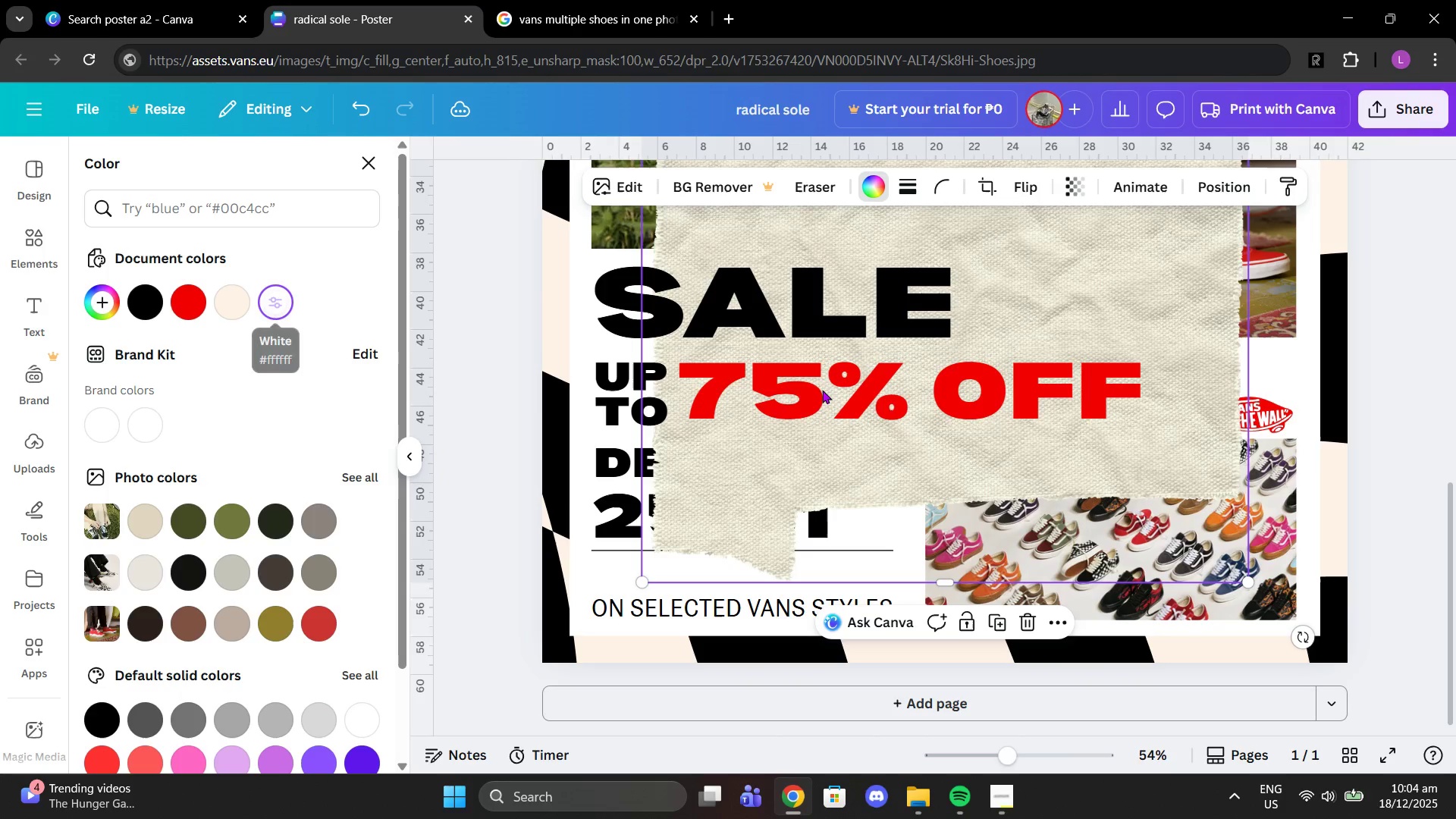 
scroll: coordinate [830, 417], scroll_direction: up, amount: 5.0
 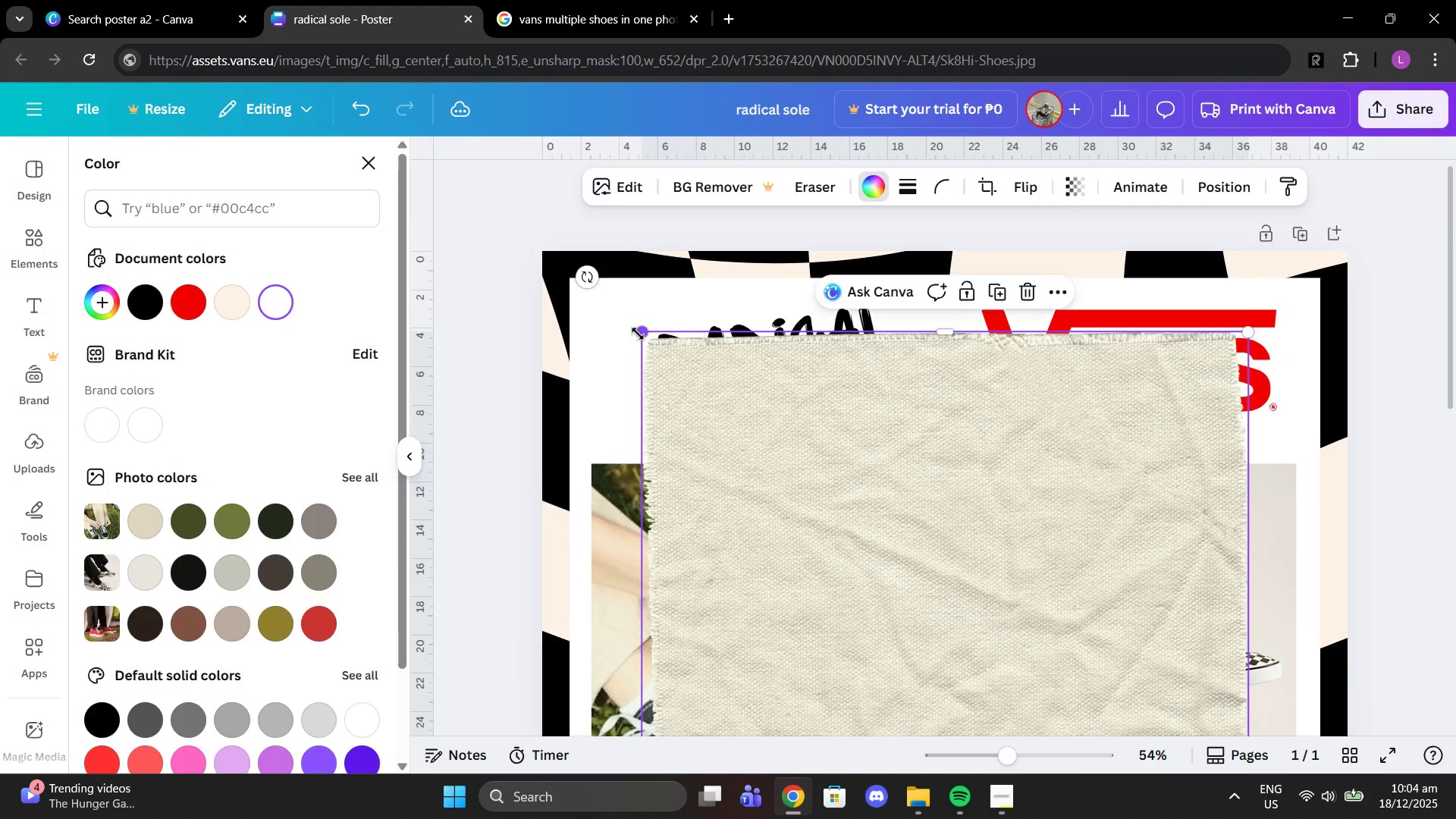 
left_click_drag(start_coordinate=[638, 334], to_coordinate=[369, 193])
 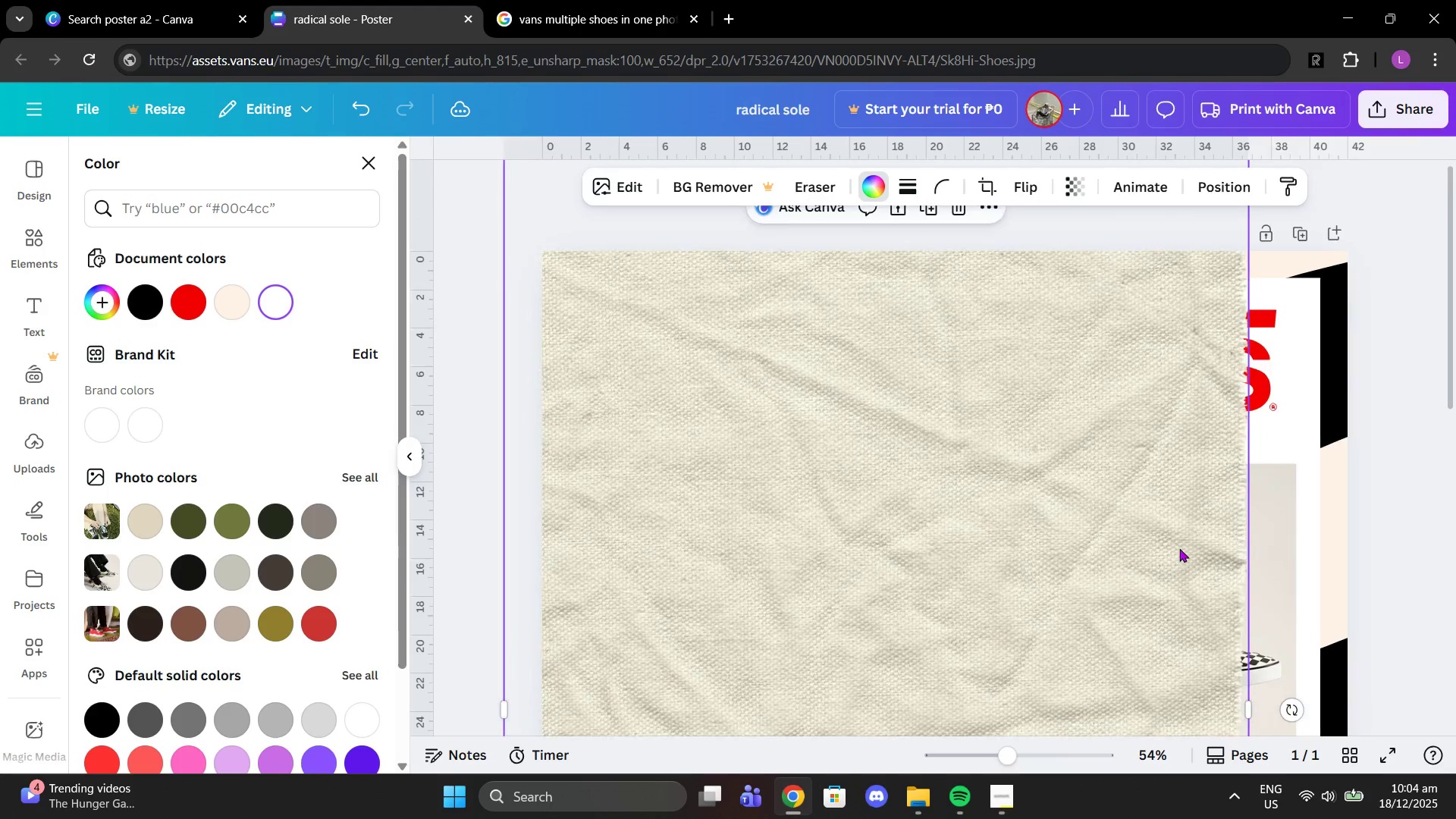 
scroll: coordinate [1203, 557], scroll_direction: down, amount: 6.0
 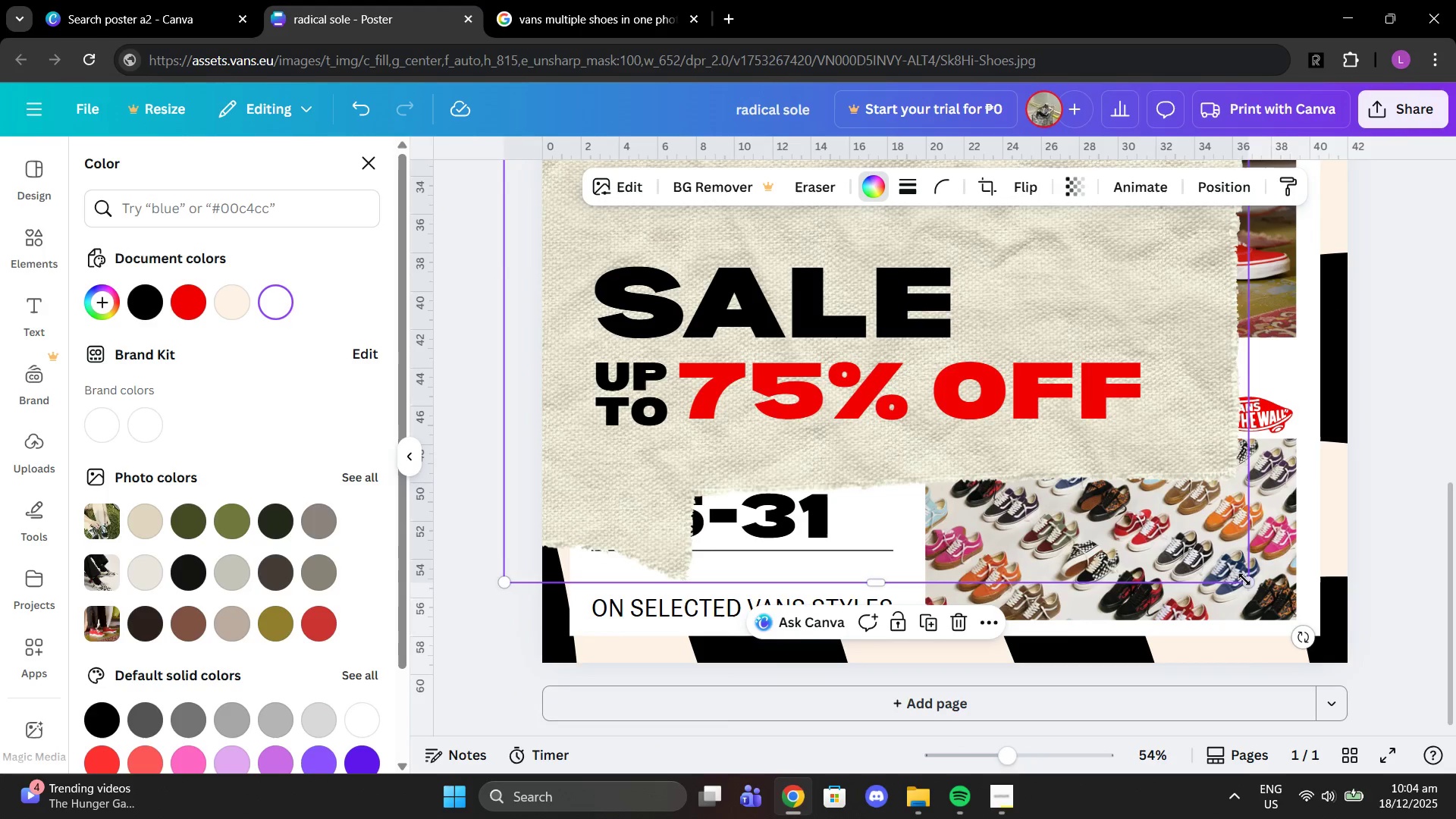 
left_click_drag(start_coordinate=[1241, 579], to_coordinate=[1455, 784])
 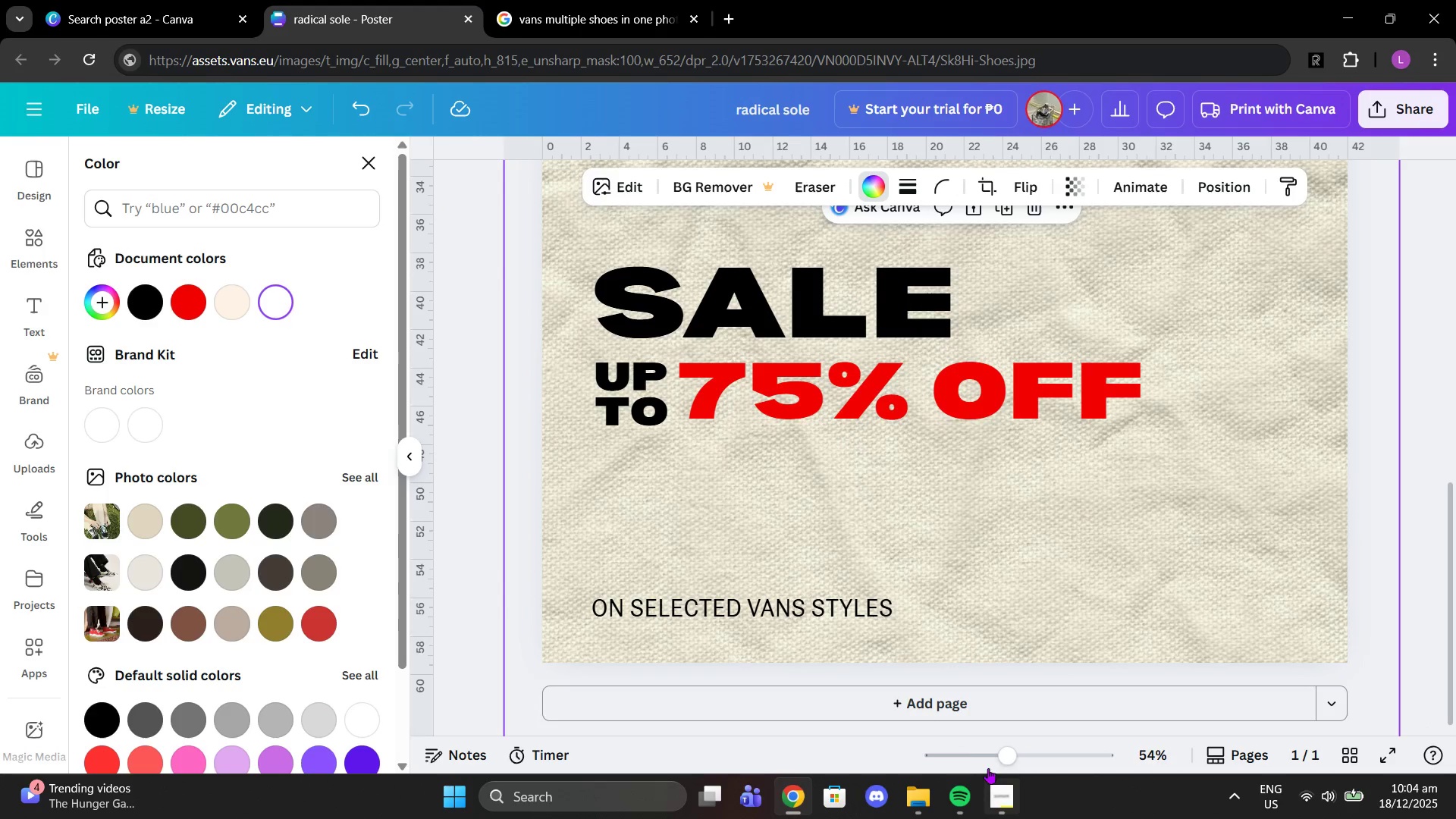 
left_click_drag(start_coordinate=[993, 751], to_coordinate=[967, 748])
 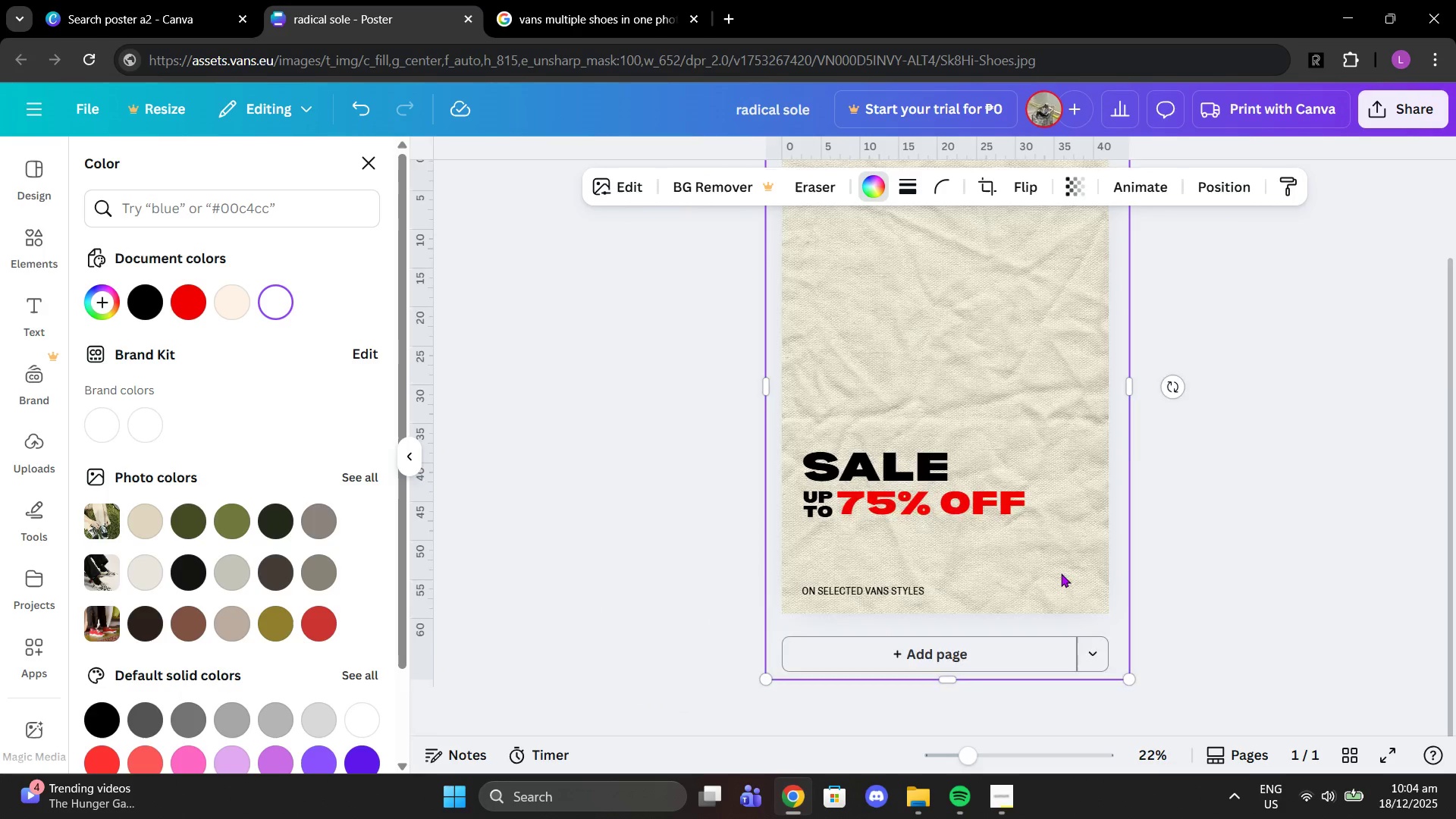 
scroll: coordinate [1061, 573], scroll_direction: up, amount: 1.0
 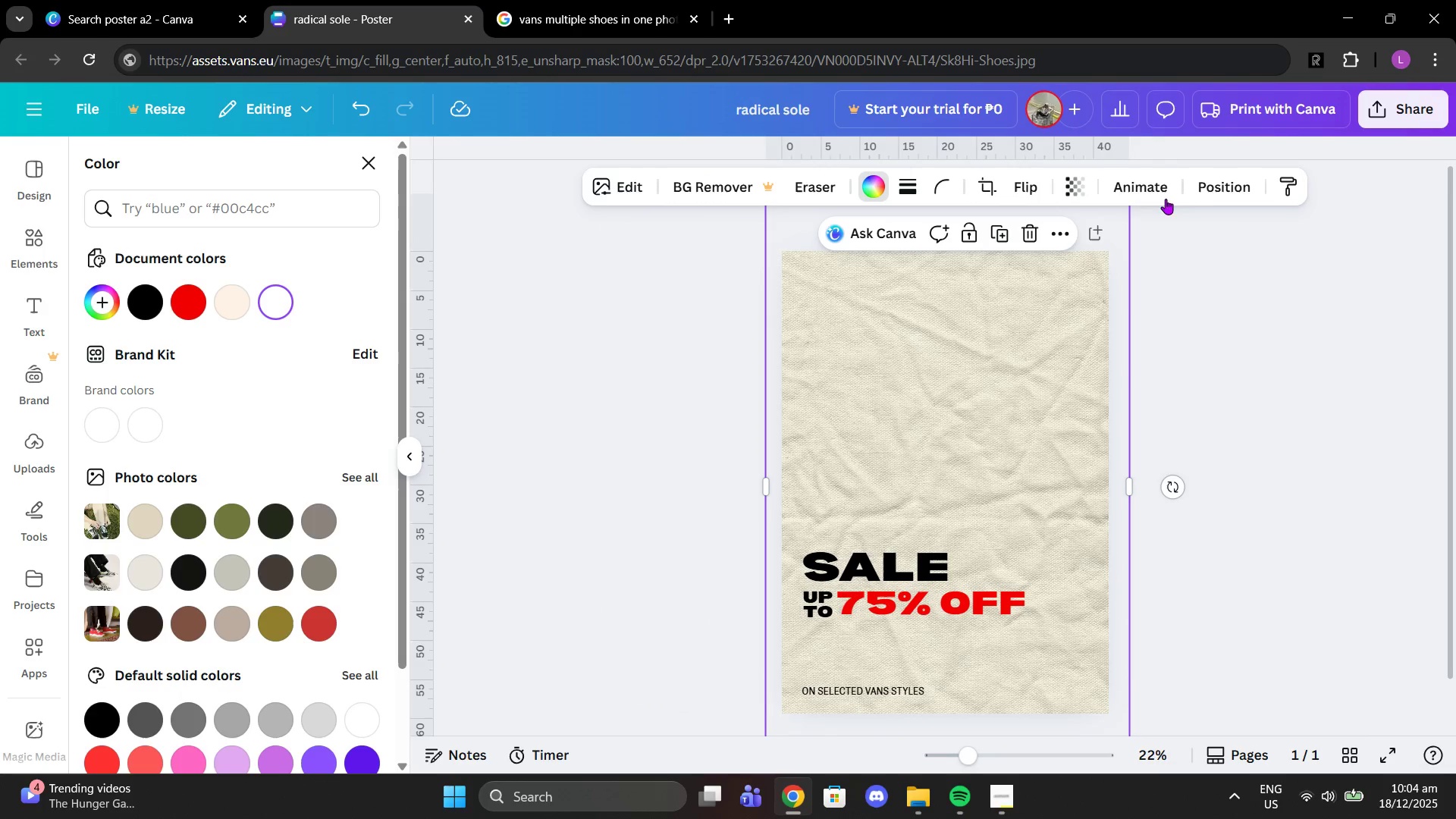 
left_click([1205, 185])
 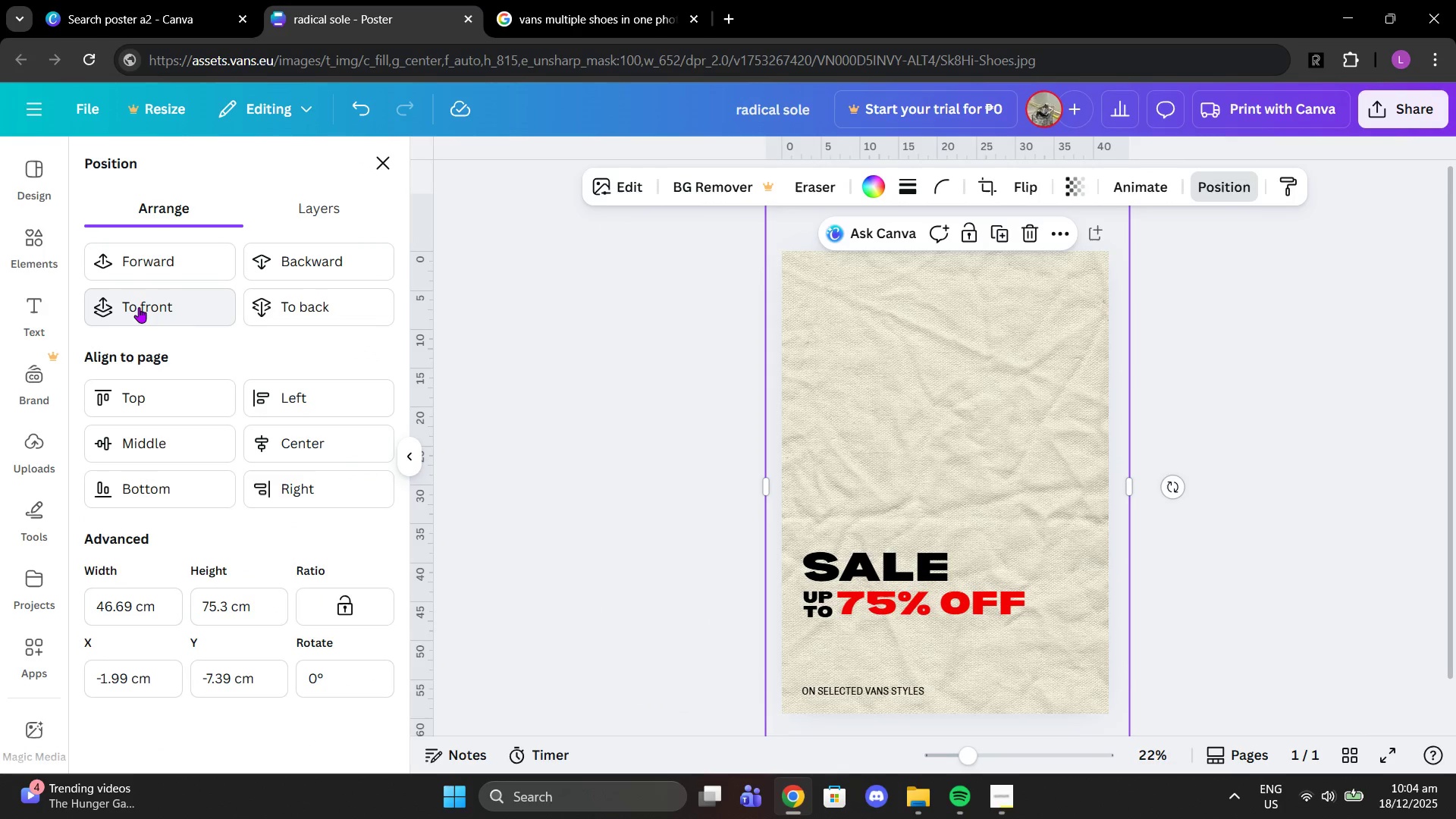 
left_click([139, 307])
 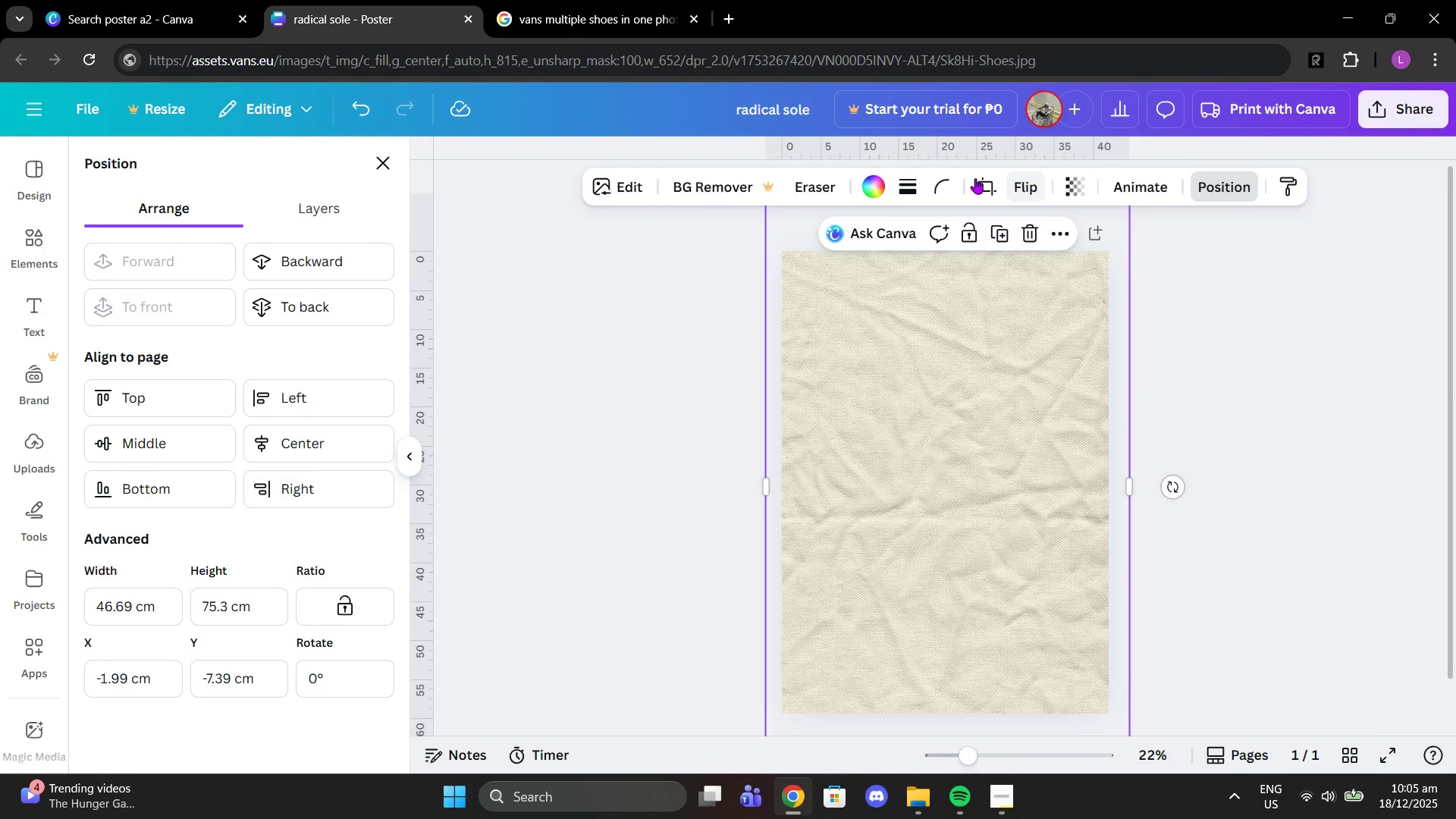 
left_click([1078, 183])
 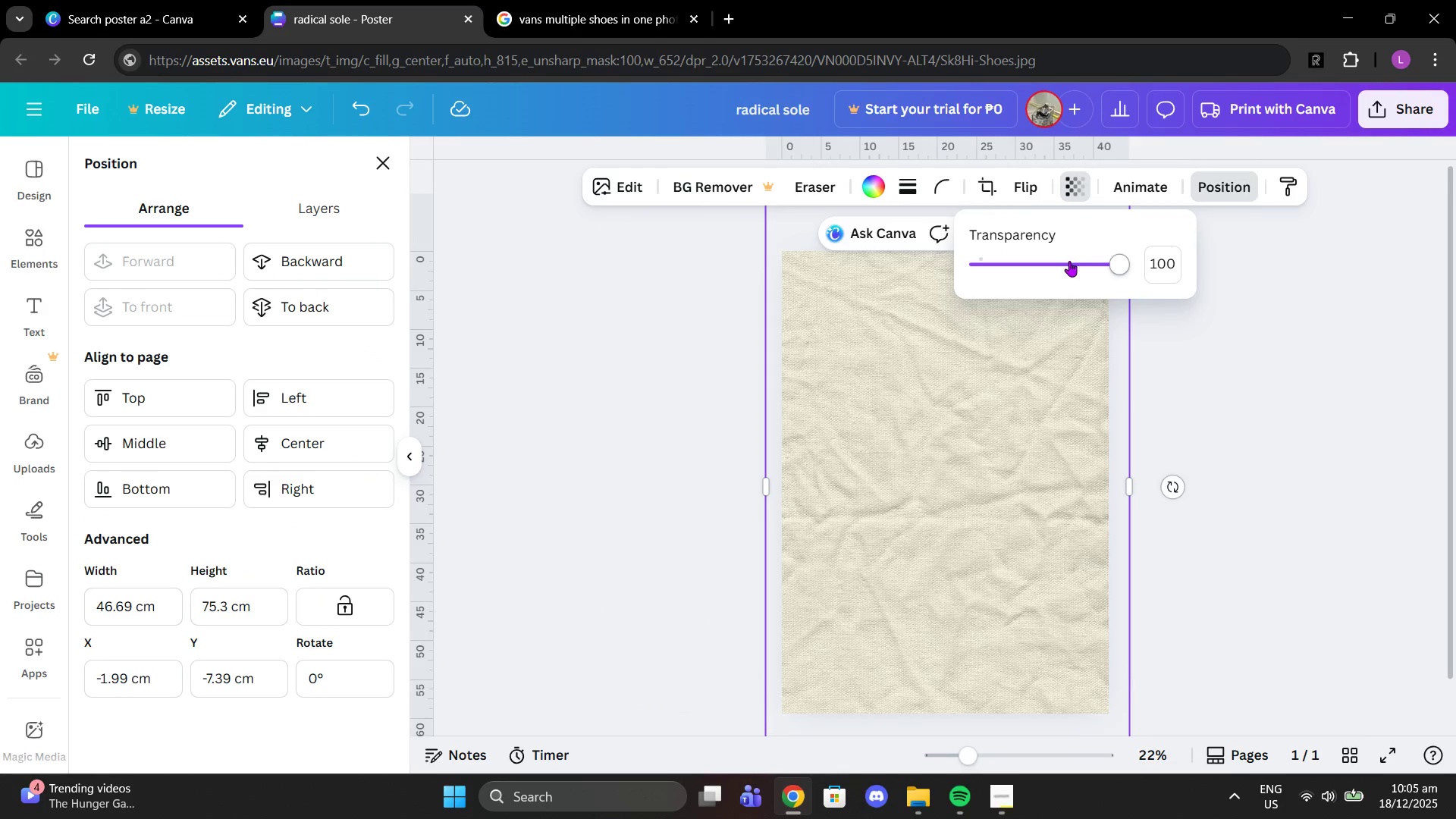 
left_click_drag(start_coordinate=[1072, 261], to_coordinate=[984, 267])
 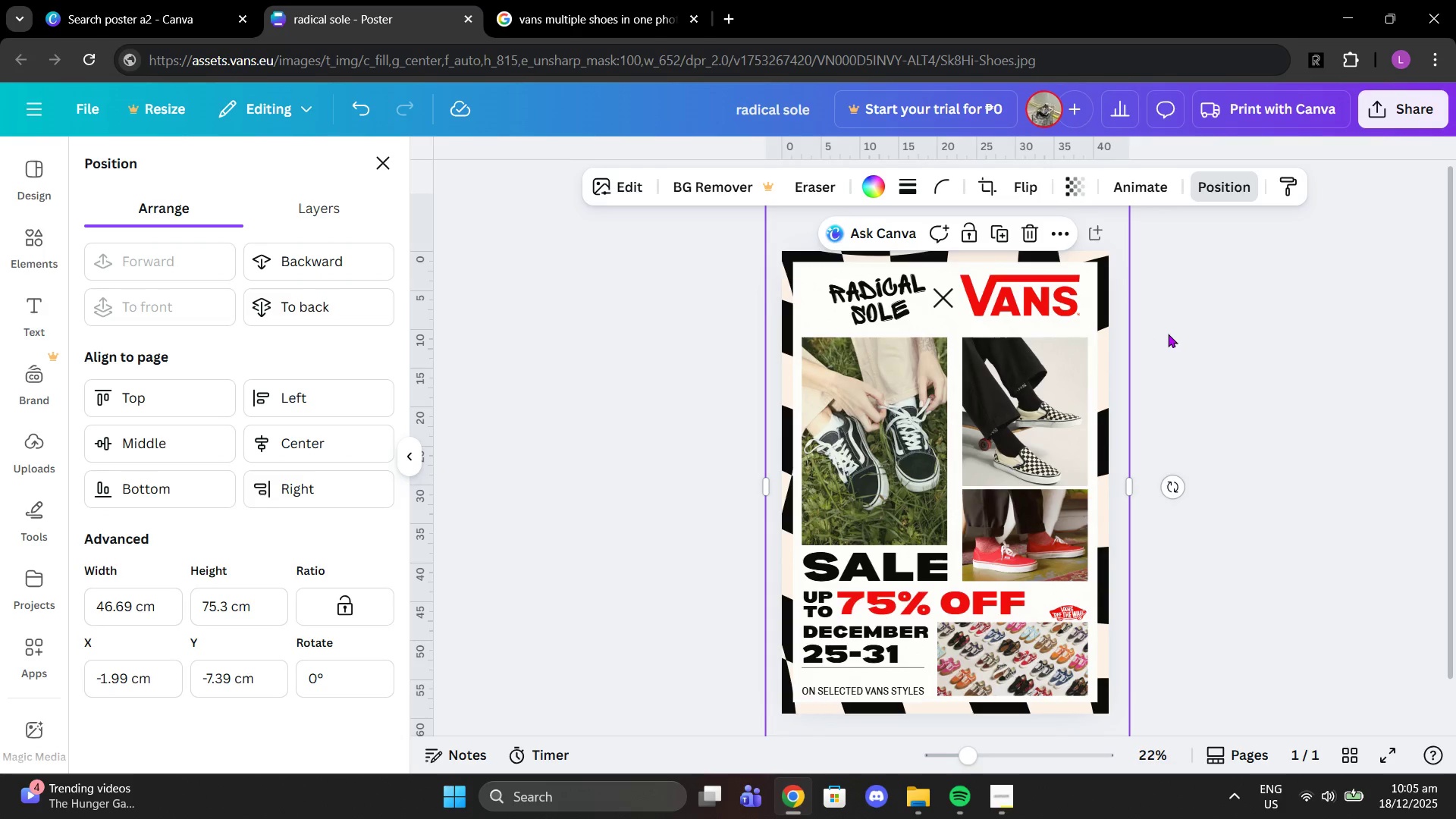 
left_click_drag(start_coordinate=[1186, 359], to_coordinate=[1191, 374])
 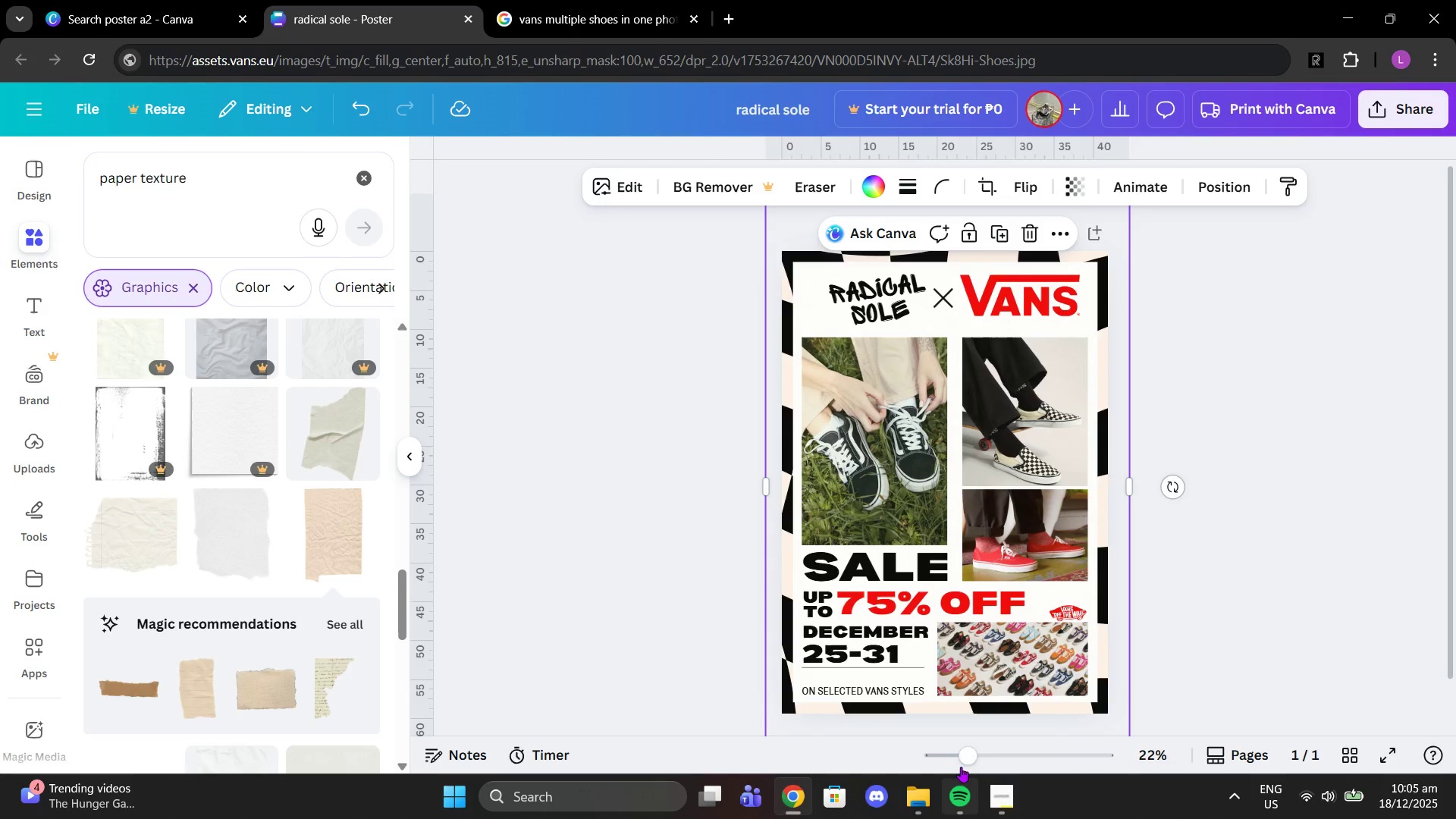 
left_click_drag(start_coordinate=[965, 757], to_coordinate=[1006, 745])
 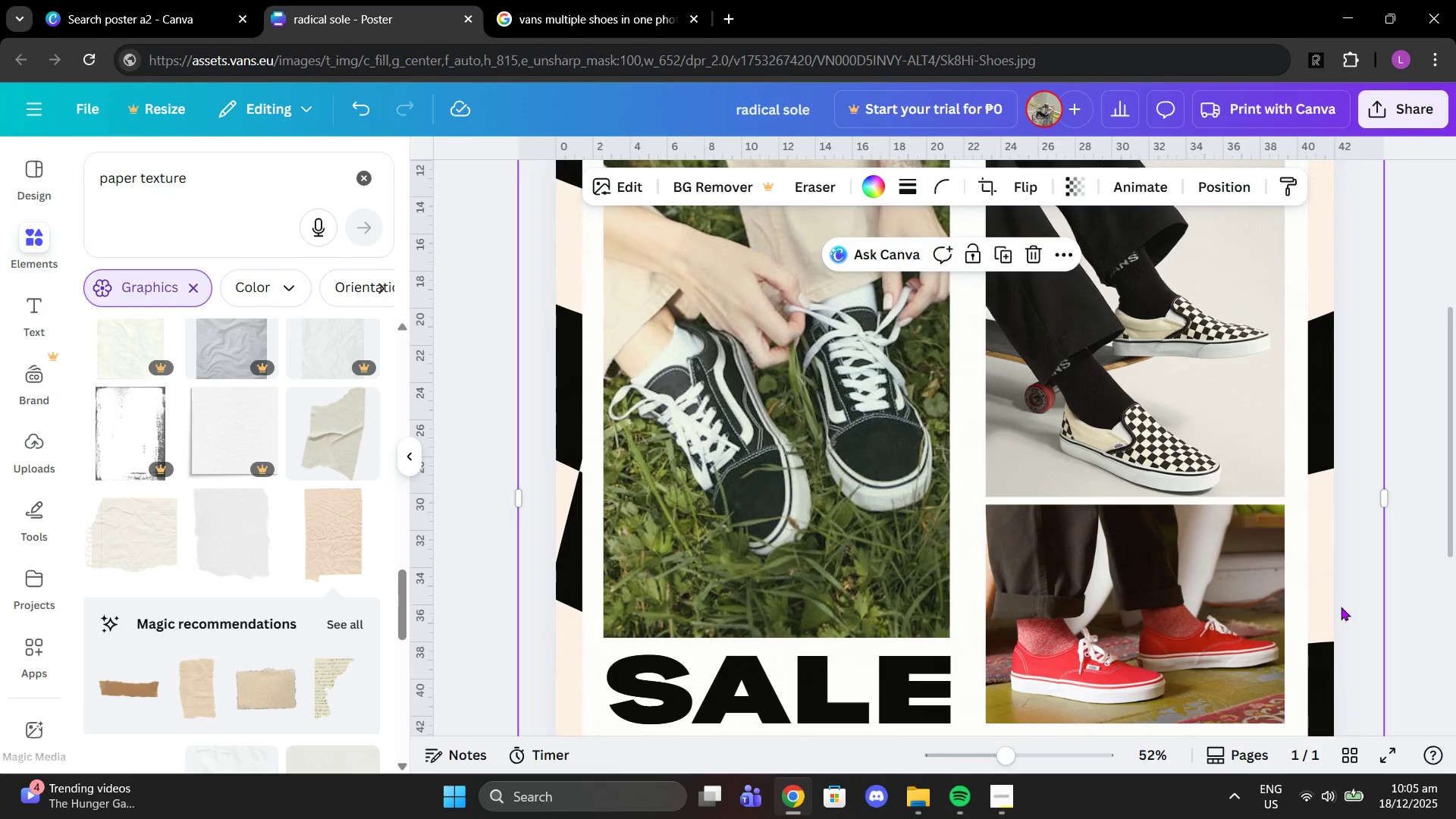 
scroll: coordinate [1338, 600], scroll_direction: down, amount: 6.0
 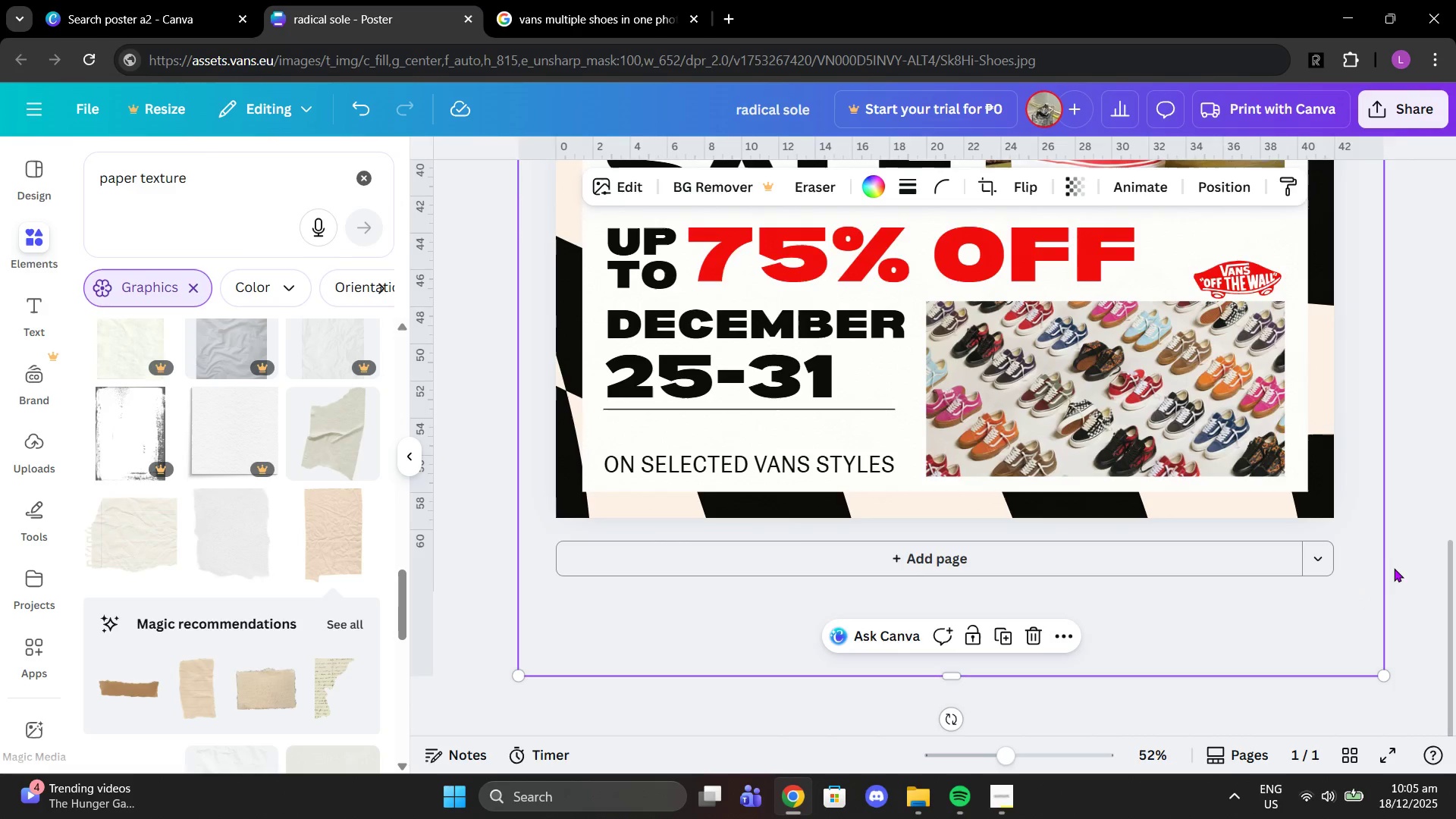 
left_click([1394, 568])
 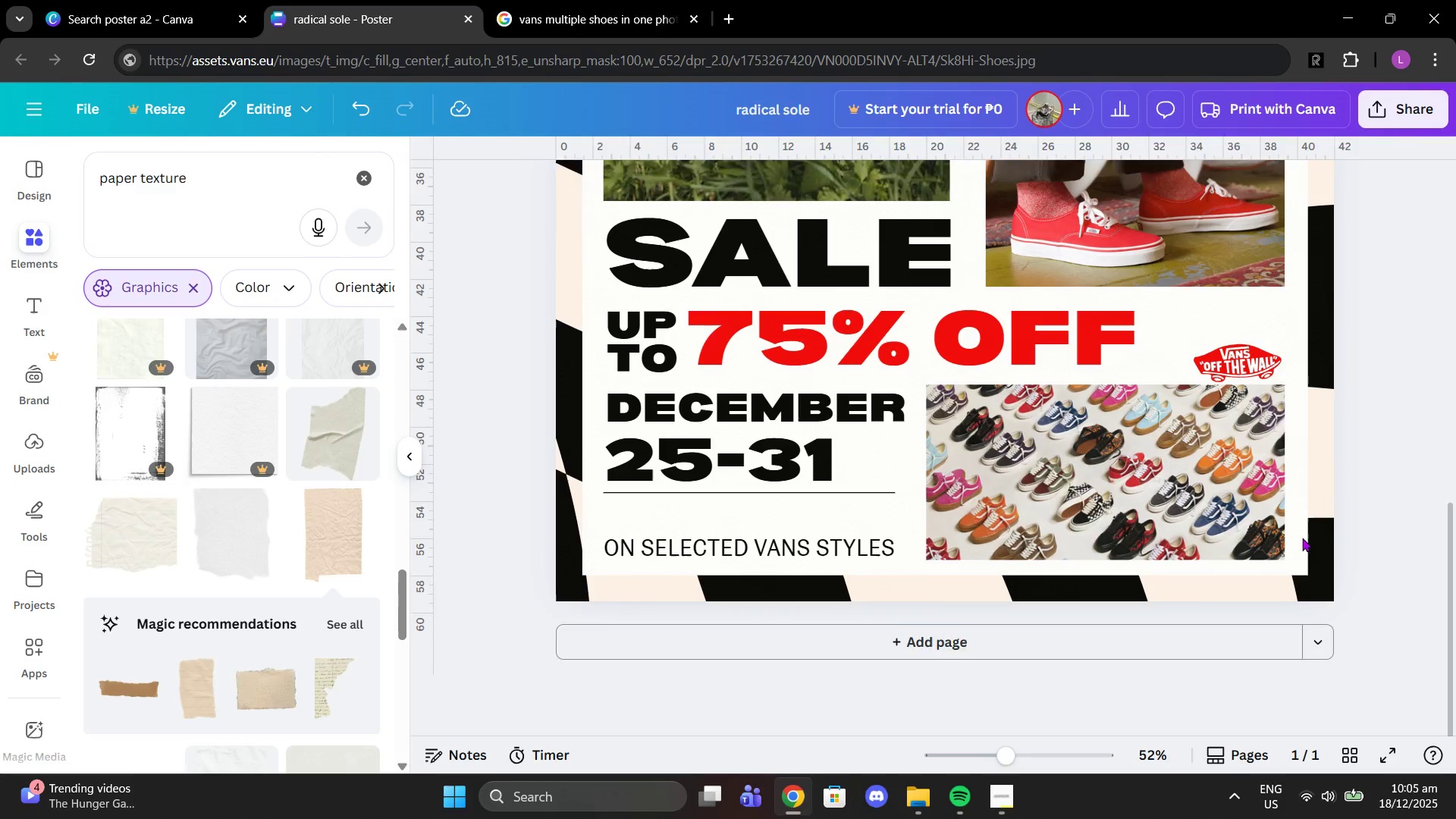 
left_click([1302, 538])
 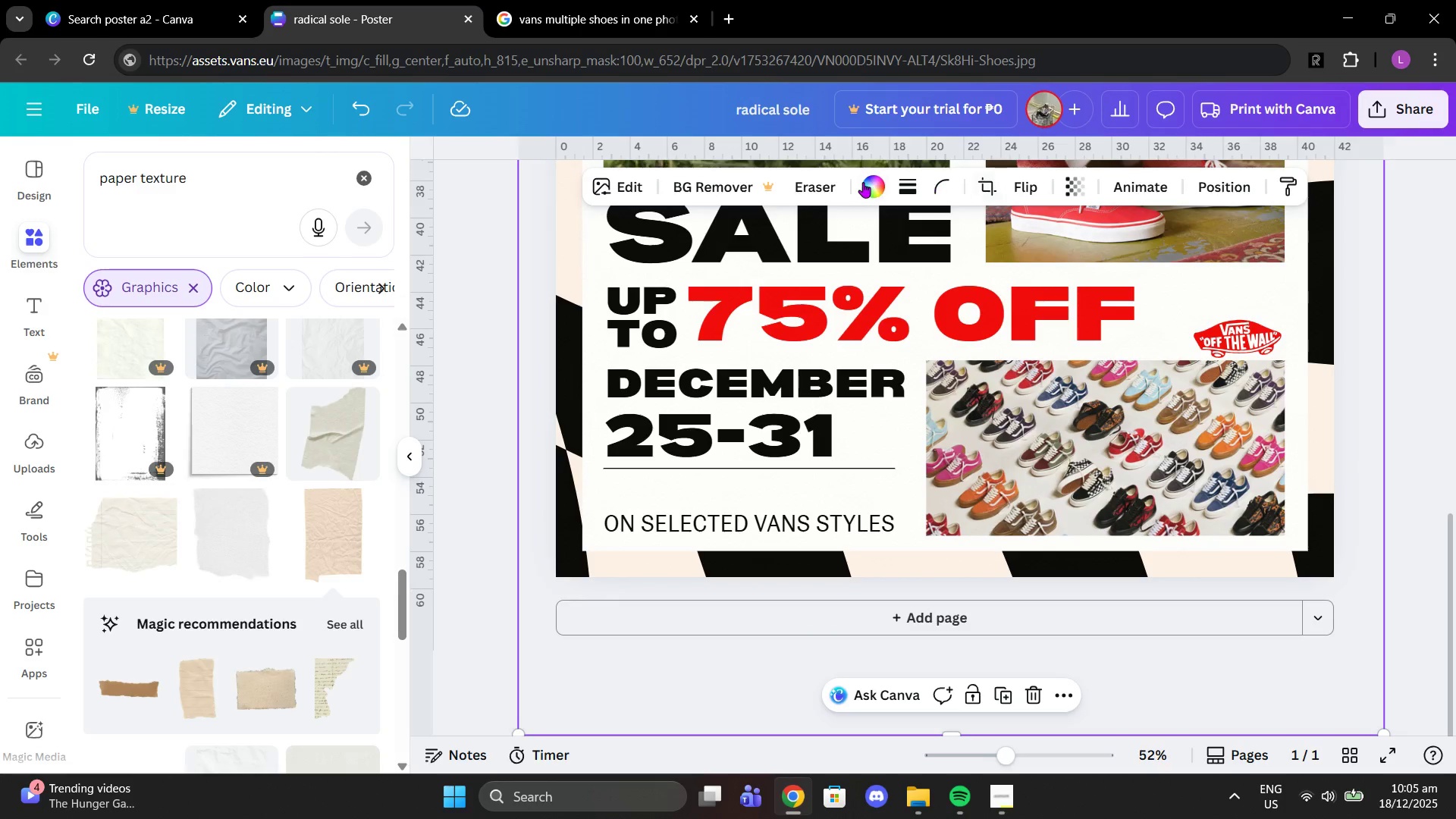 
left_click([861, 180])
 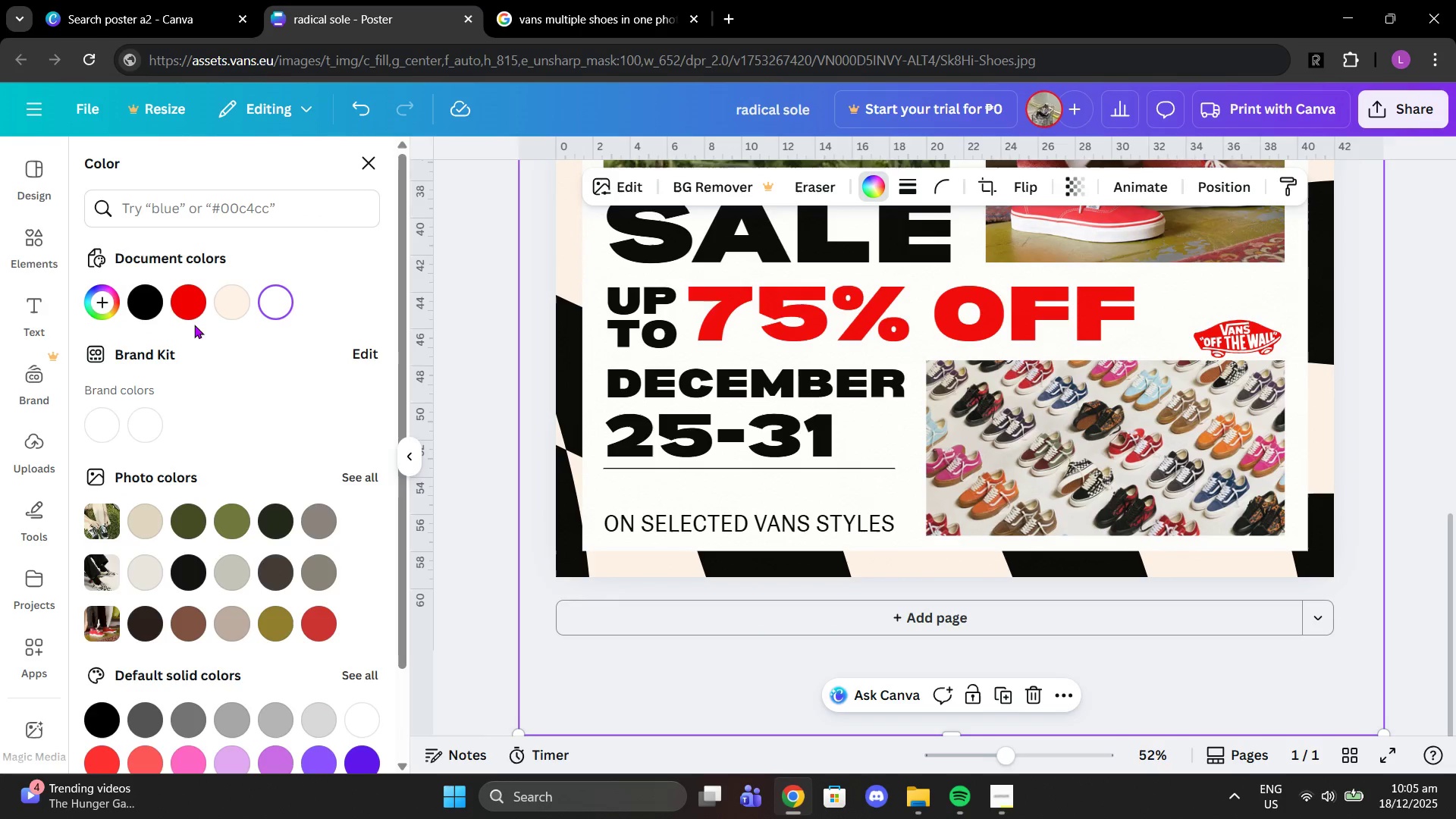 
left_click([179, 304])
 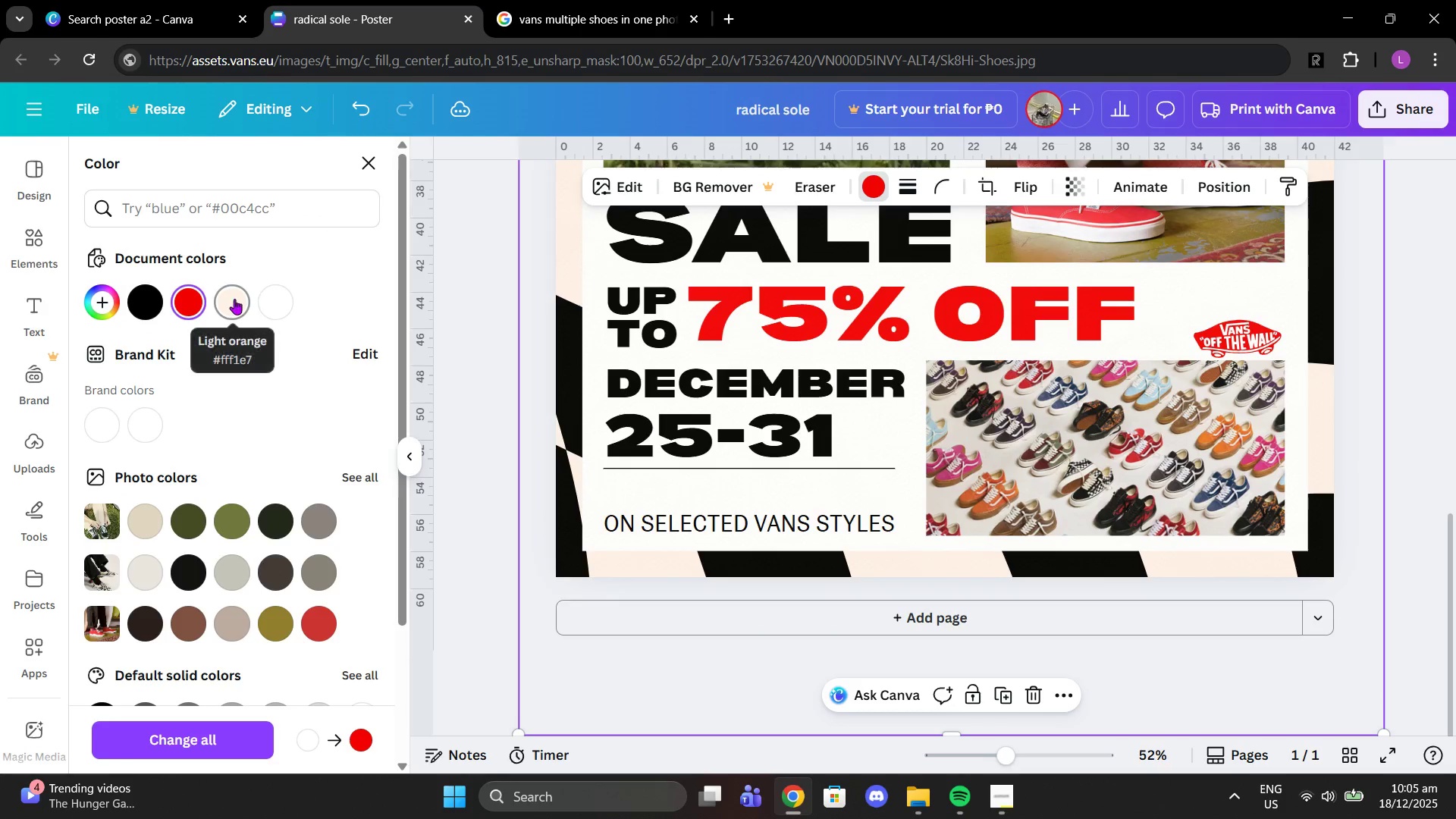 
left_click([146, 294])
 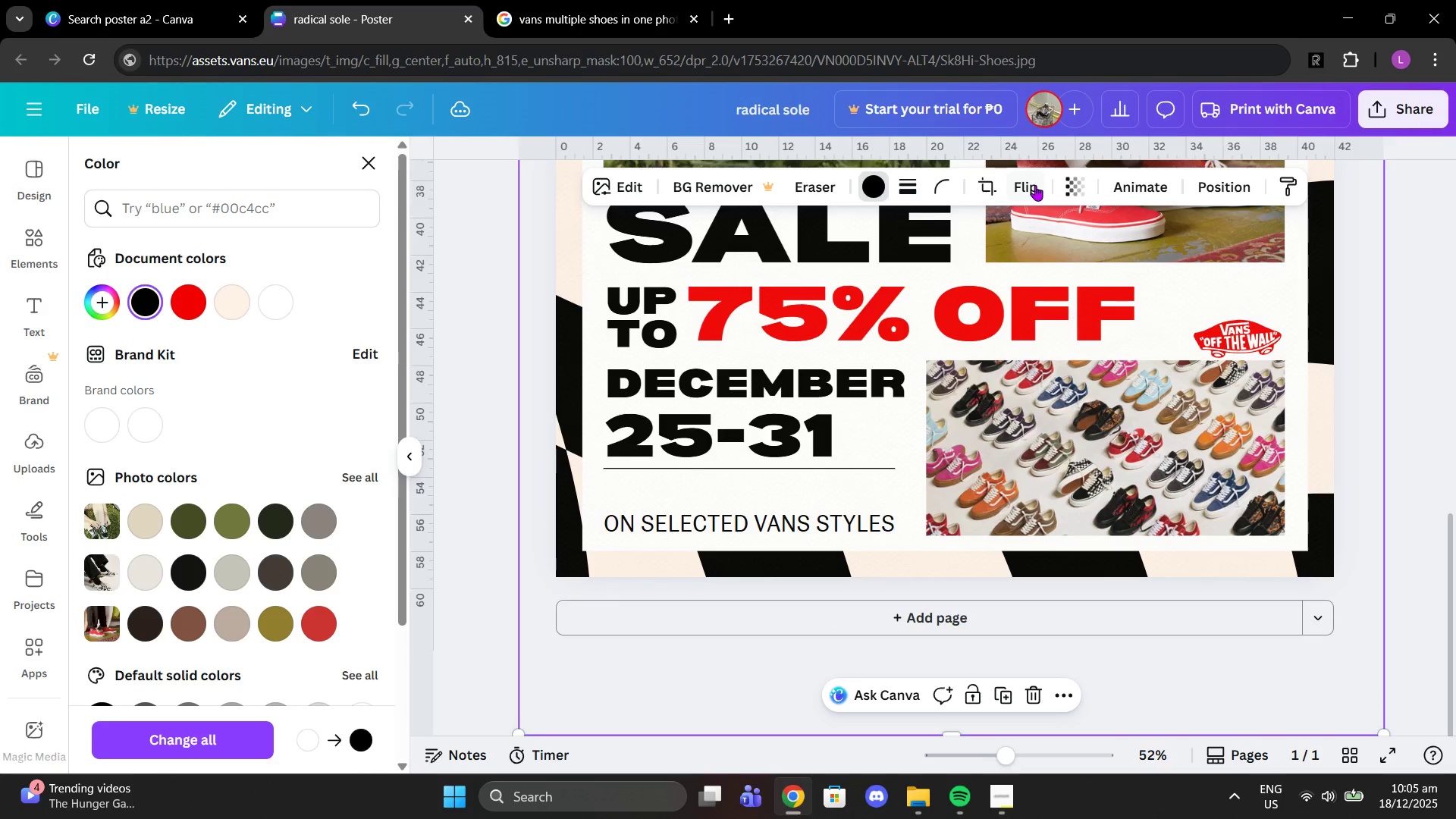 
left_click([1062, 184])
 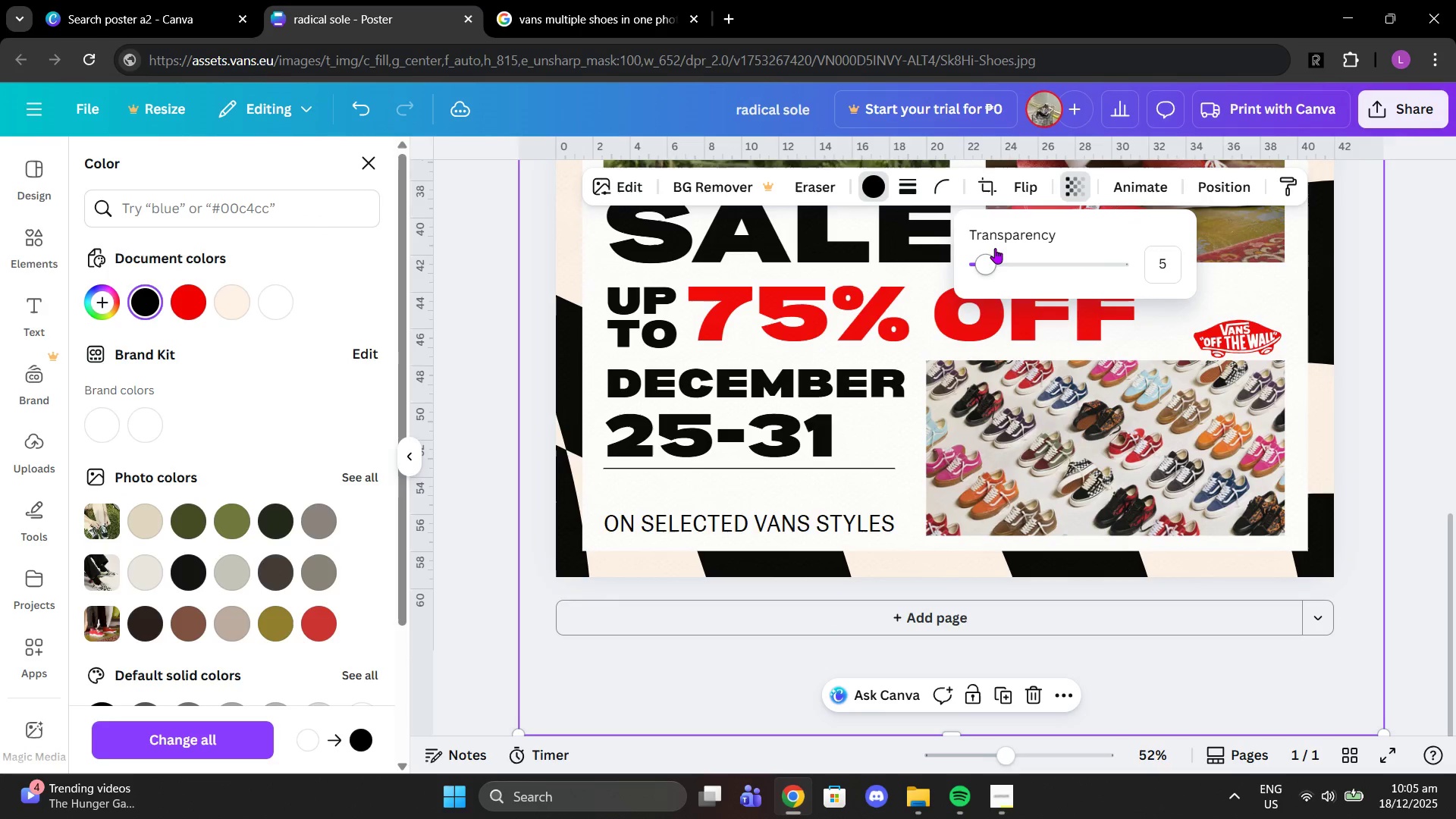 
left_click_drag(start_coordinate=[995, 248], to_coordinate=[998, 256])
 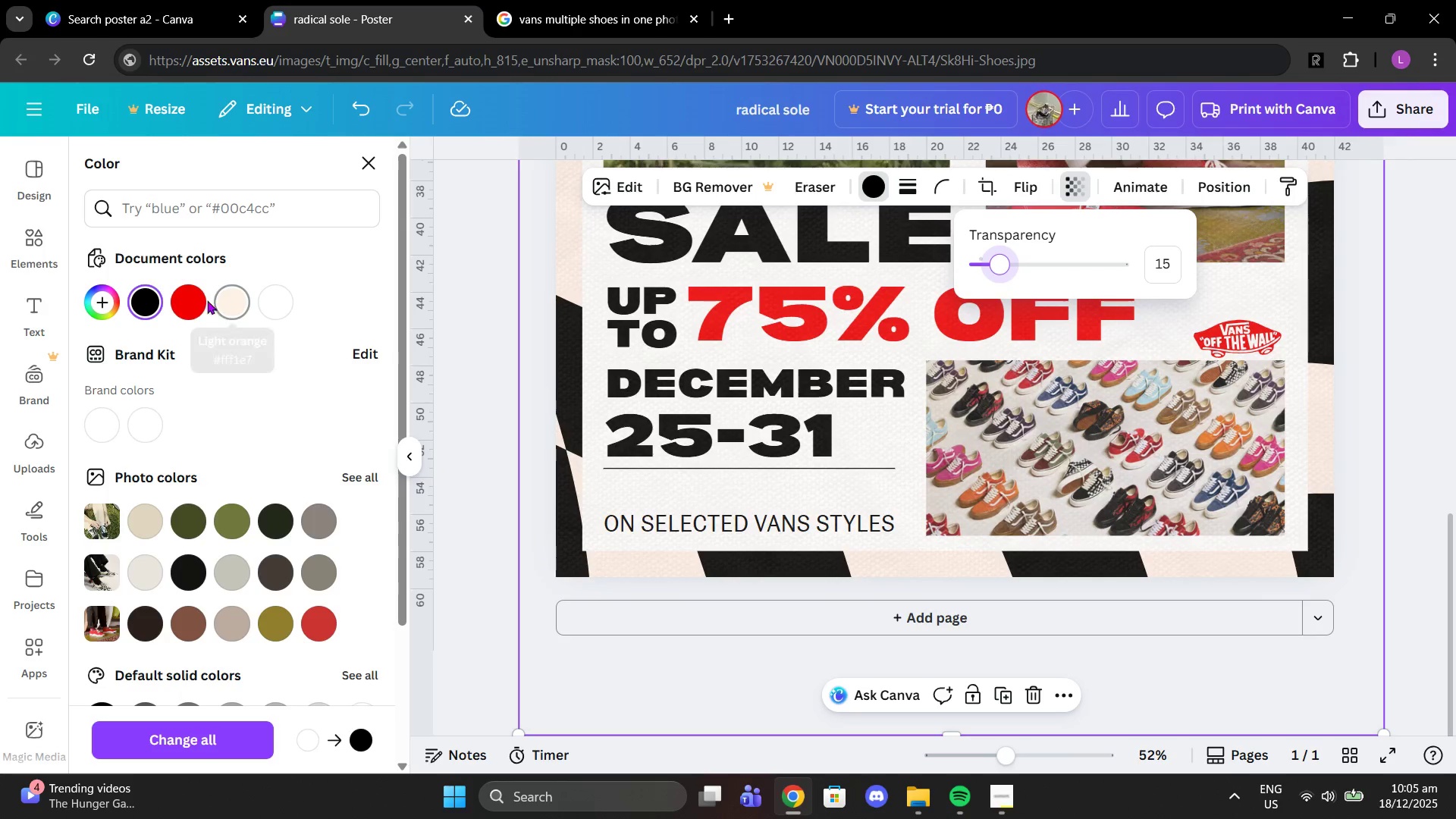 
left_click([197, 300])
 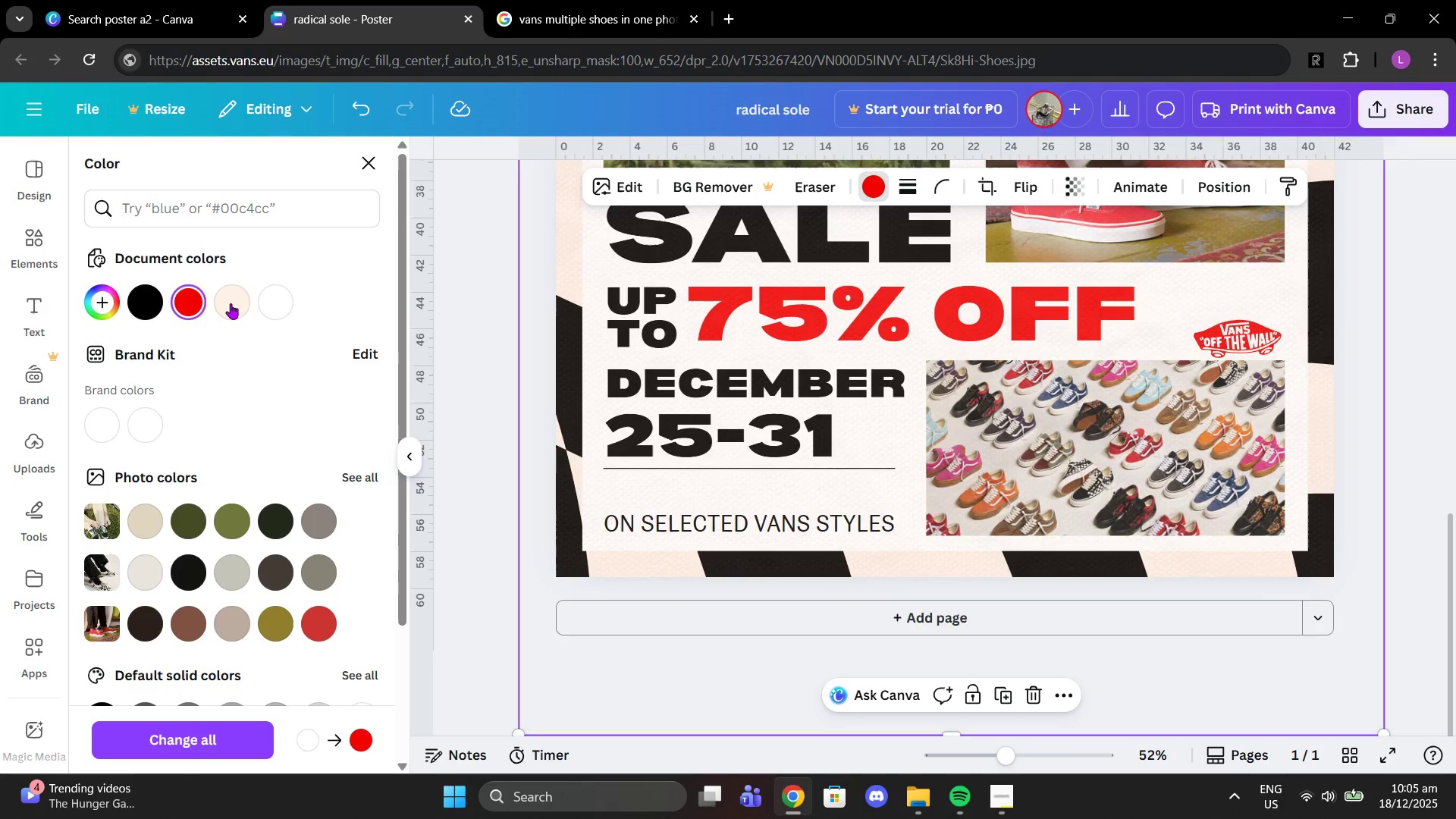 
left_click([231, 303])
 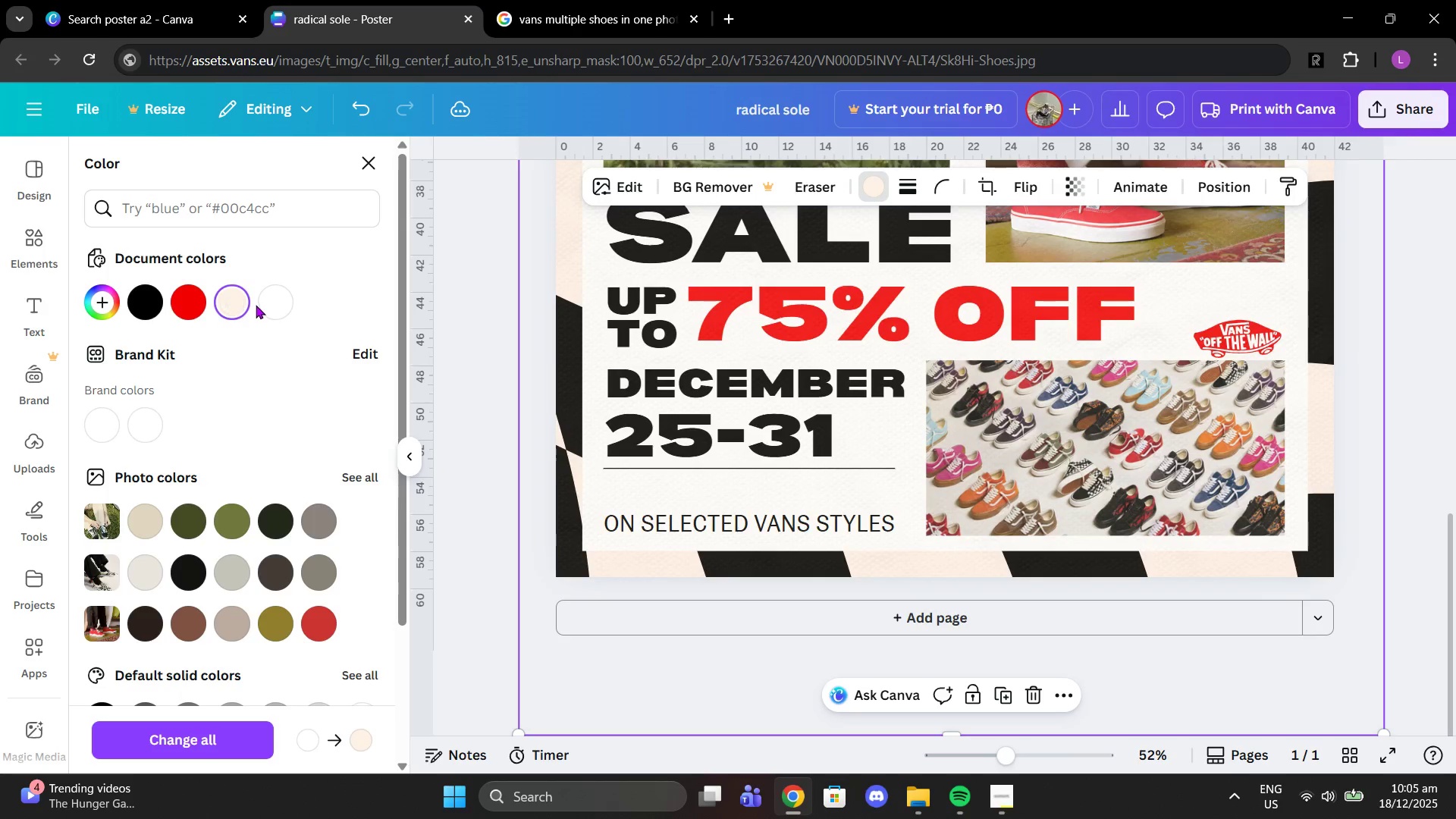 
double_click([266, 306])
 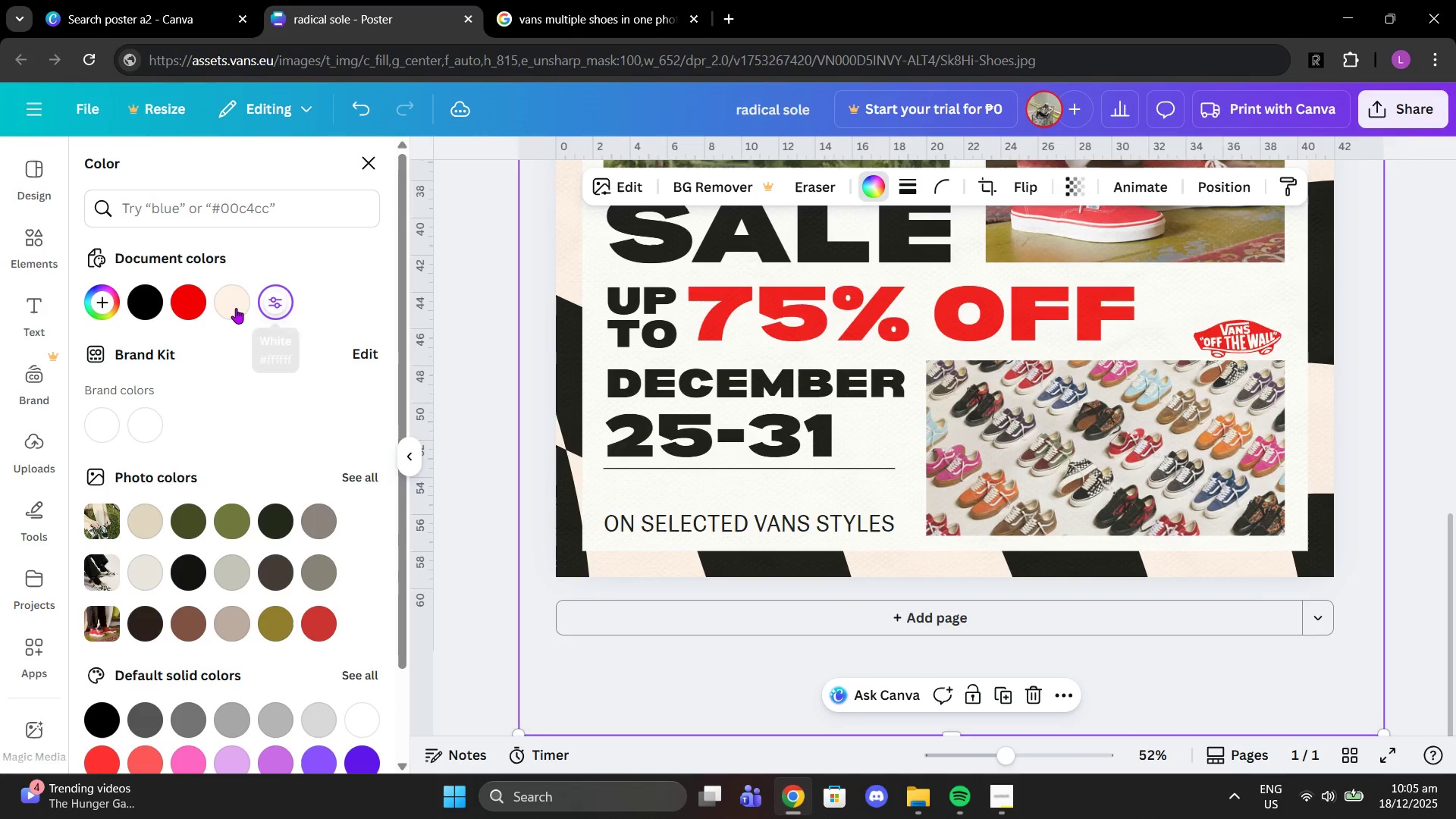 
left_click([228, 308])
 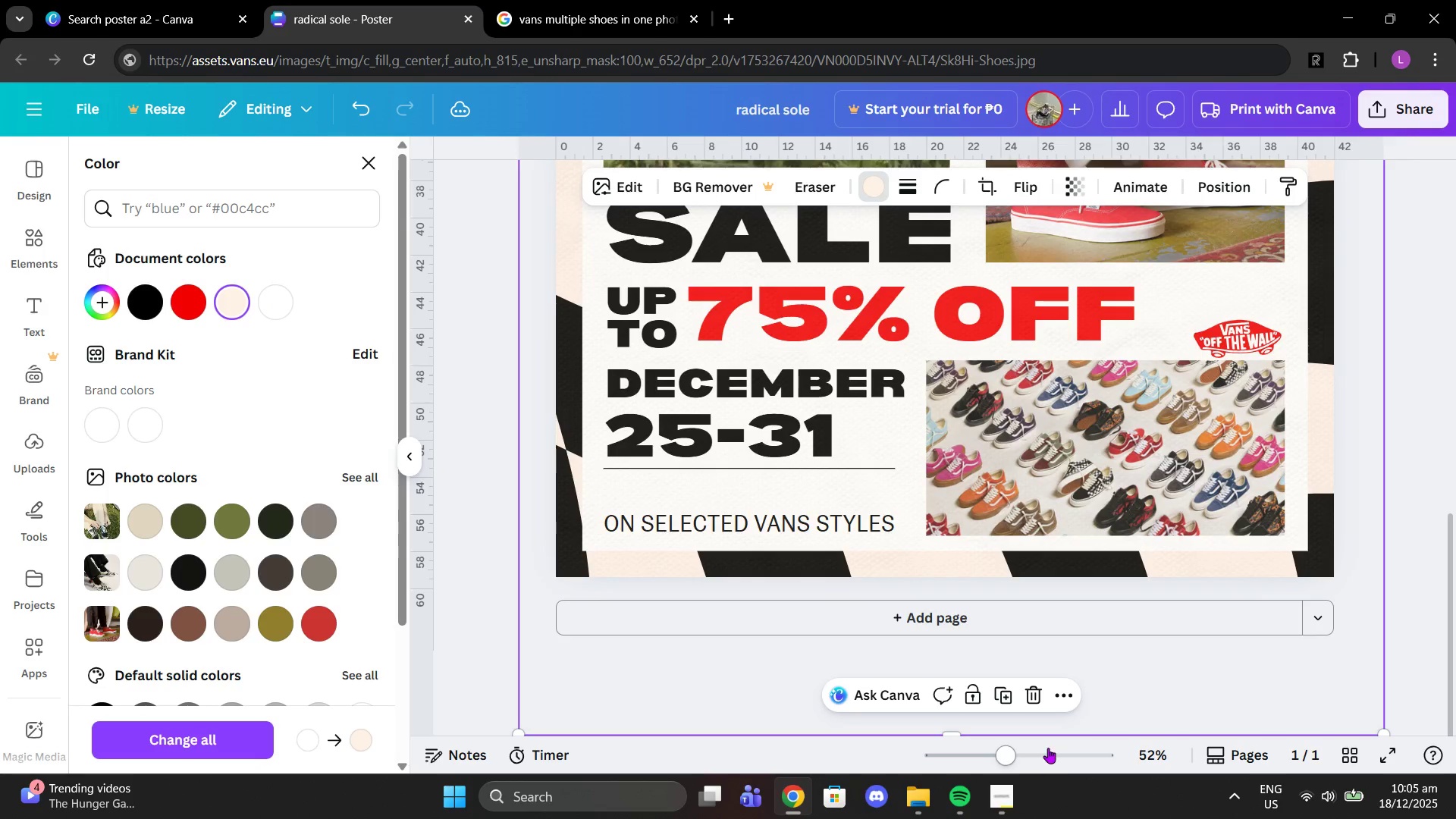 
left_click([1028, 708])
 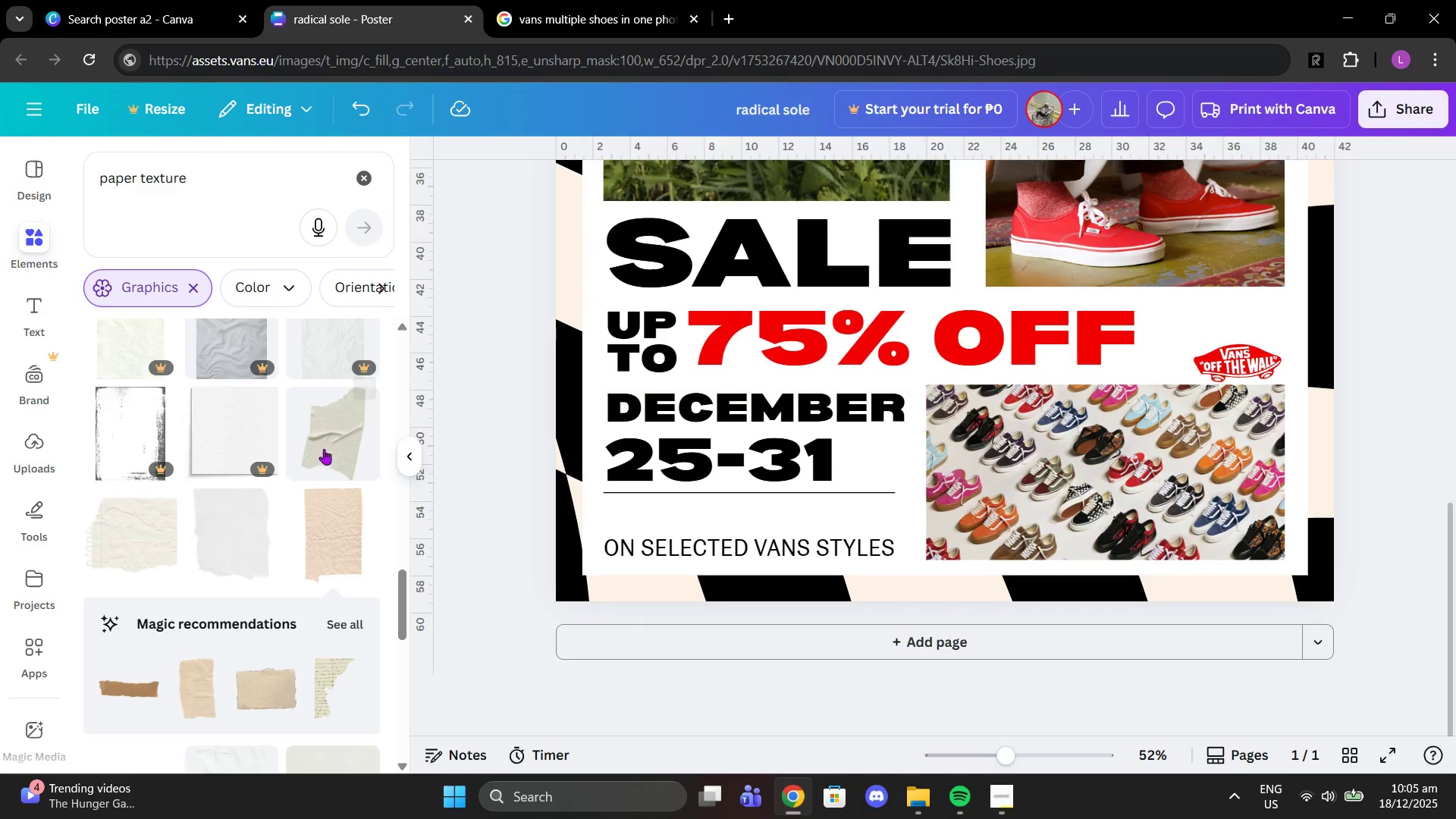 
scroll: coordinate [317, 516], scroll_direction: down, amount: 8.0
 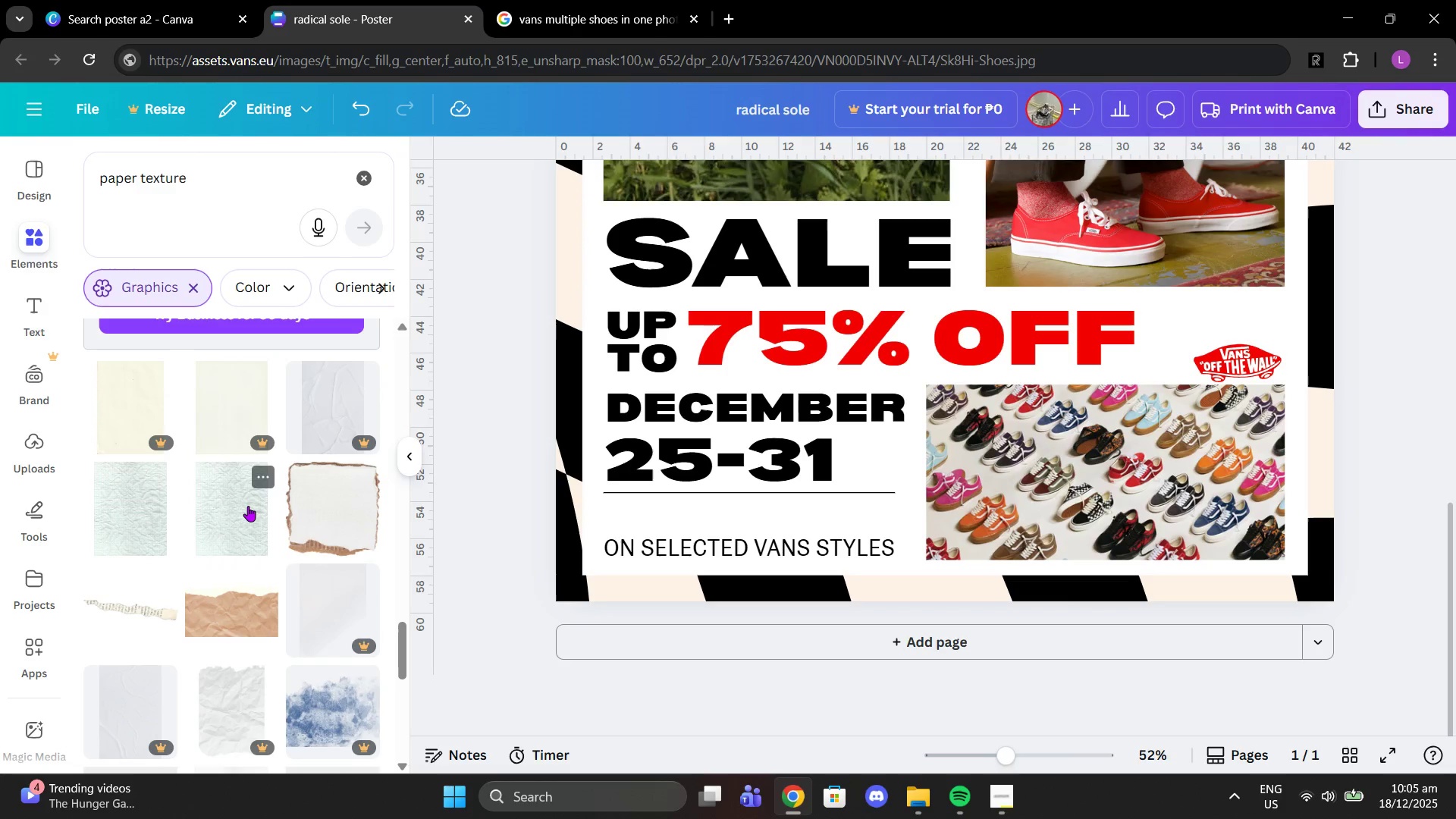 
left_click([248, 506])
 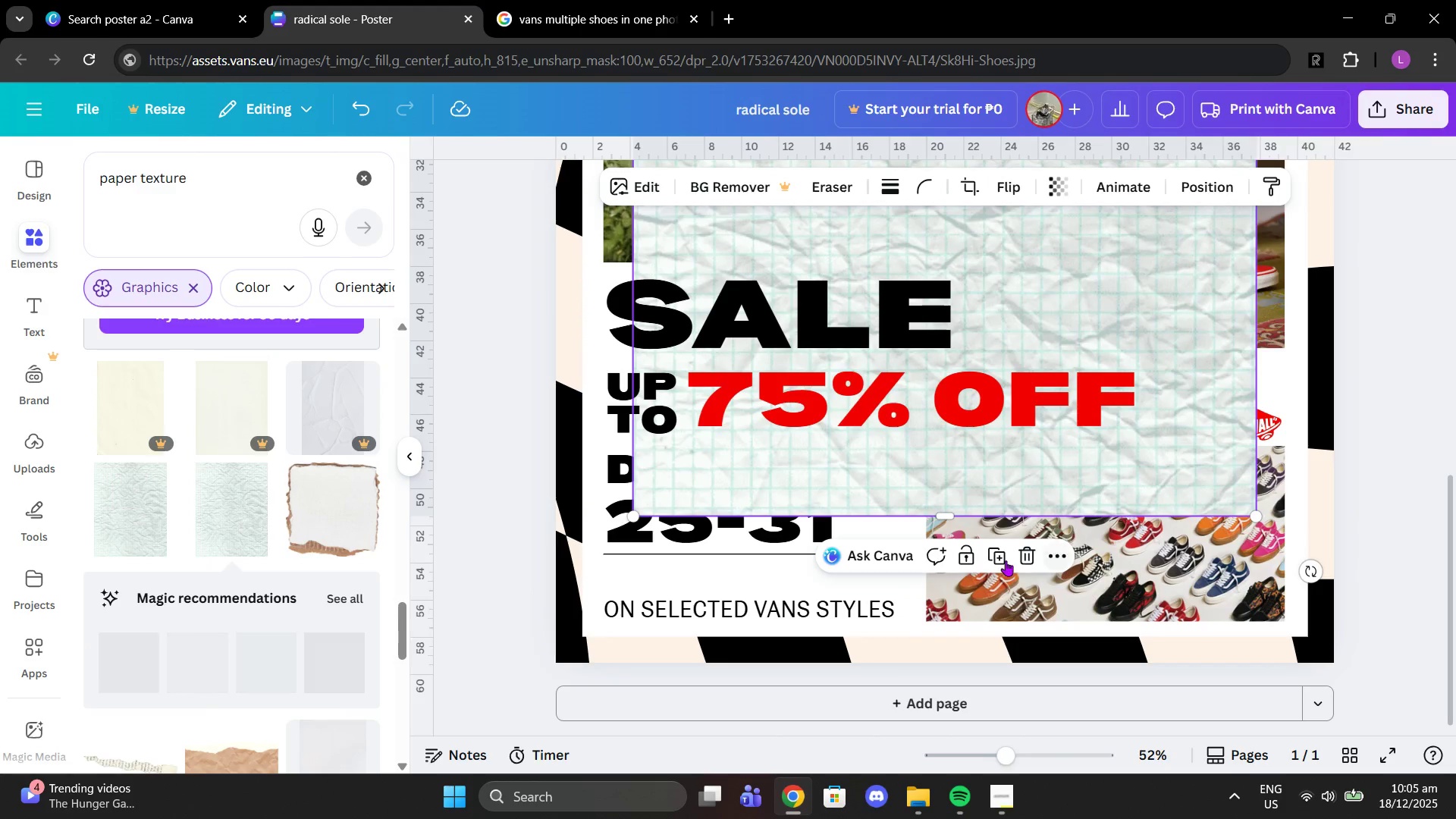 
left_click([1024, 560])
 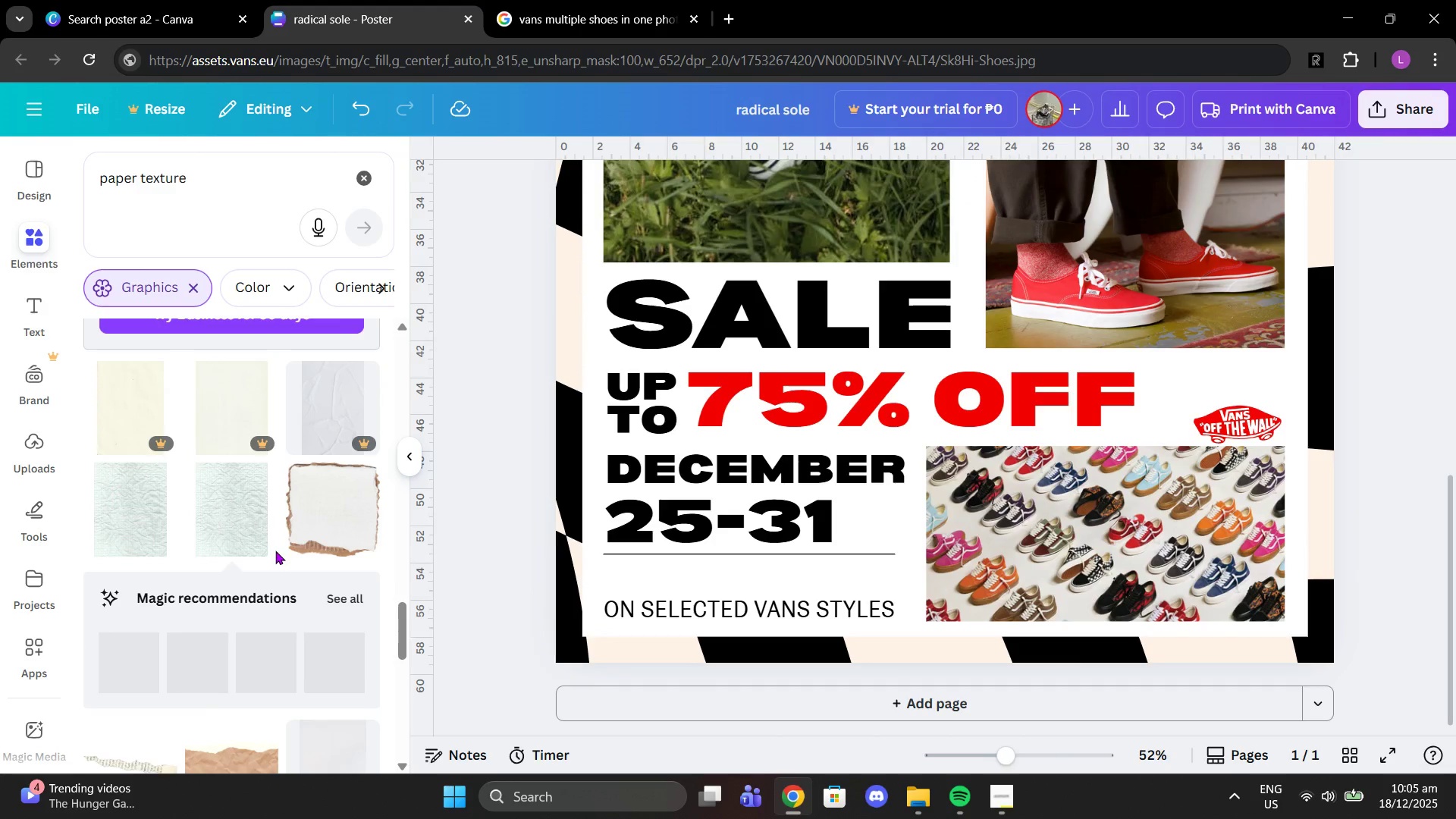 
scroll: coordinate [174, 608], scroll_direction: down, amount: 6.0
 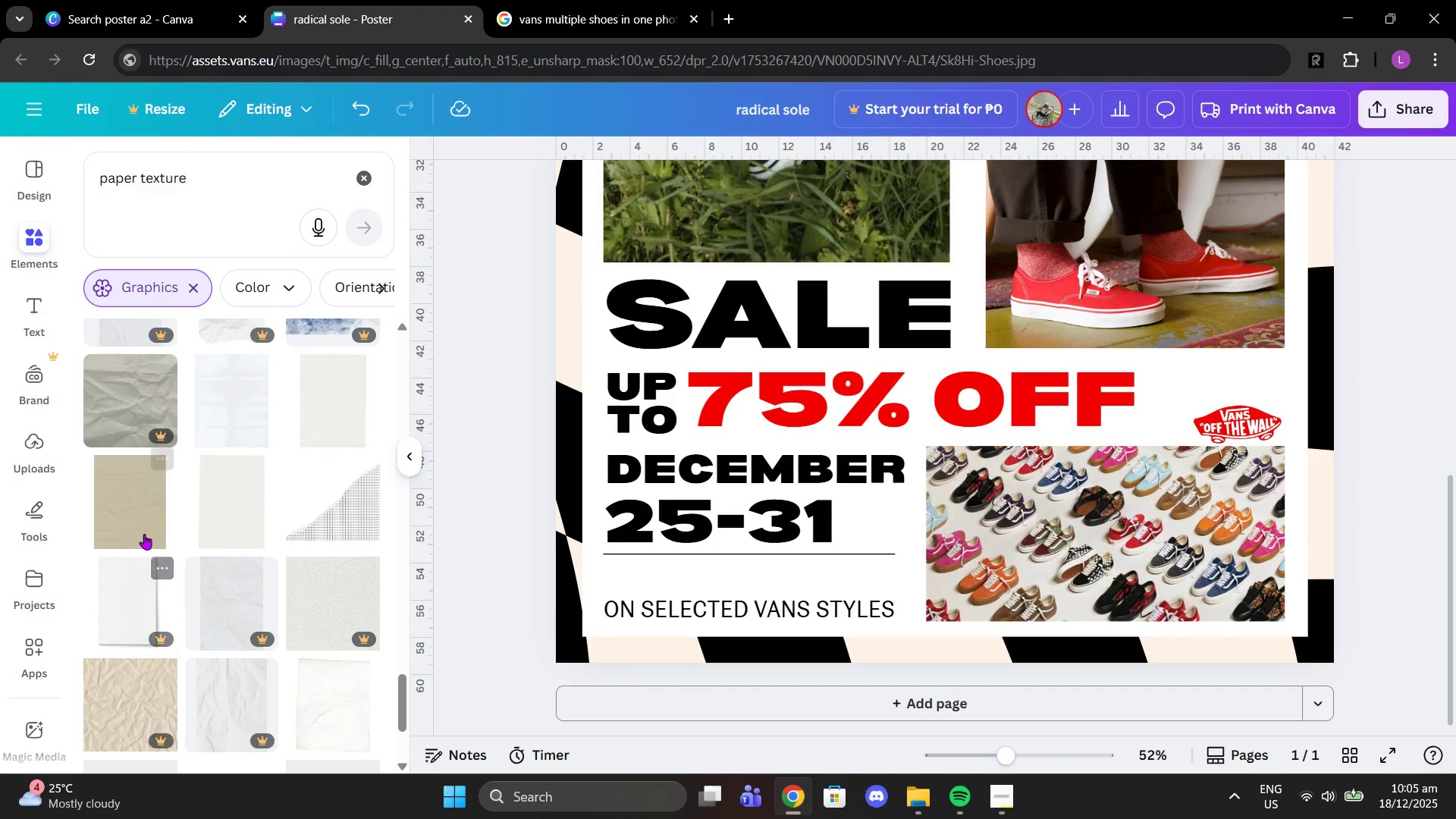 
left_click([144, 534])
 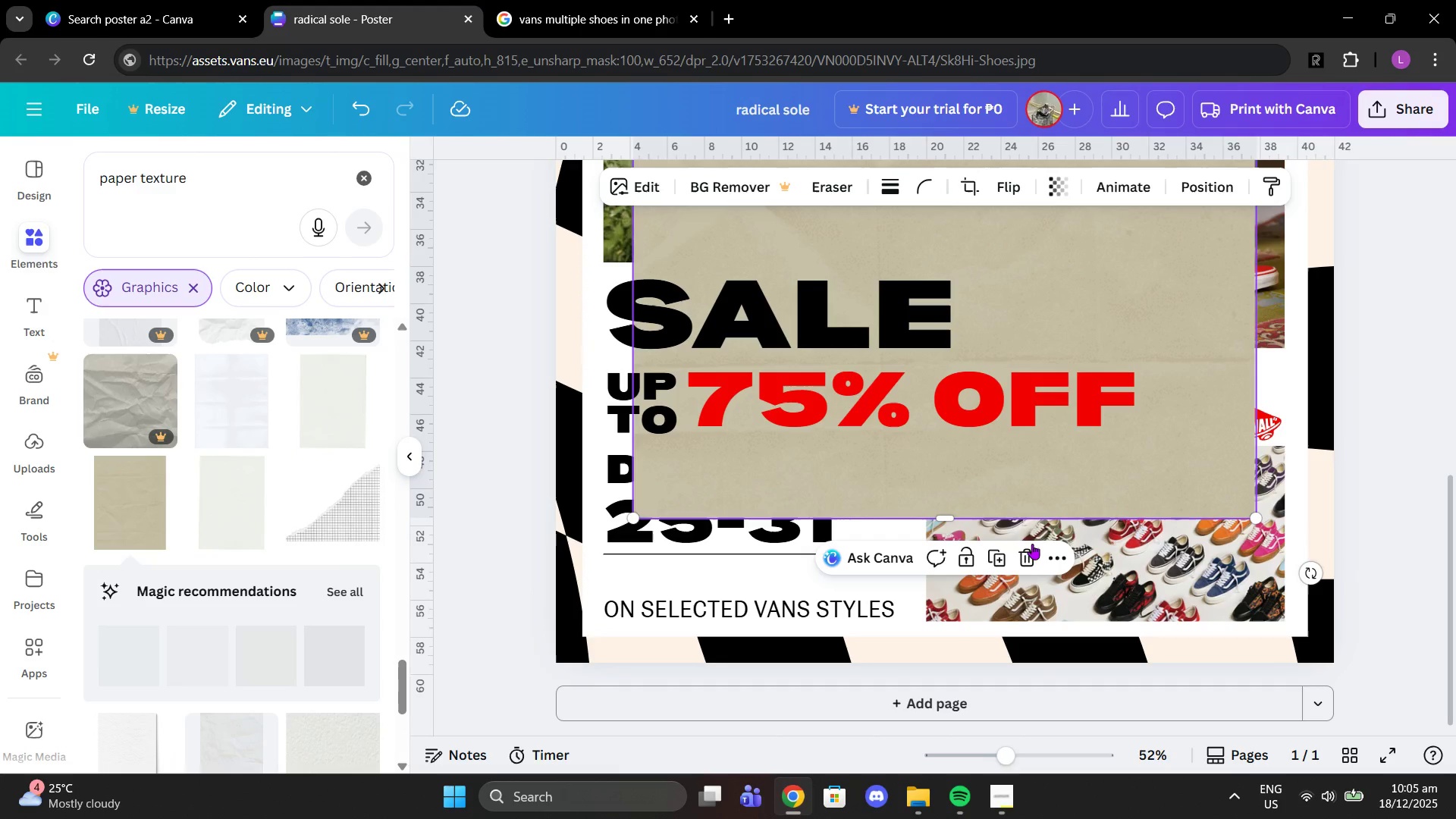 
scroll: coordinate [1001, 445], scroll_direction: up, amount: 4.0
 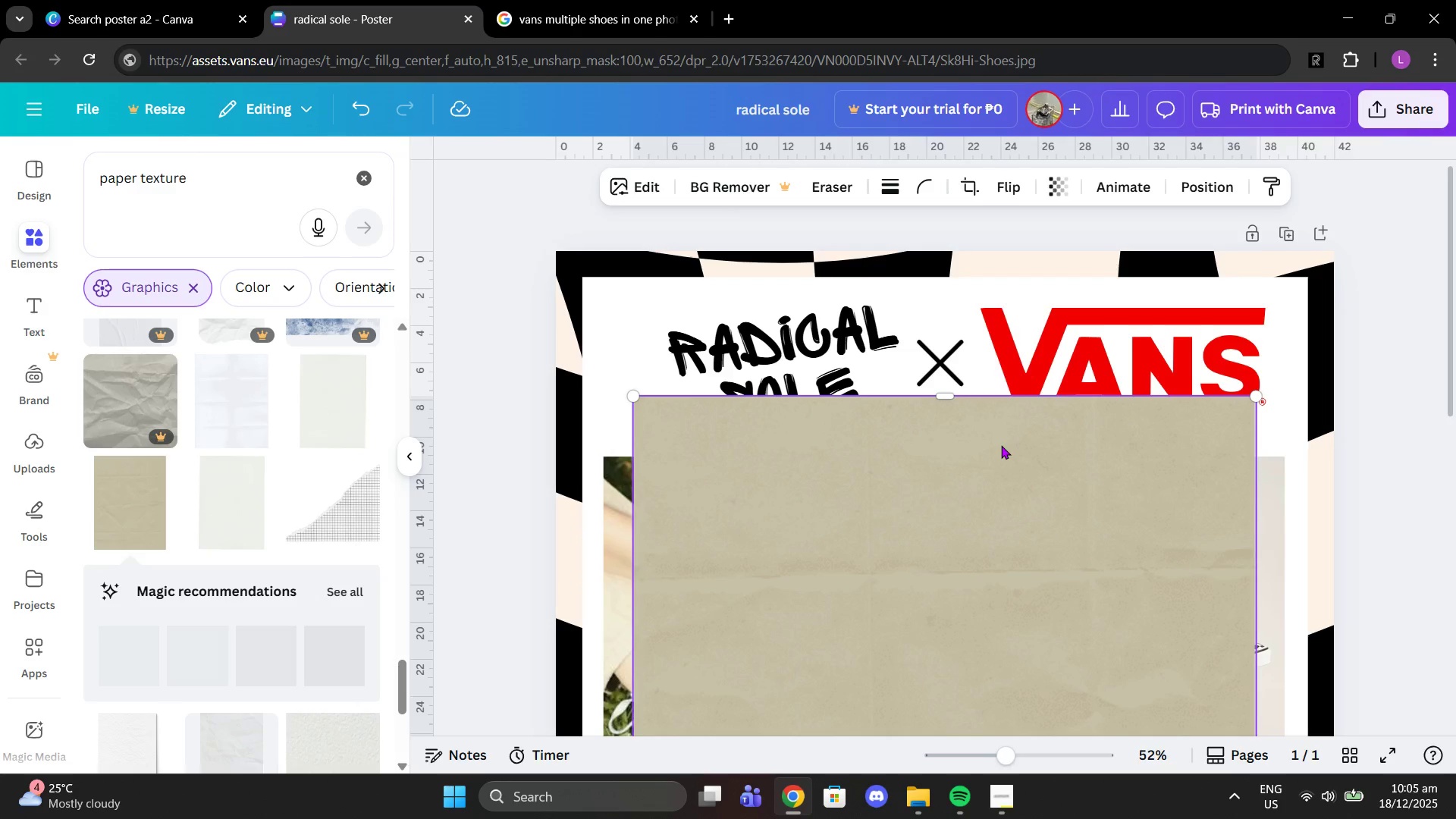 
scroll: coordinate [1037, 642], scroll_direction: down, amount: 8.0
 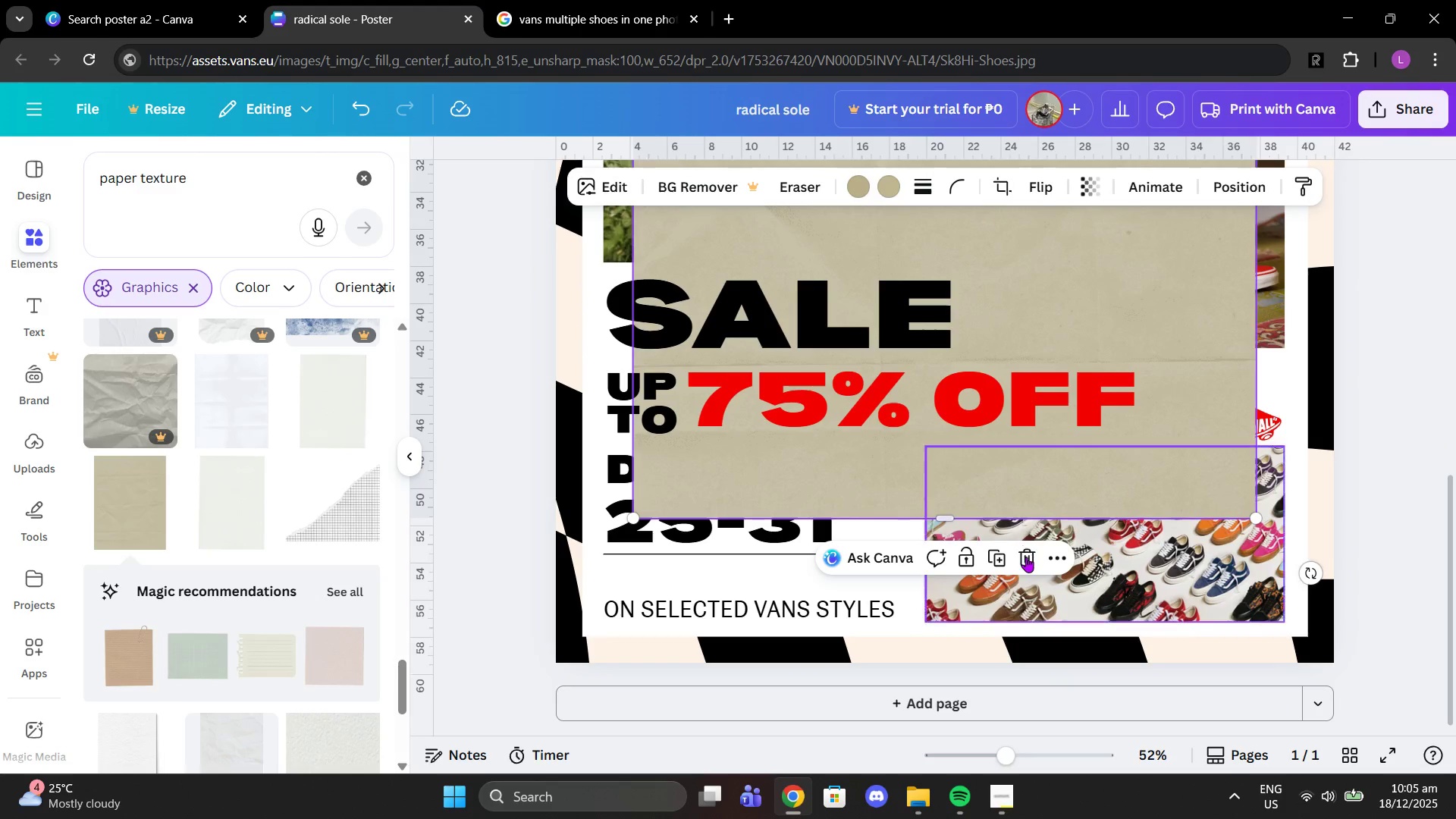 
left_click([1026, 557])
 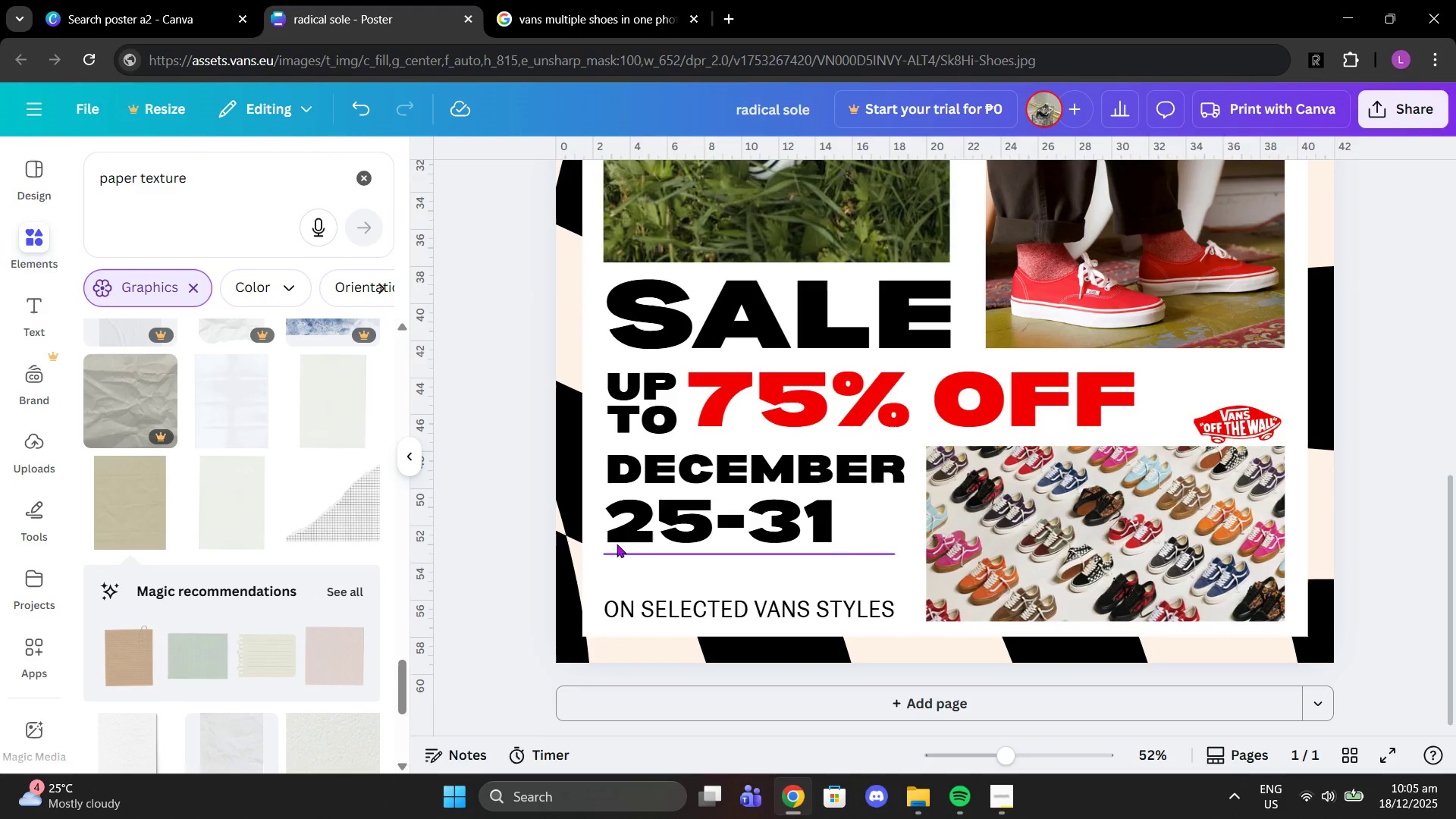 
scroll: coordinate [206, 519], scroll_direction: down, amount: 15.0
 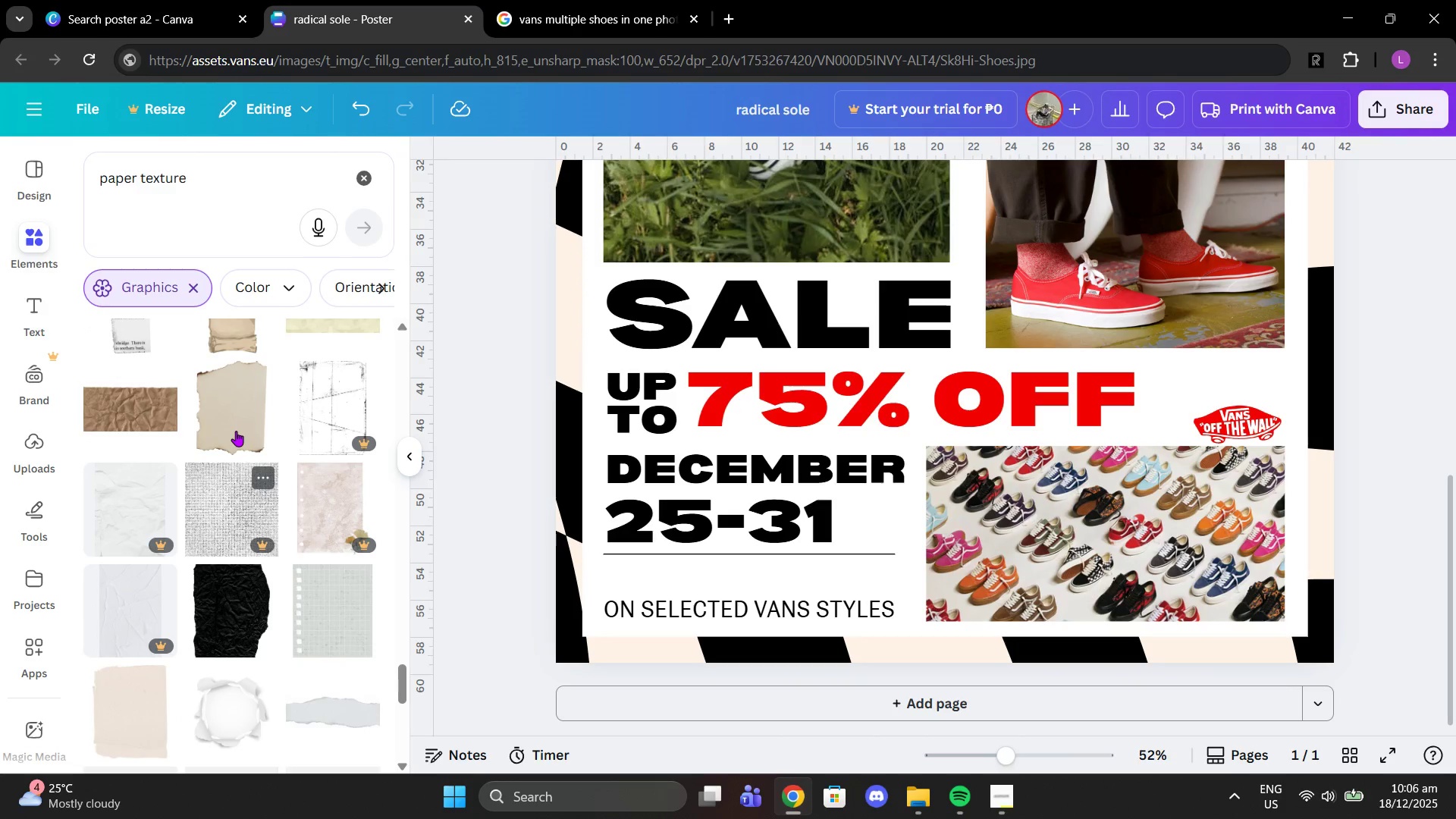 
scroll: coordinate [236, 431], scroll_direction: down, amount: 2.0
 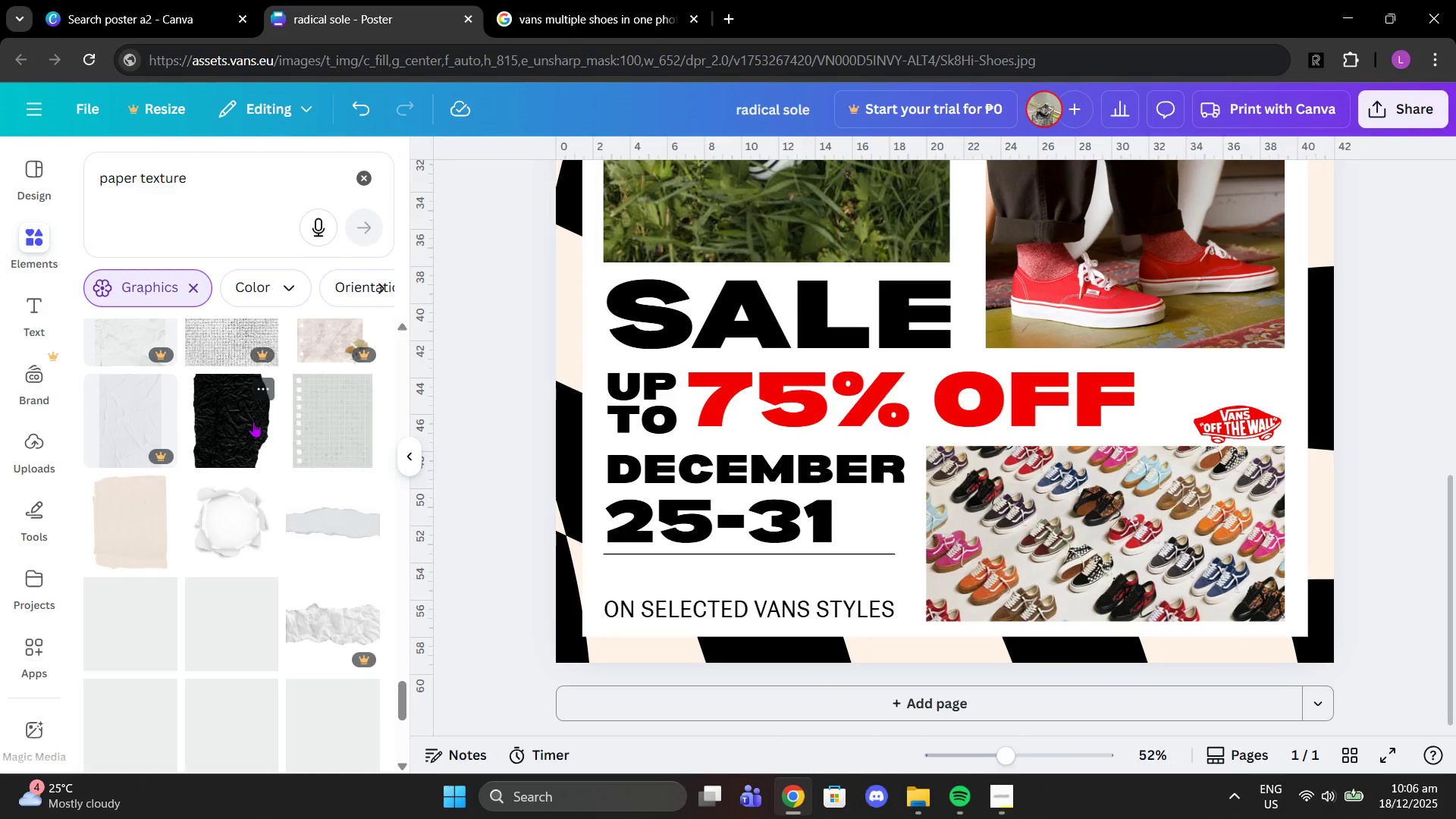 
left_click([253, 422])
 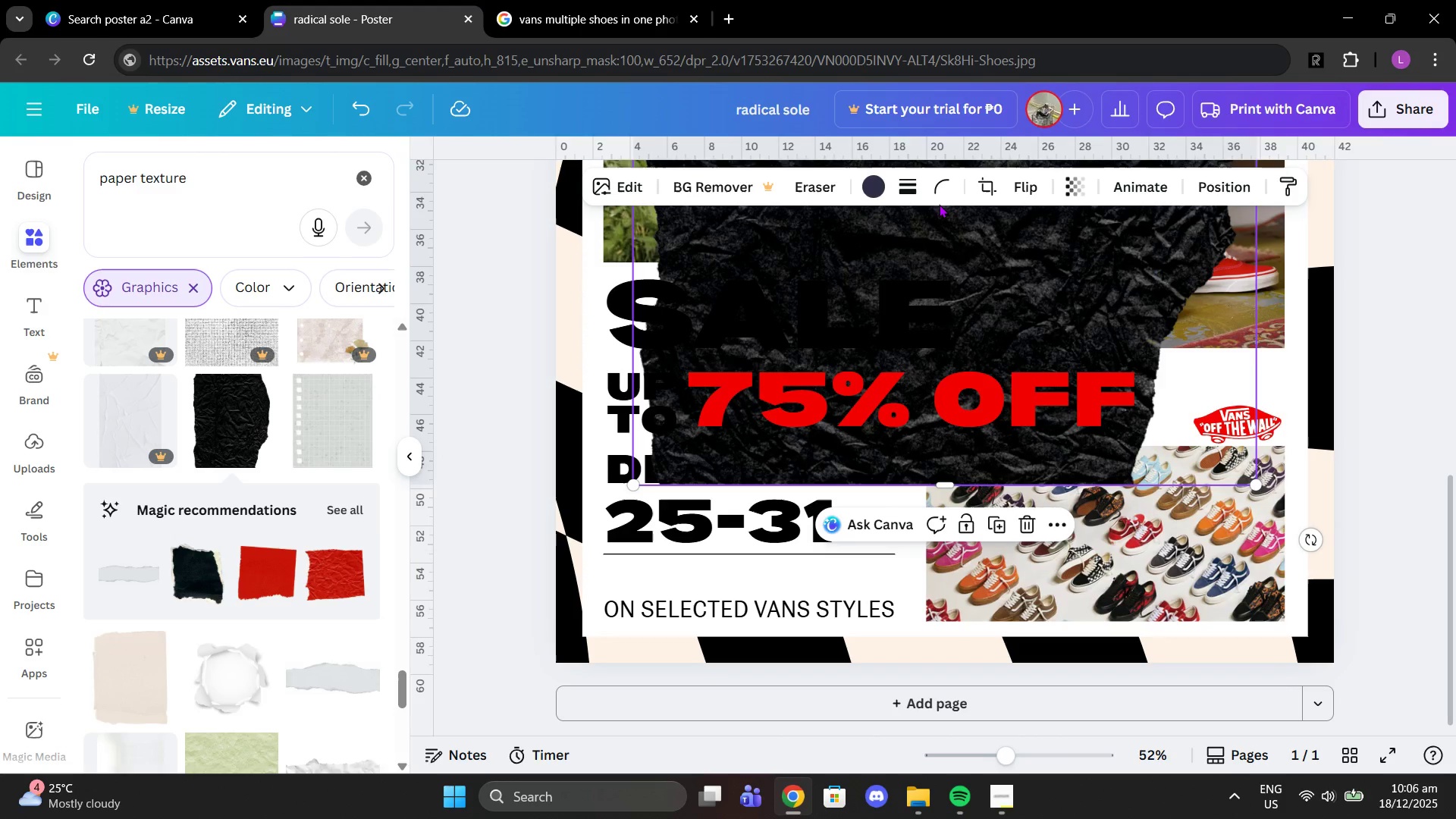 
left_click([867, 189])
 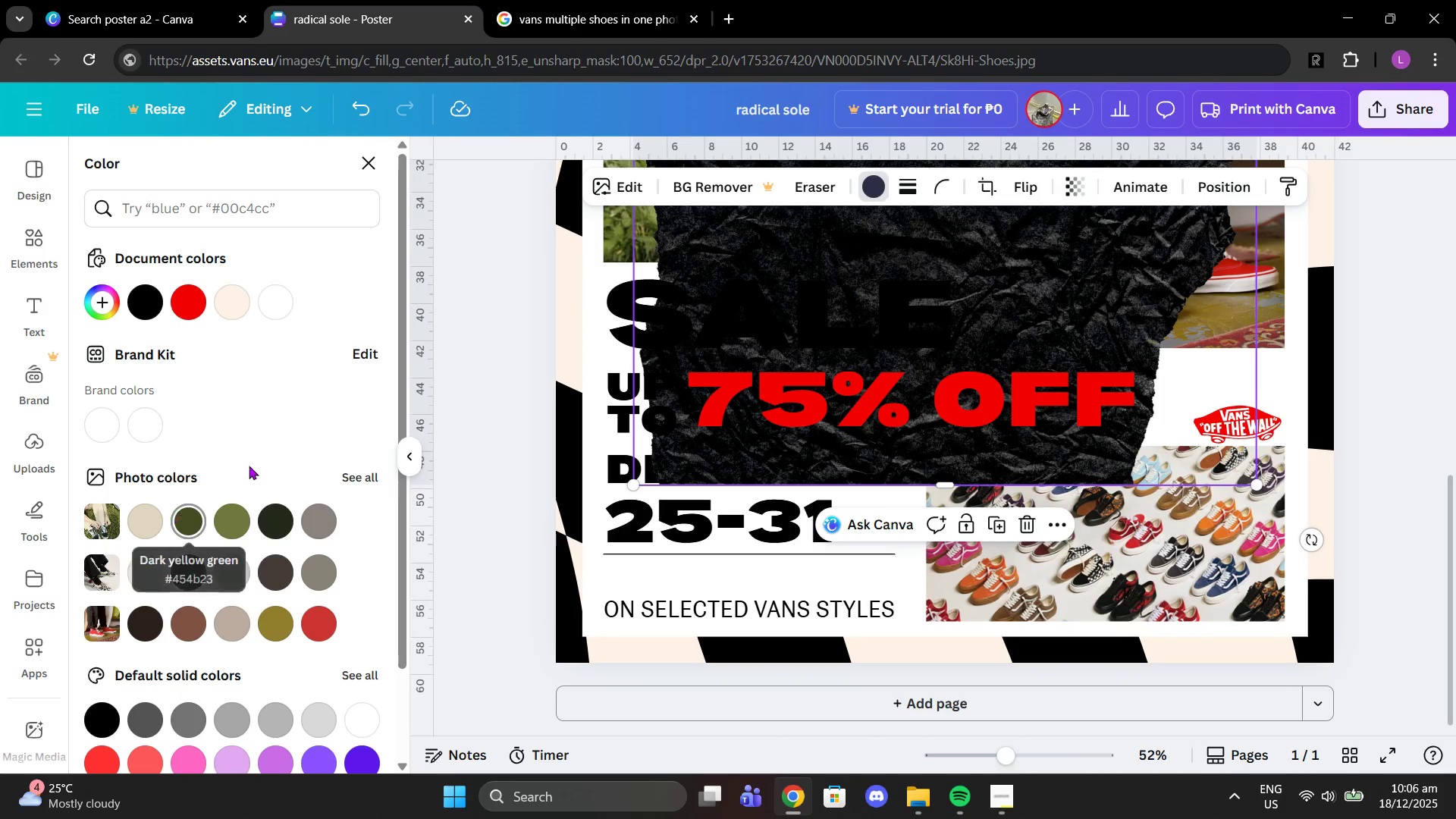 
left_click([237, 298])
 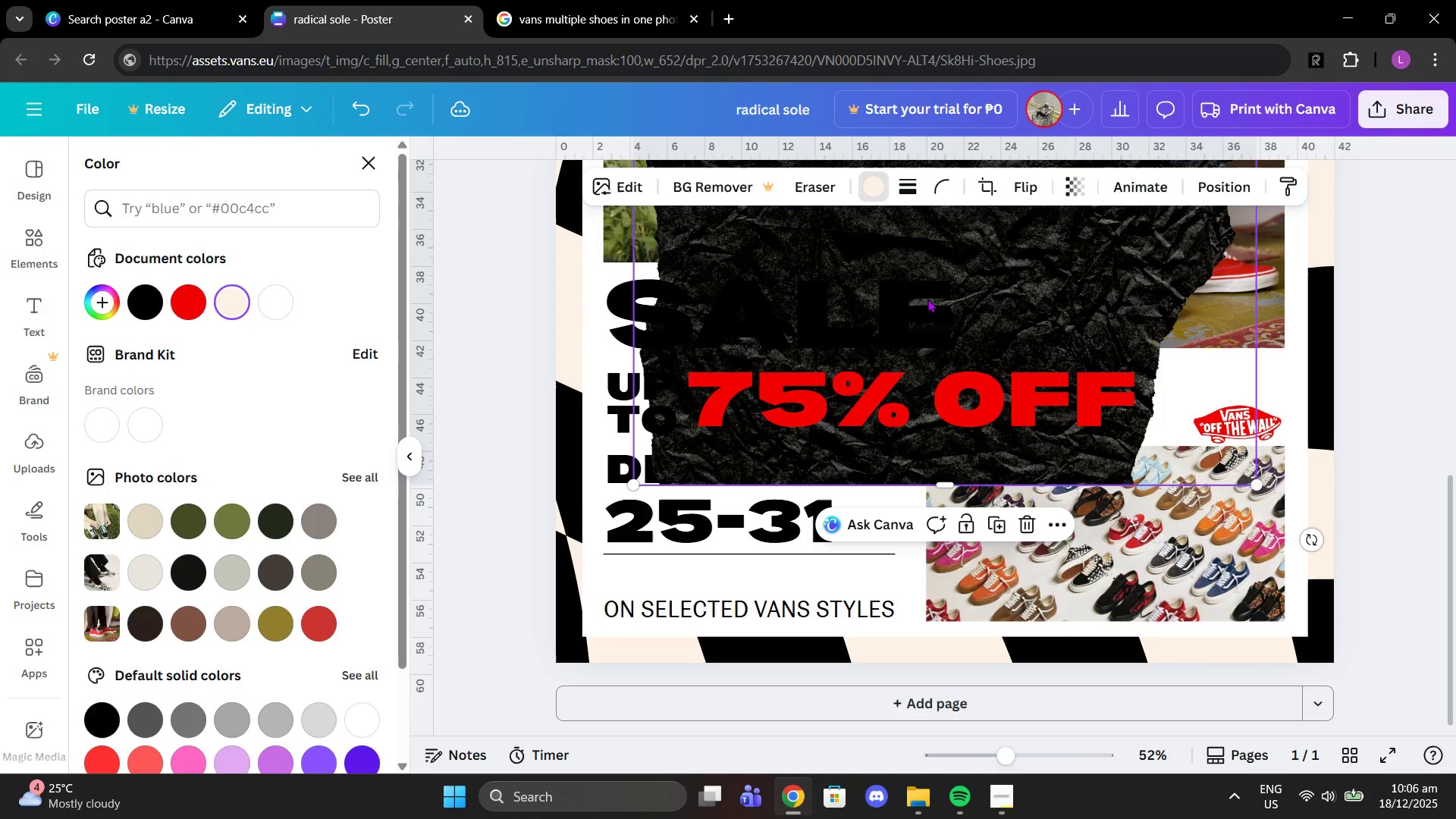 
scroll: coordinate [1144, 413], scroll_direction: up, amount: 2.0
 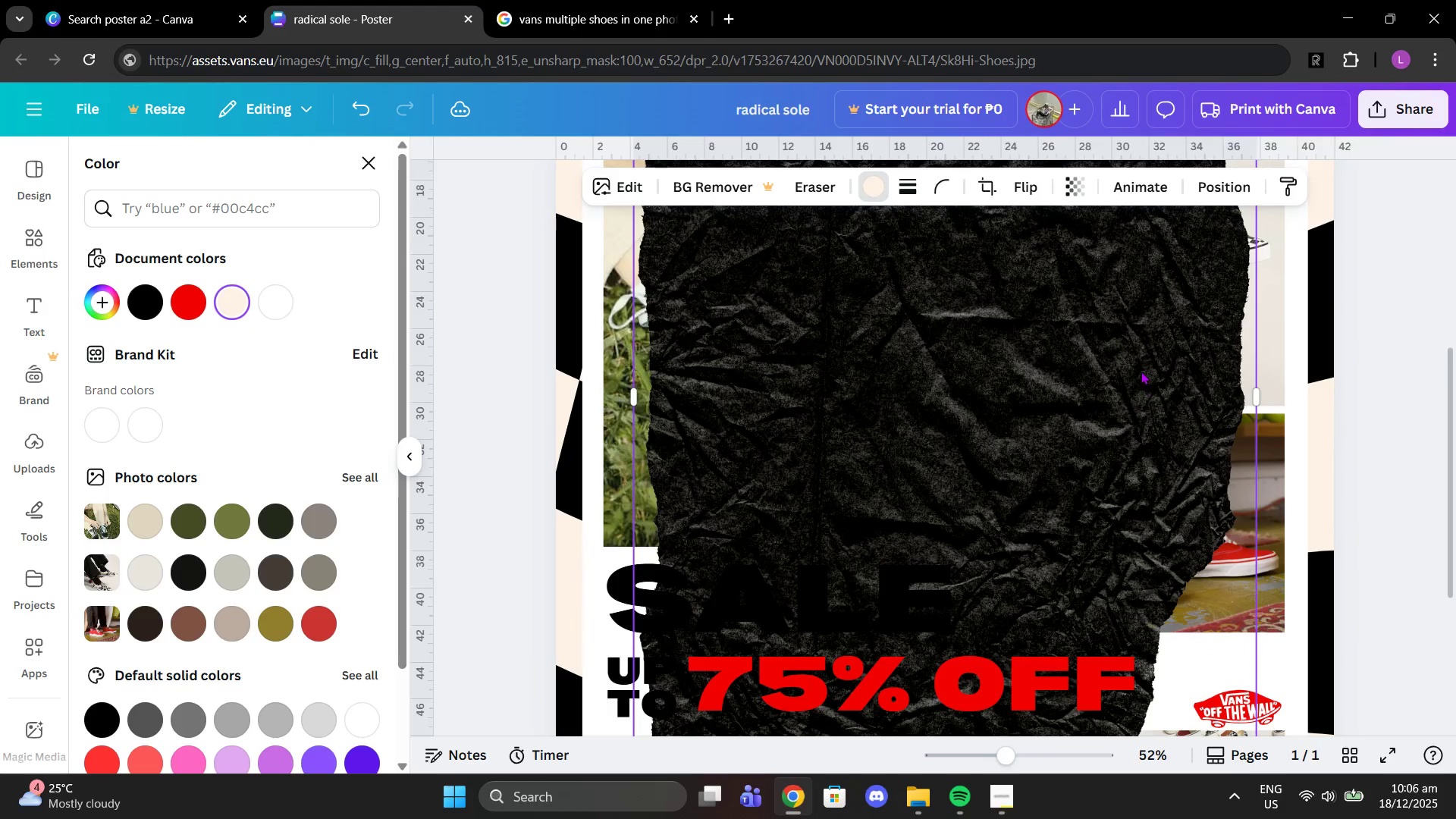 
left_click_drag(start_coordinate=[1143, 372], to_coordinate=[1096, 313])
 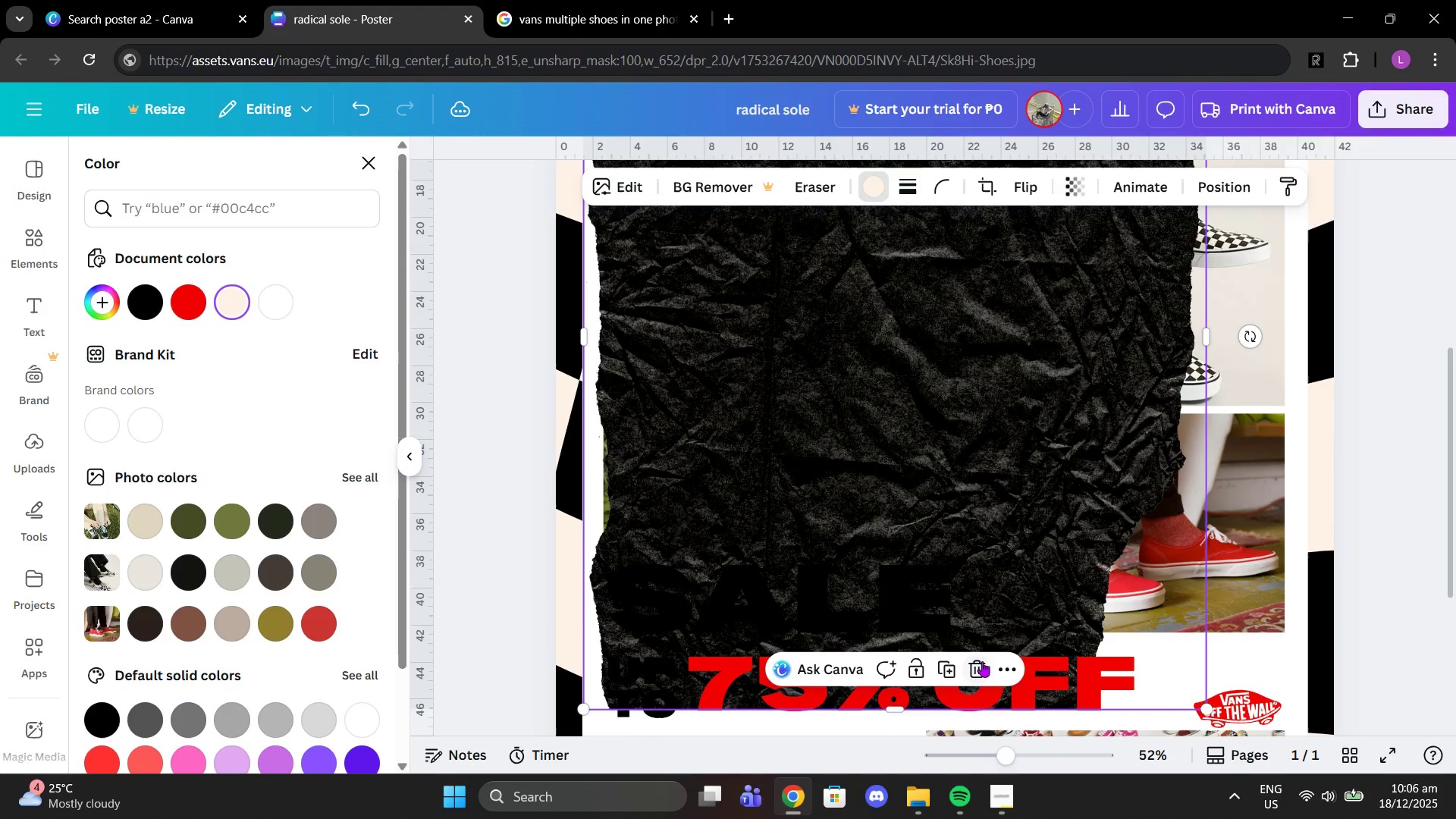 
left_click([982, 662])
 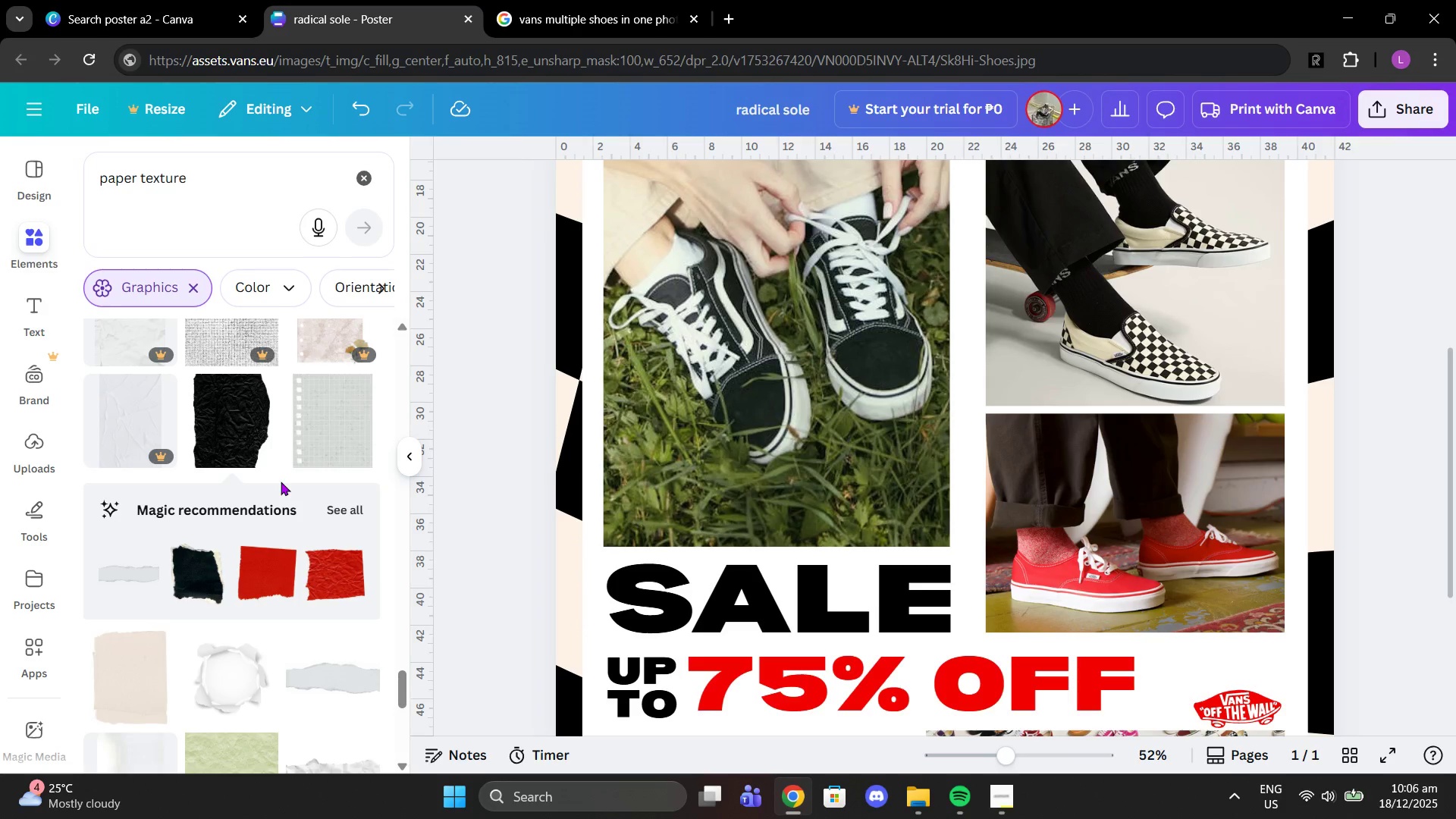 
scroll: coordinate [281, 475], scroll_direction: down, amount: 8.0
 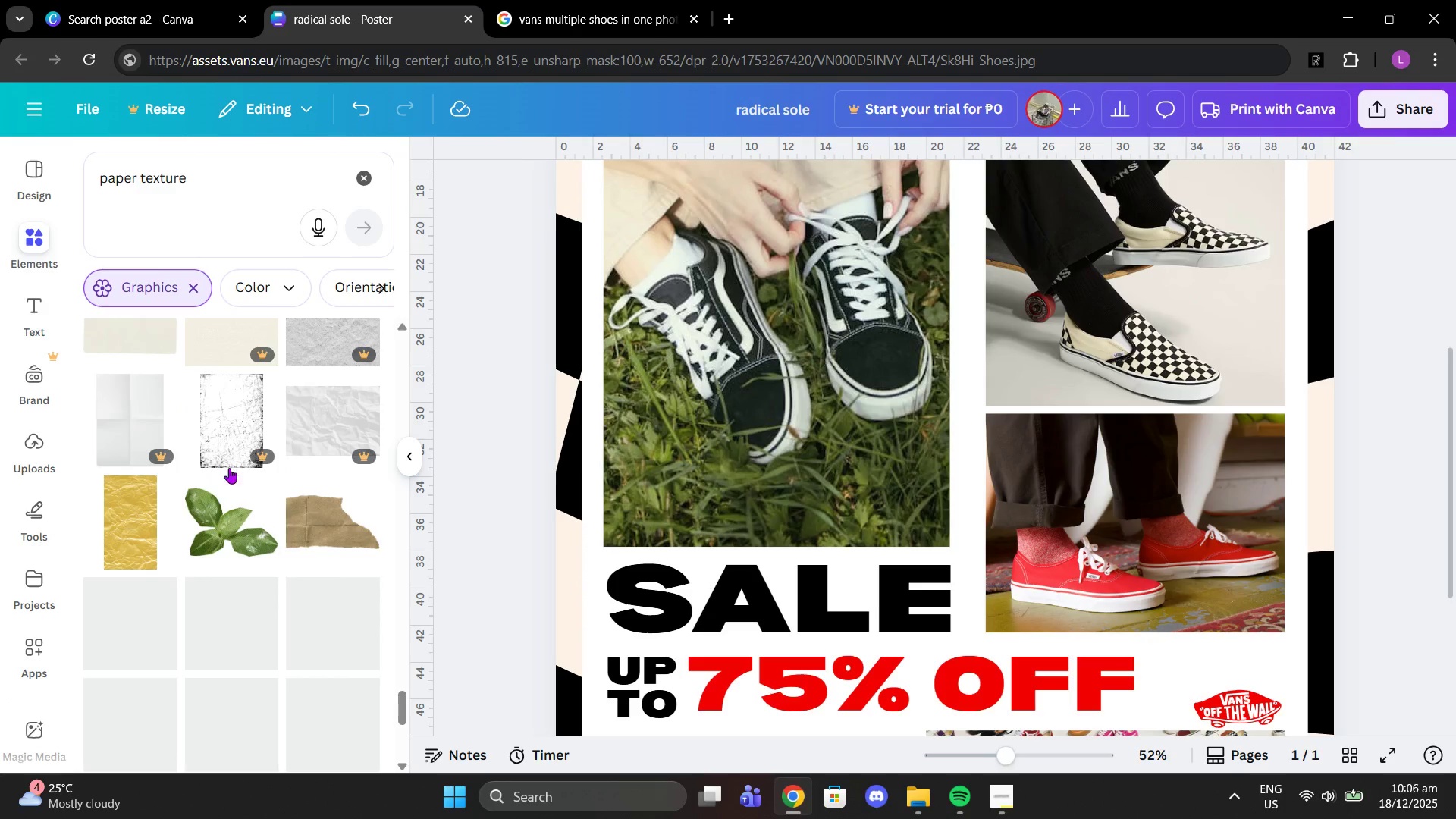 
left_click([134, 527])
 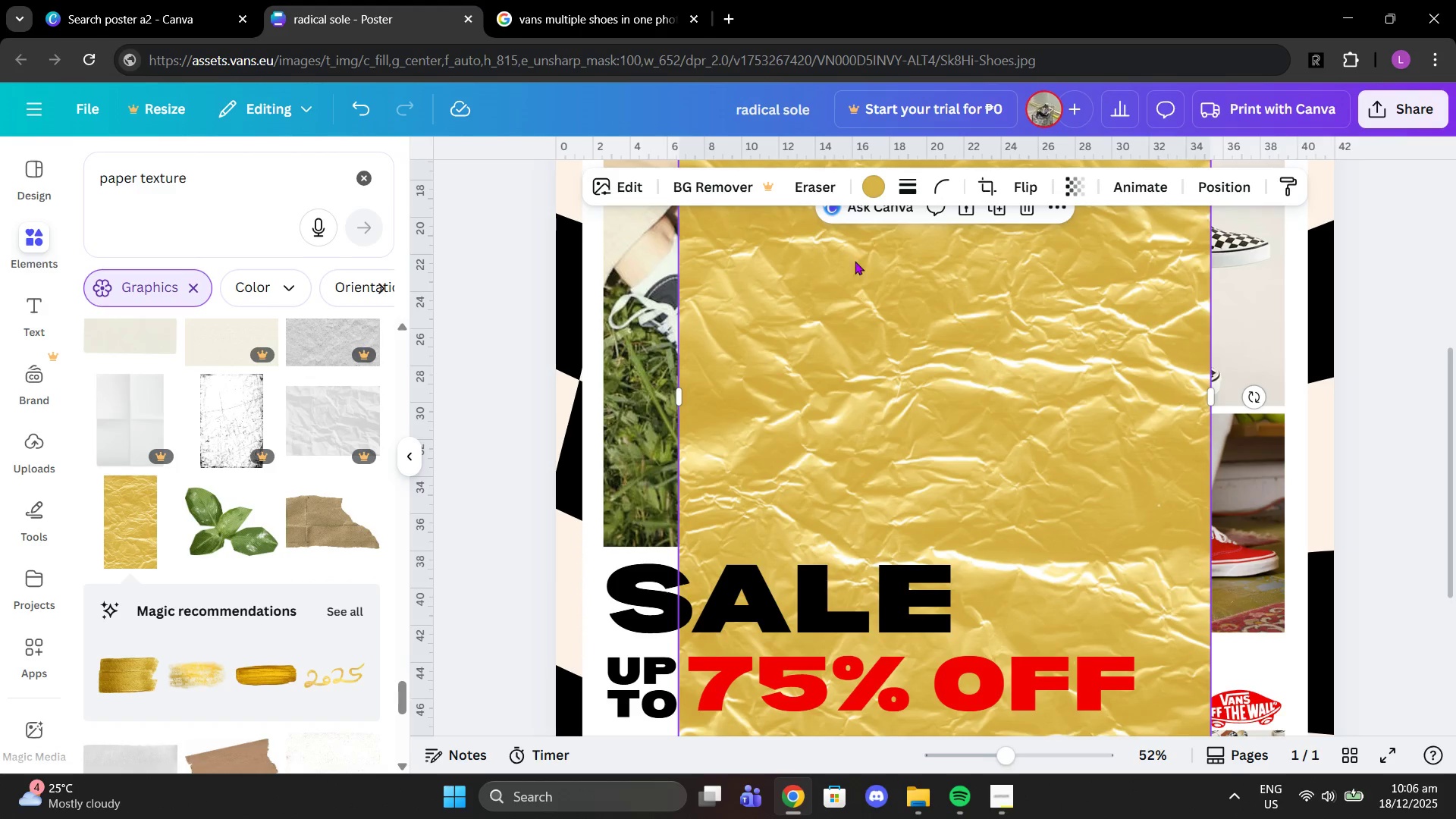 
left_click([871, 190])
 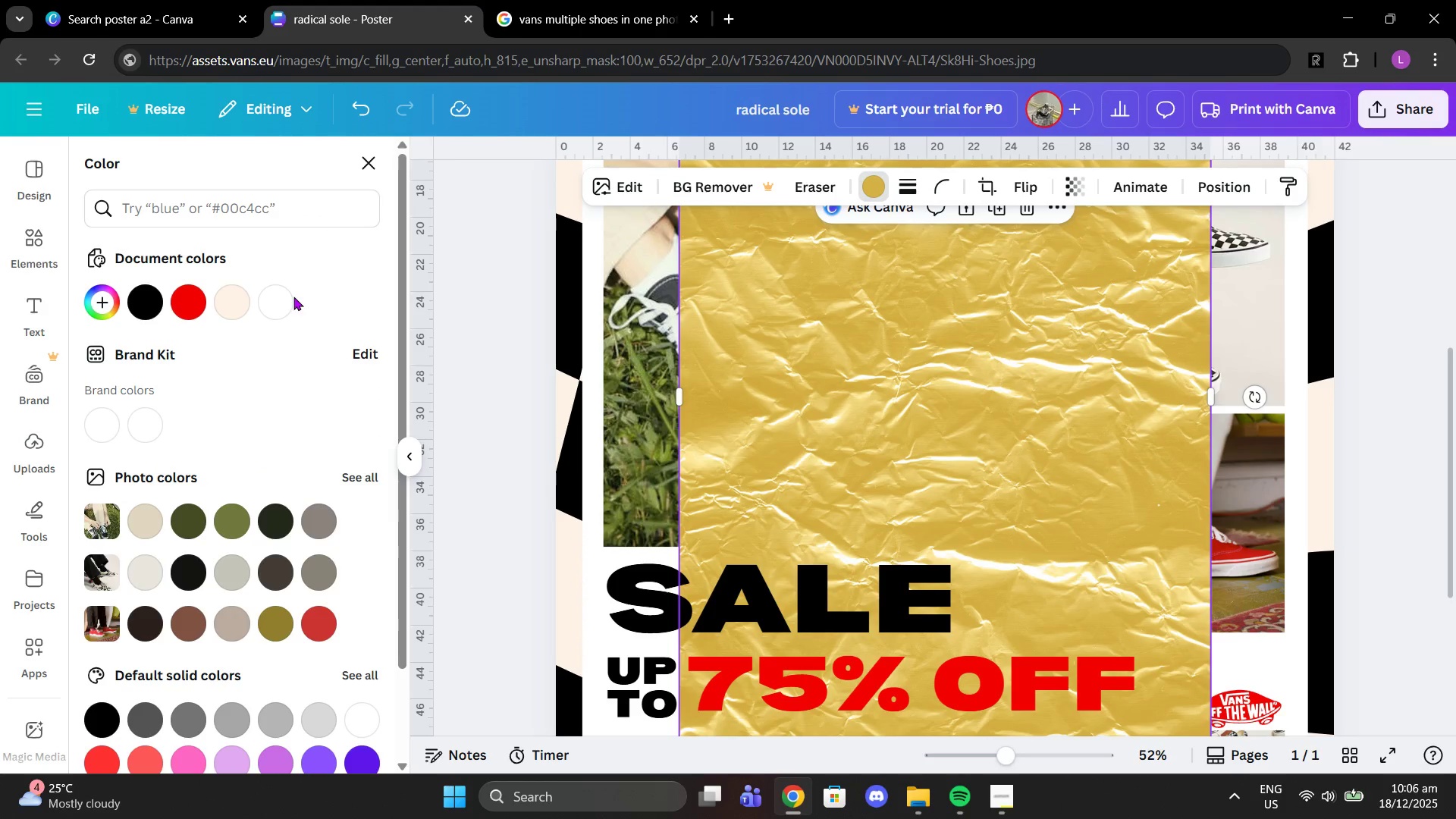 
double_click([283, 296])
 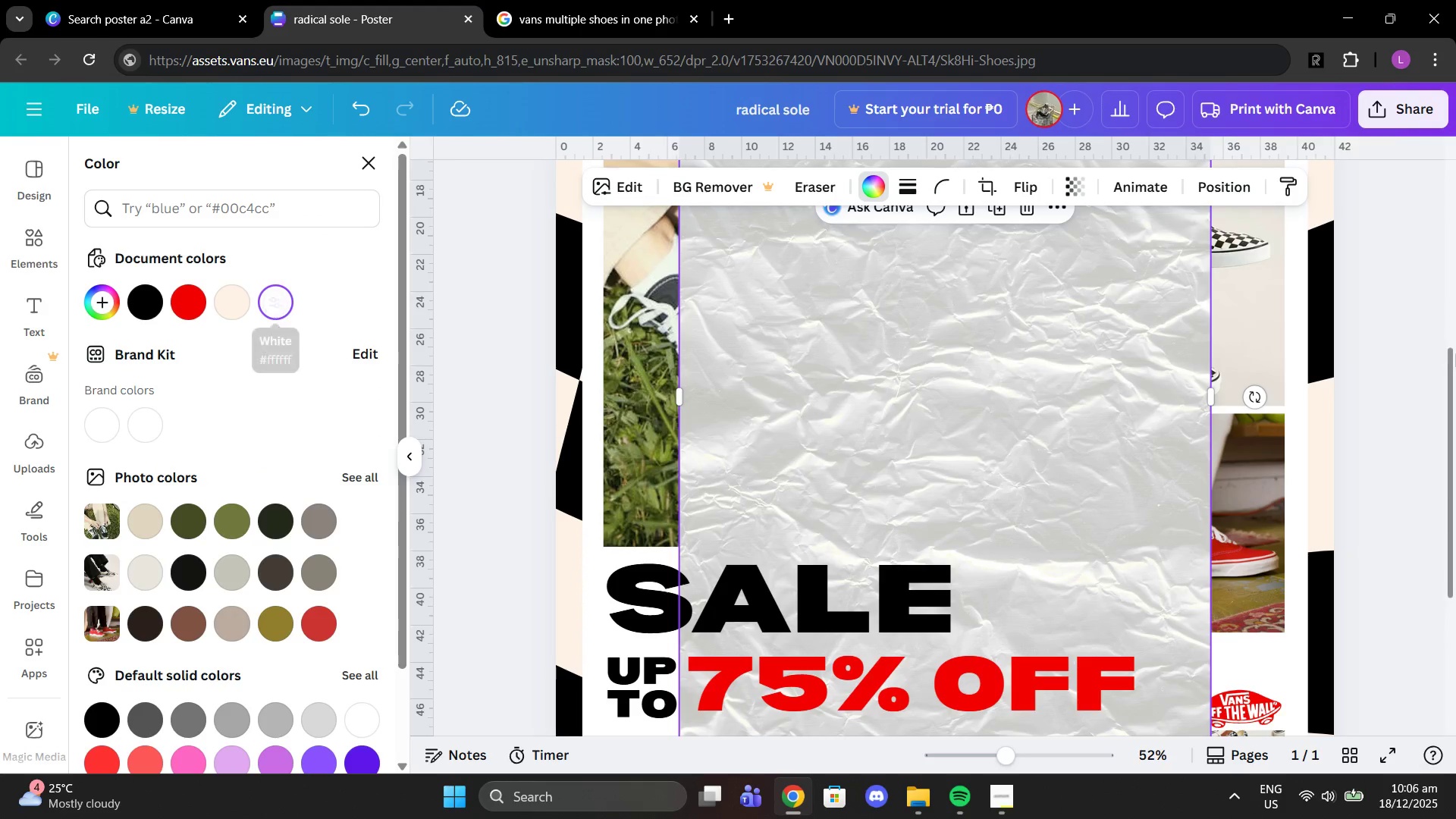 
scroll: coordinate [1112, 537], scroll_direction: up, amount: 5.0
 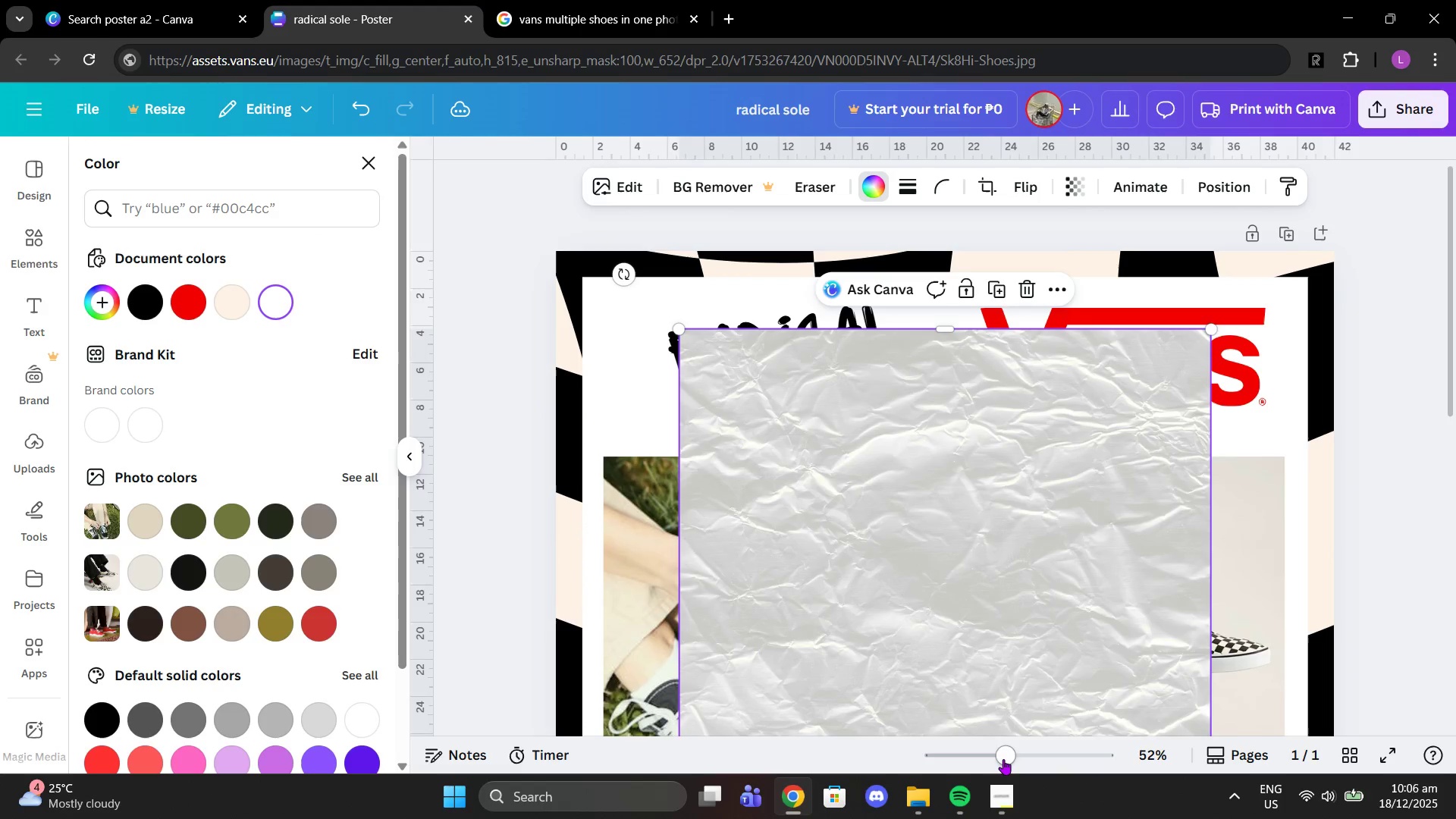 
left_click_drag(start_coordinate=[1003, 759], to_coordinate=[968, 753])
 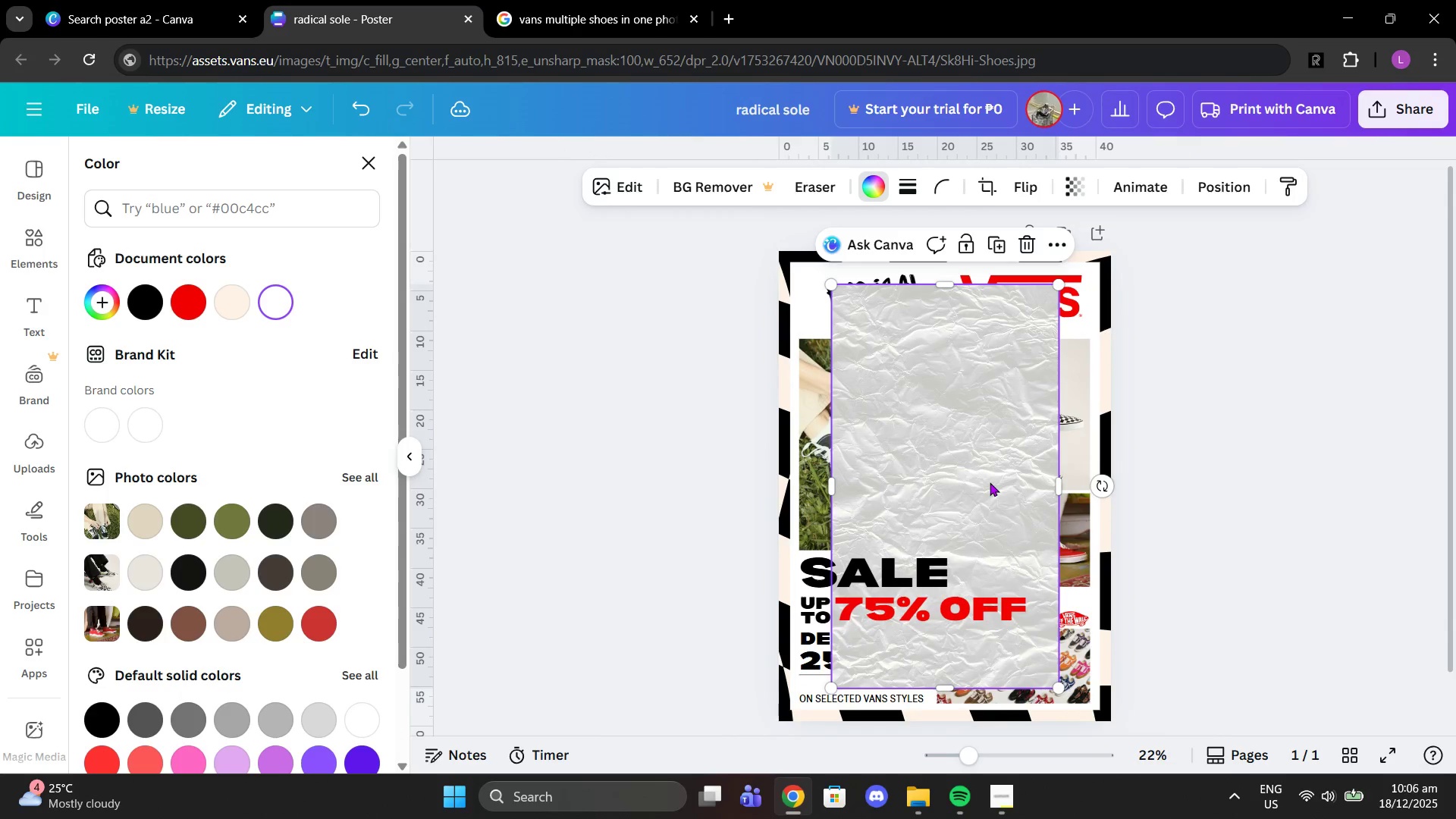 
left_click_drag(start_coordinate=[990, 482], to_coordinate=[930, 431])
 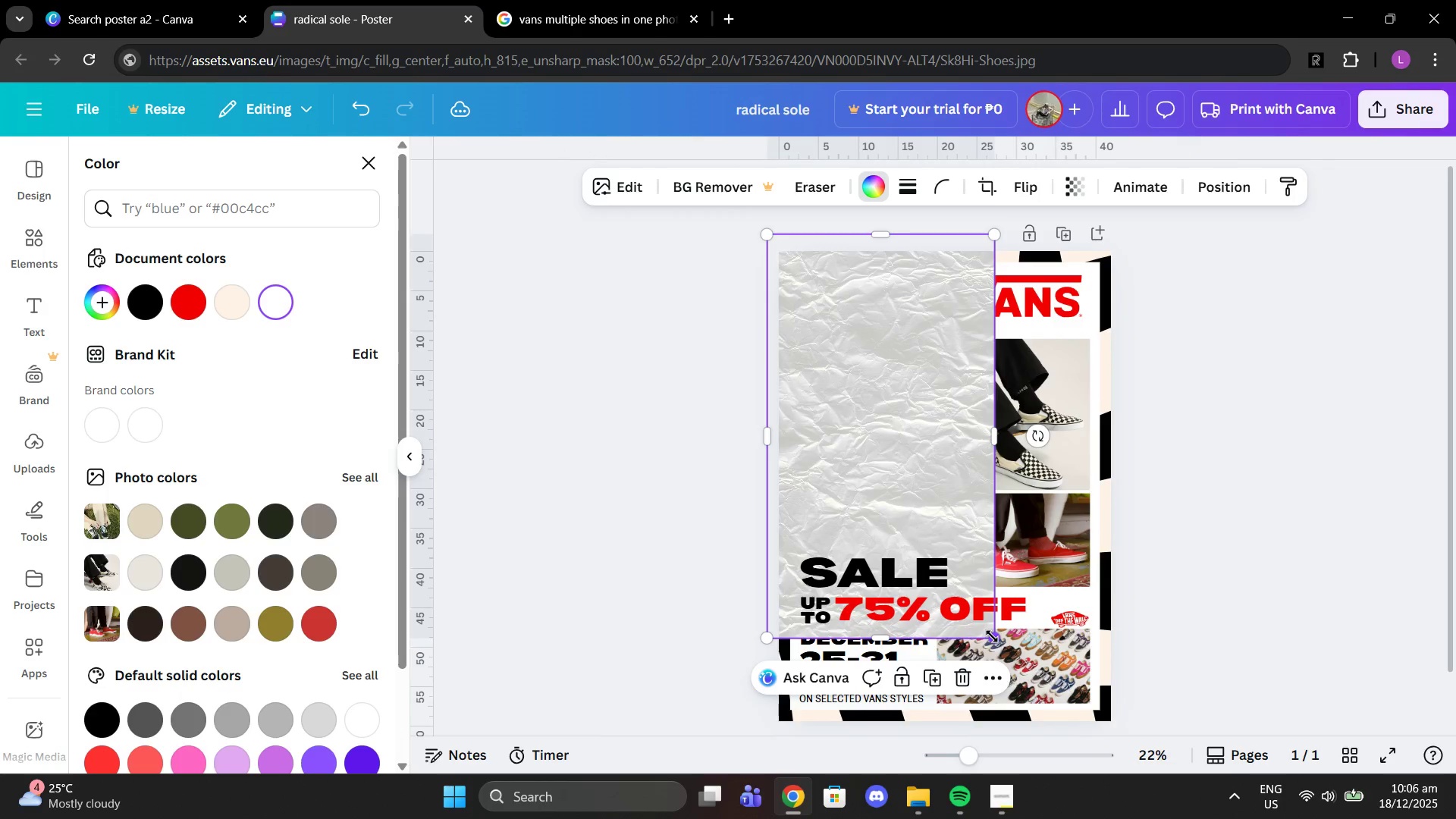 
left_click_drag(start_coordinate=[992, 636], to_coordinate=[1159, 670])
 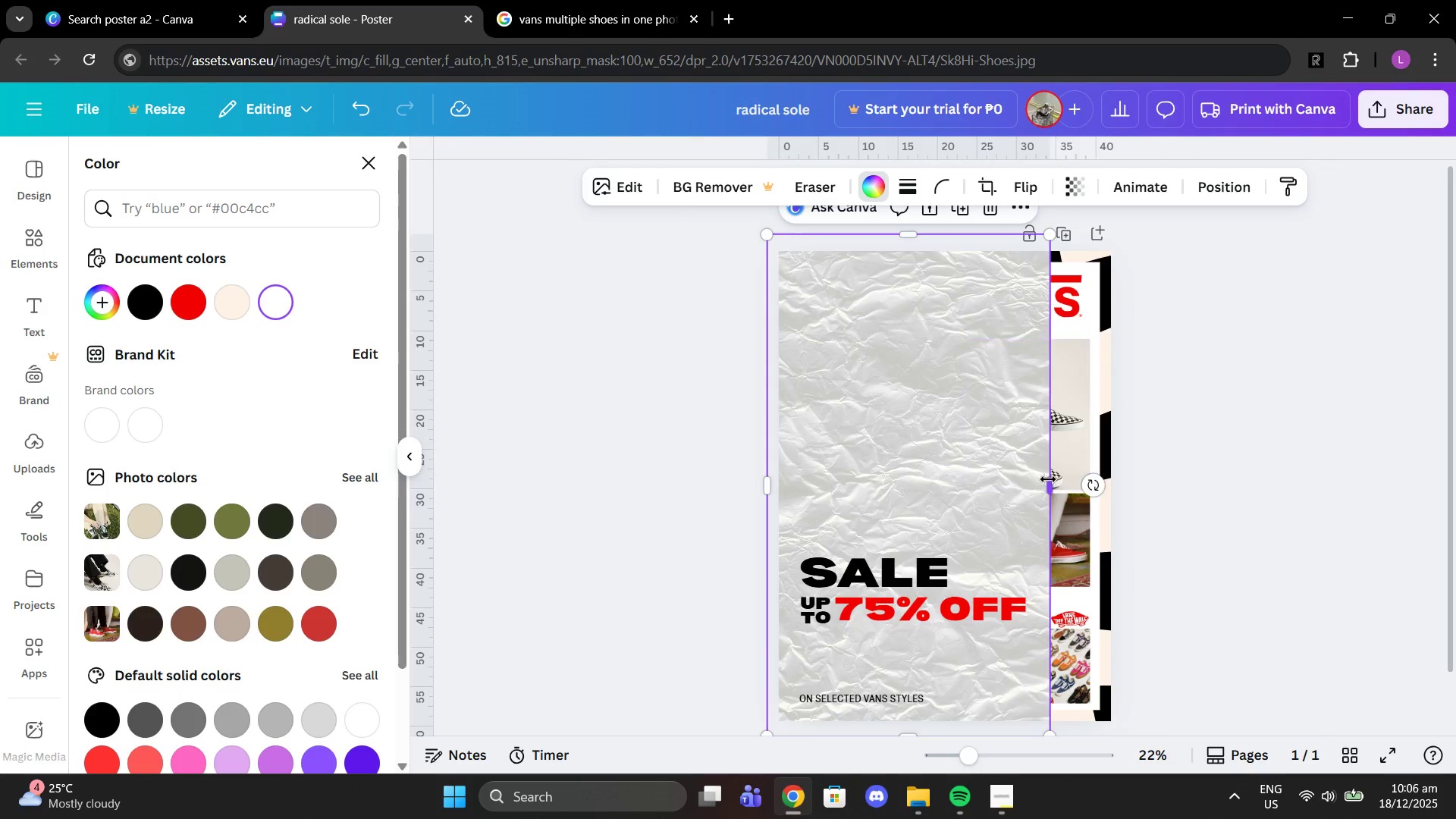 
left_click_drag(start_coordinate=[1047, 479], to_coordinate=[1112, 471])
 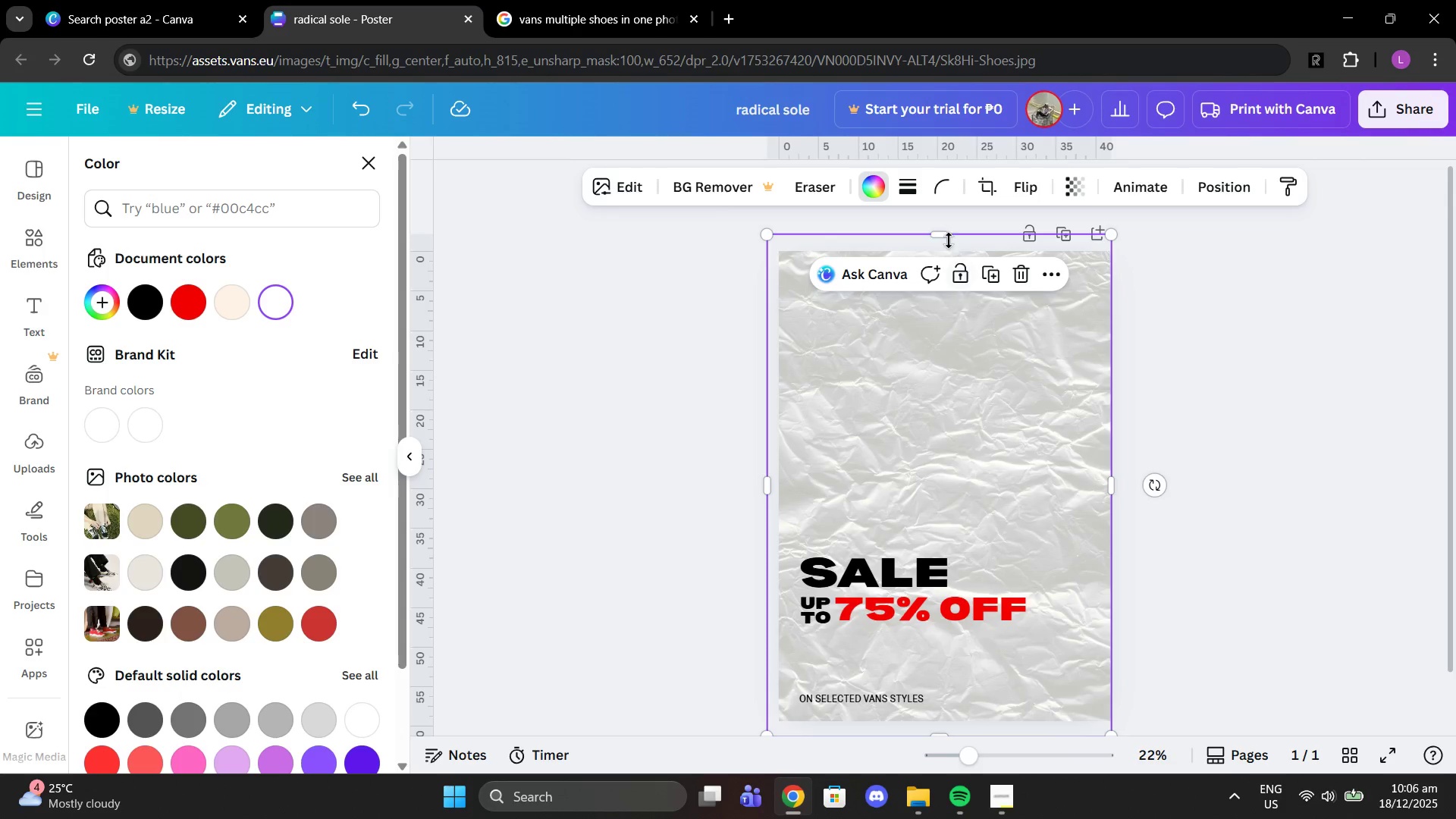 
left_click_drag(start_coordinate=[944, 237], to_coordinate=[944, 249])
 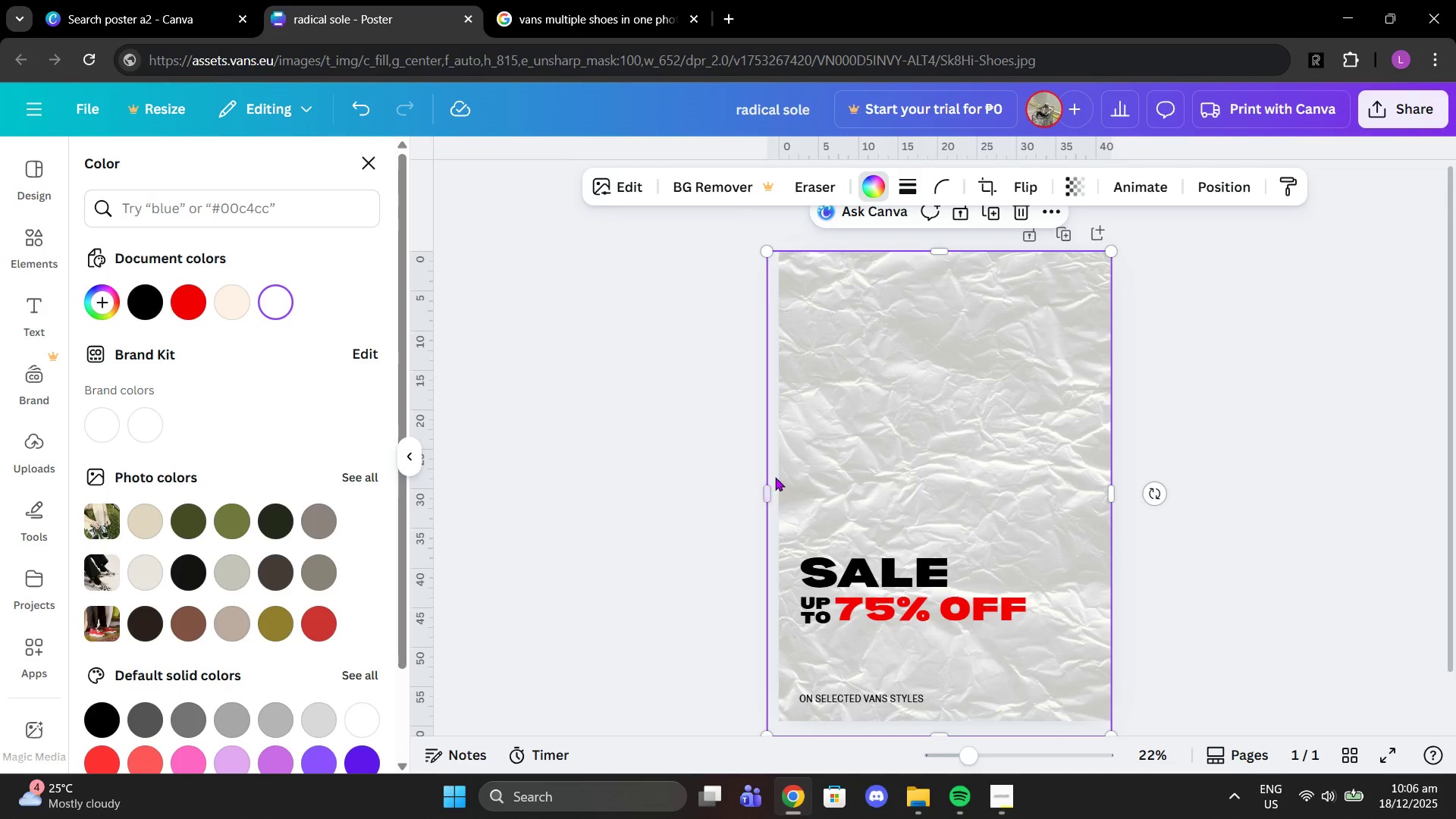 
left_click_drag(start_coordinate=[772, 493], to_coordinate=[785, 493])
 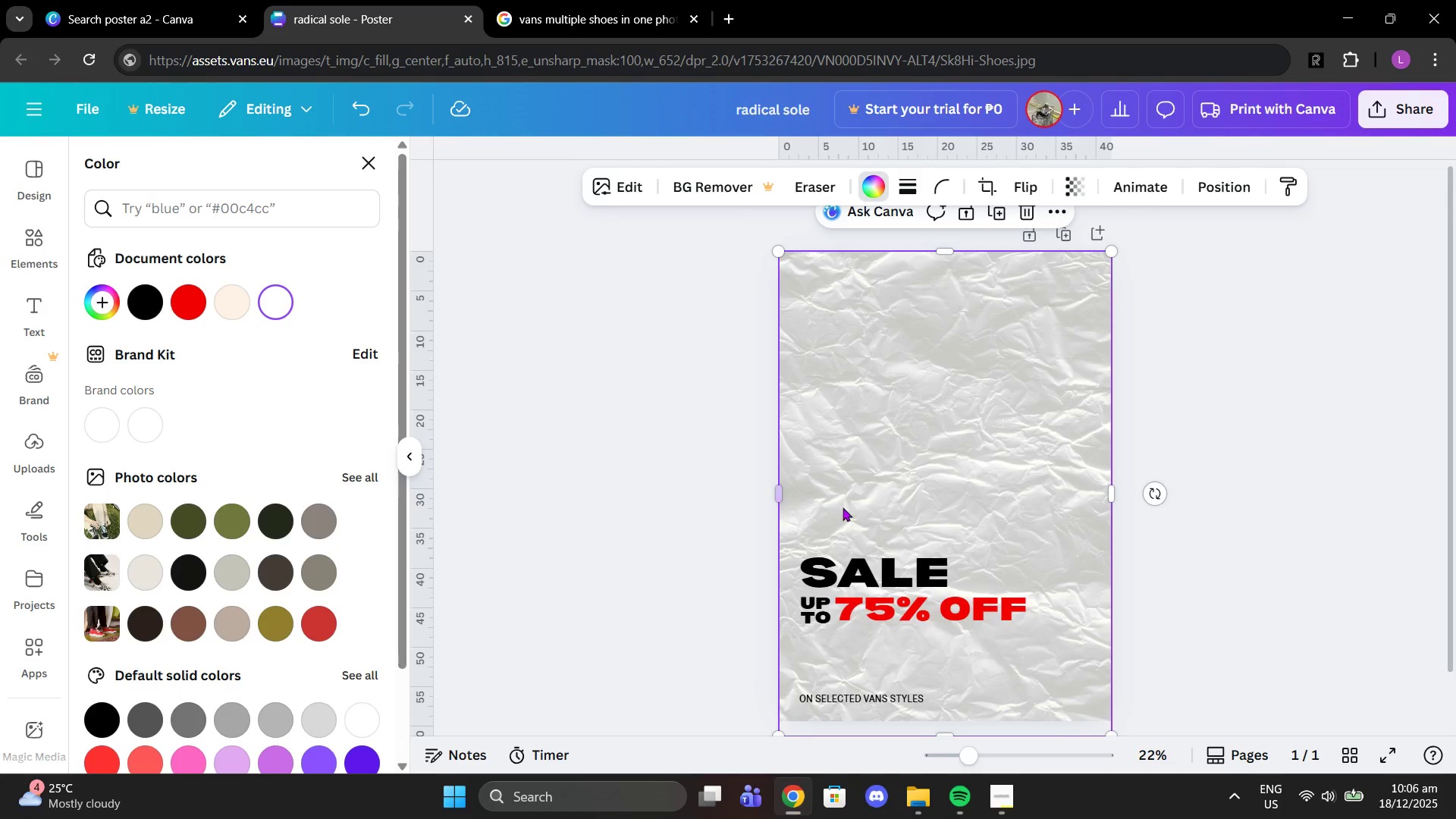 
scroll: coordinate [843, 508], scroll_direction: down, amount: 2.0
 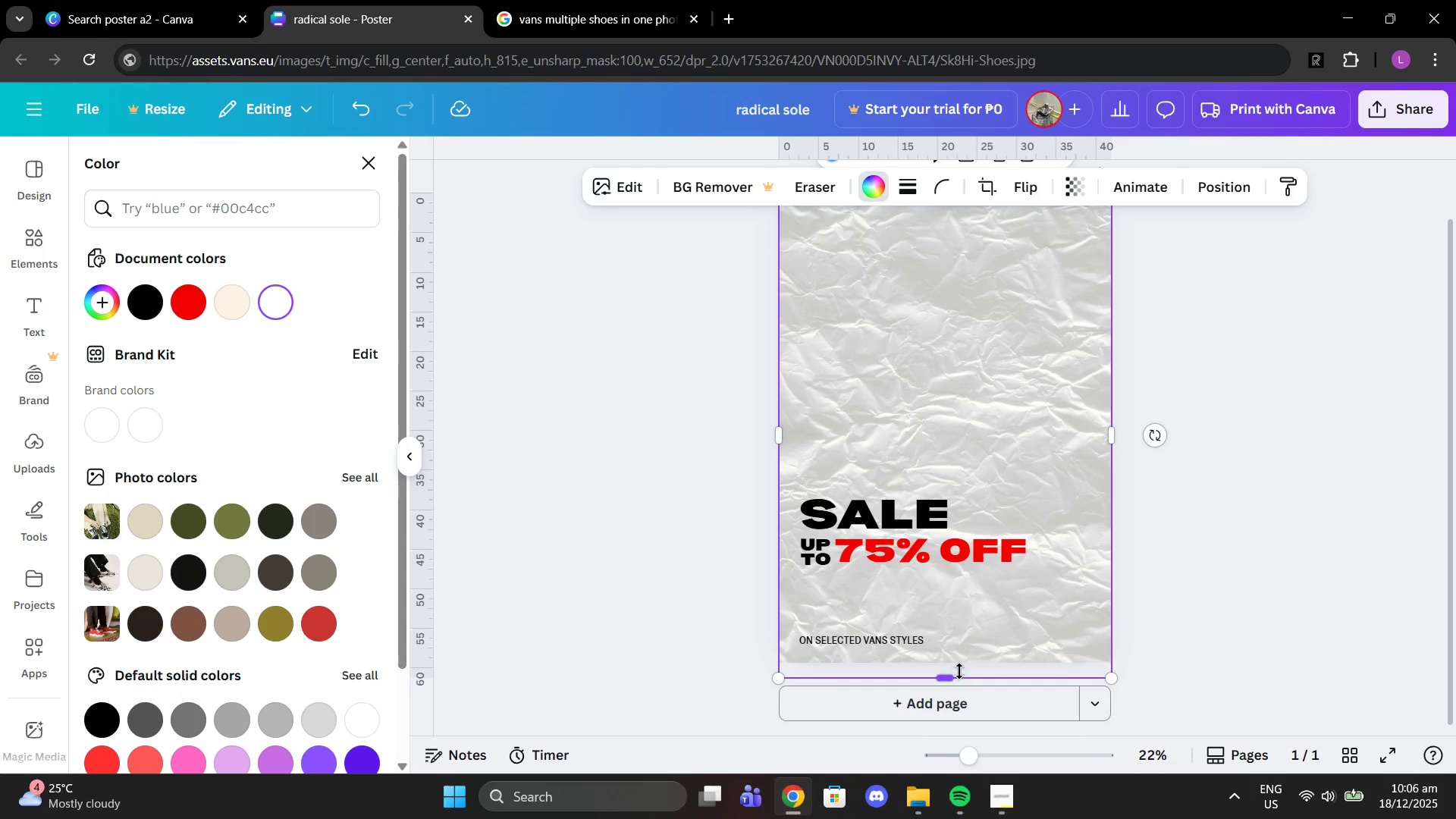 
left_click_drag(start_coordinate=[956, 673], to_coordinate=[950, 657])
 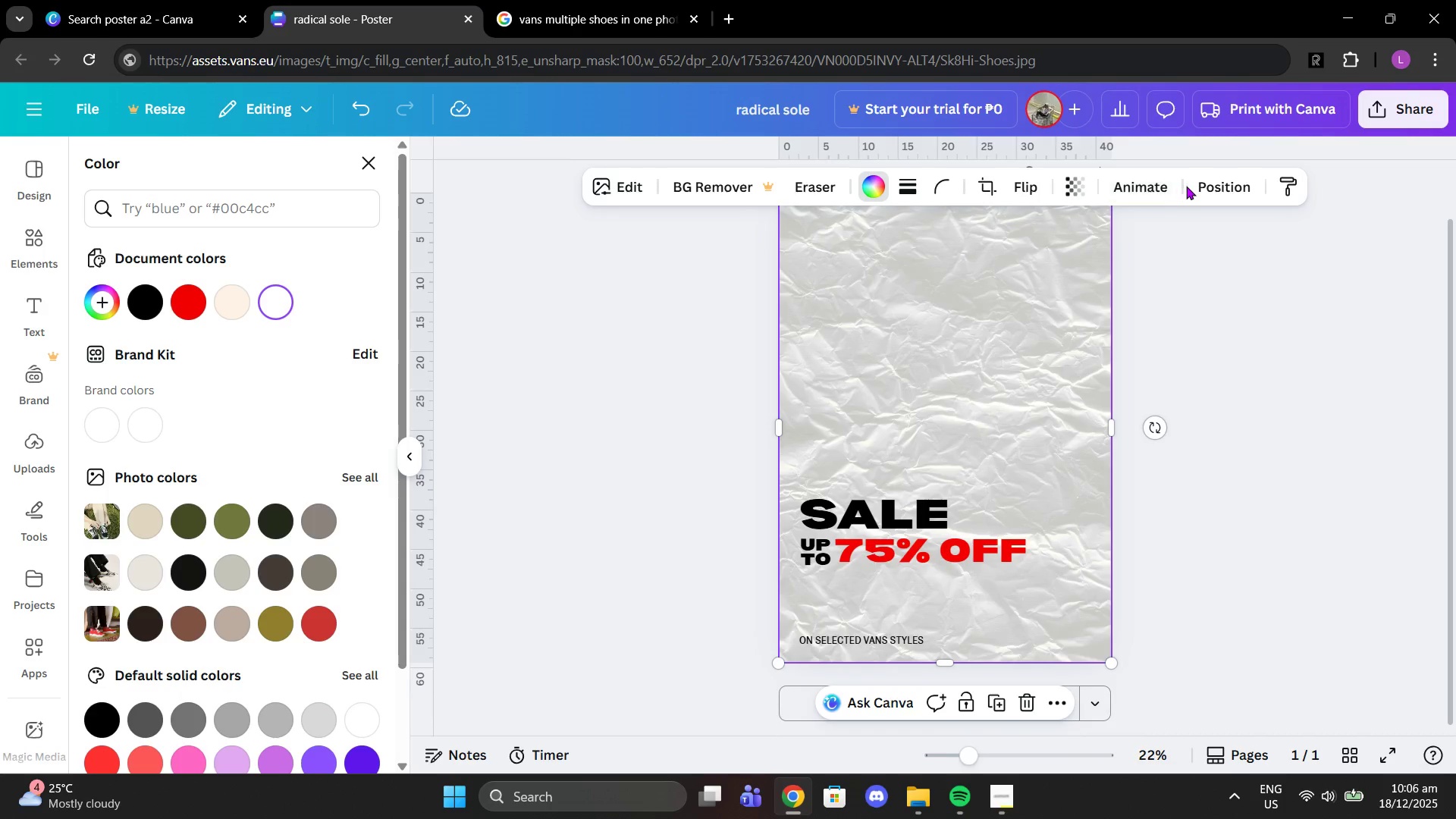 
left_click([1197, 186])
 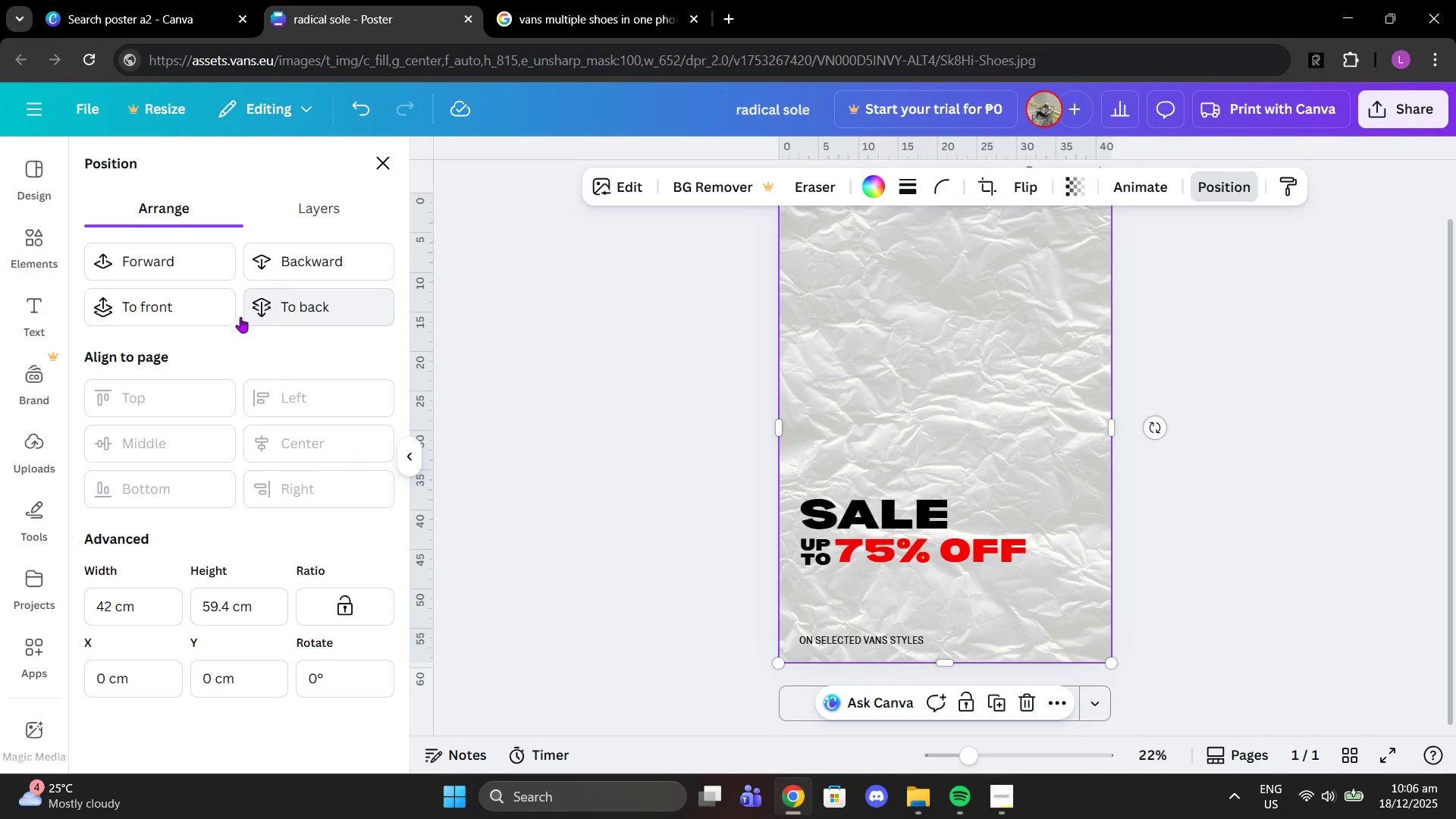 
left_click([226, 309])
 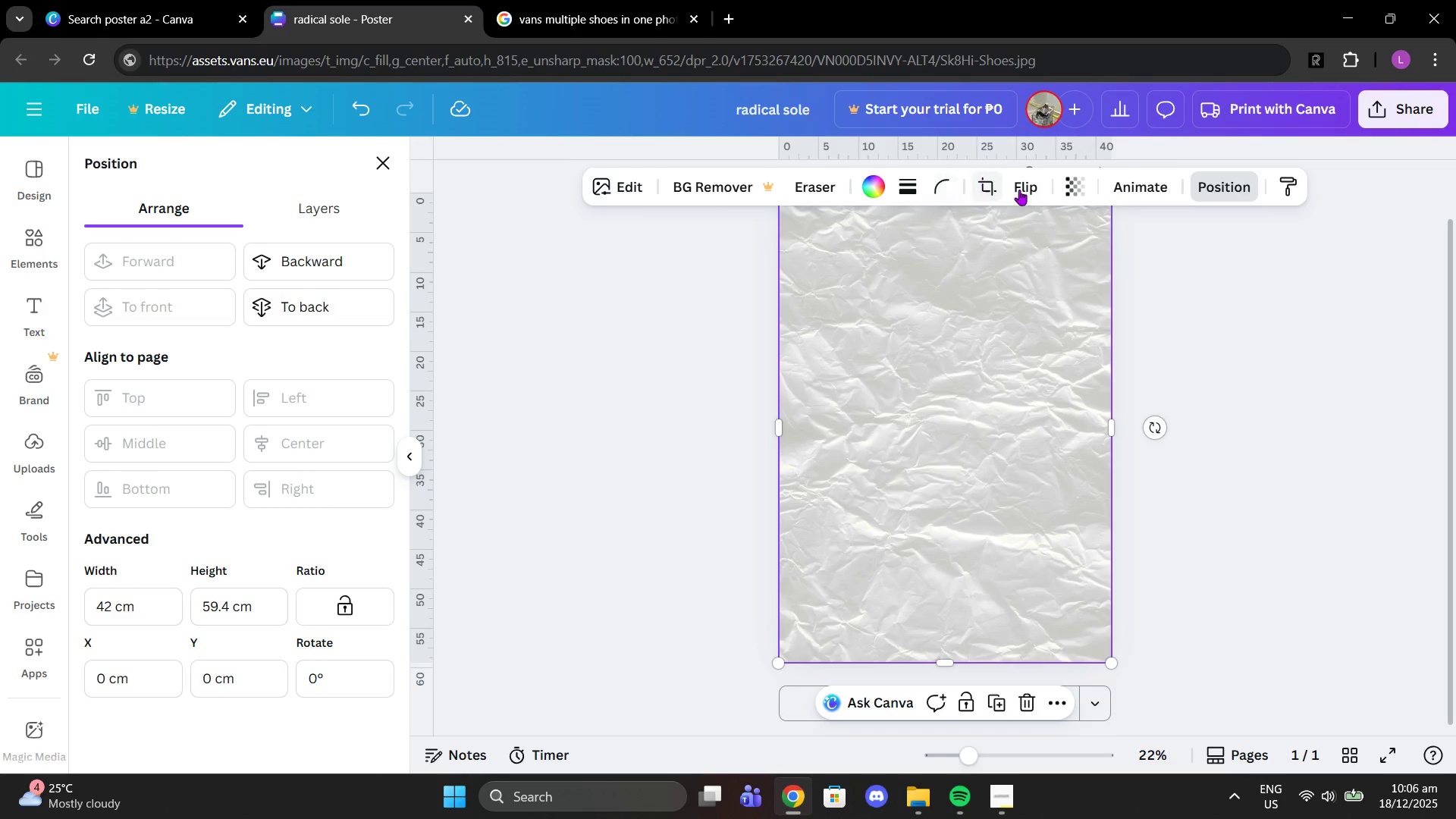 
left_click([1066, 196])
 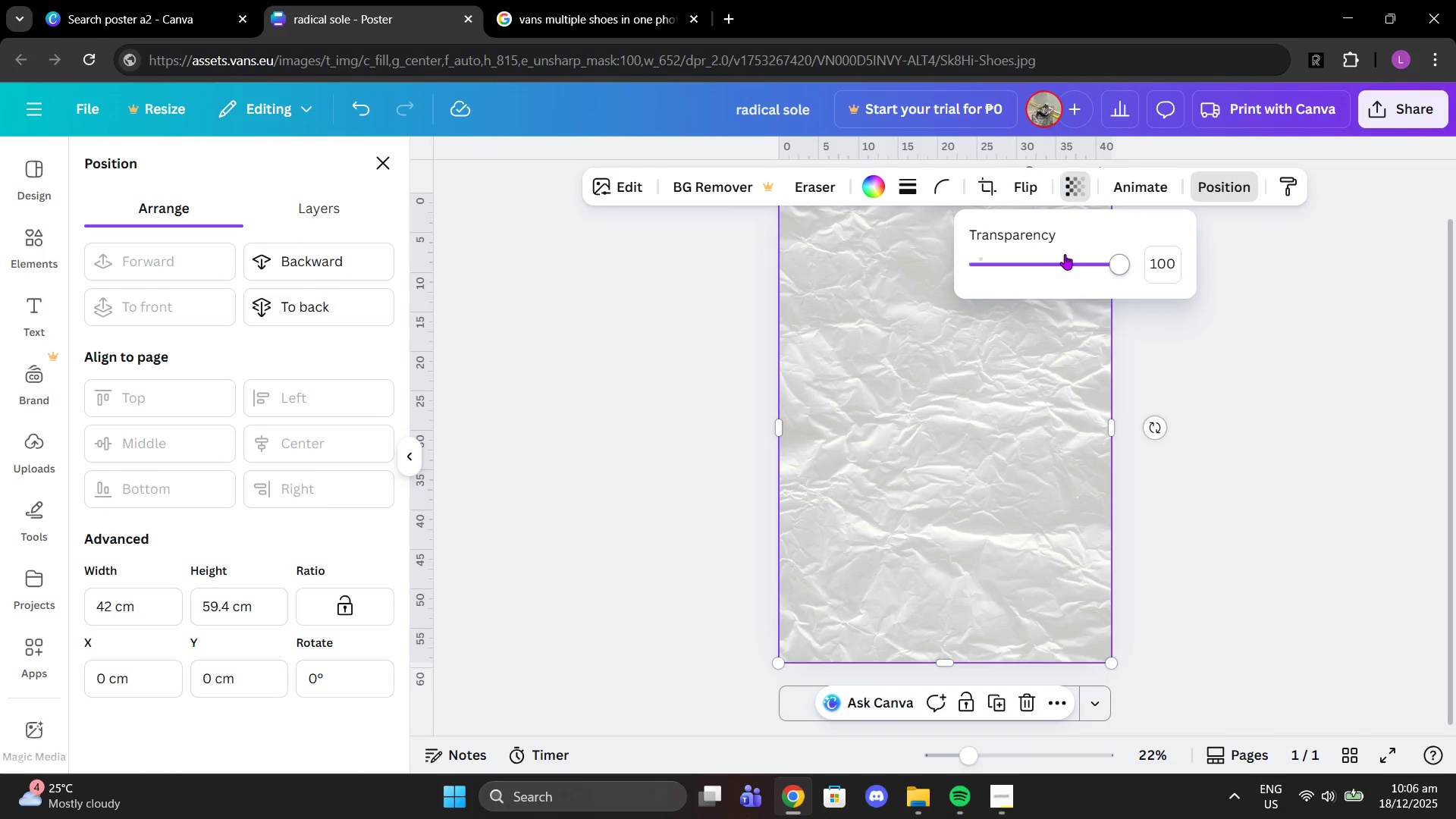 
left_click_drag(start_coordinate=[1068, 257], to_coordinate=[999, 262])
 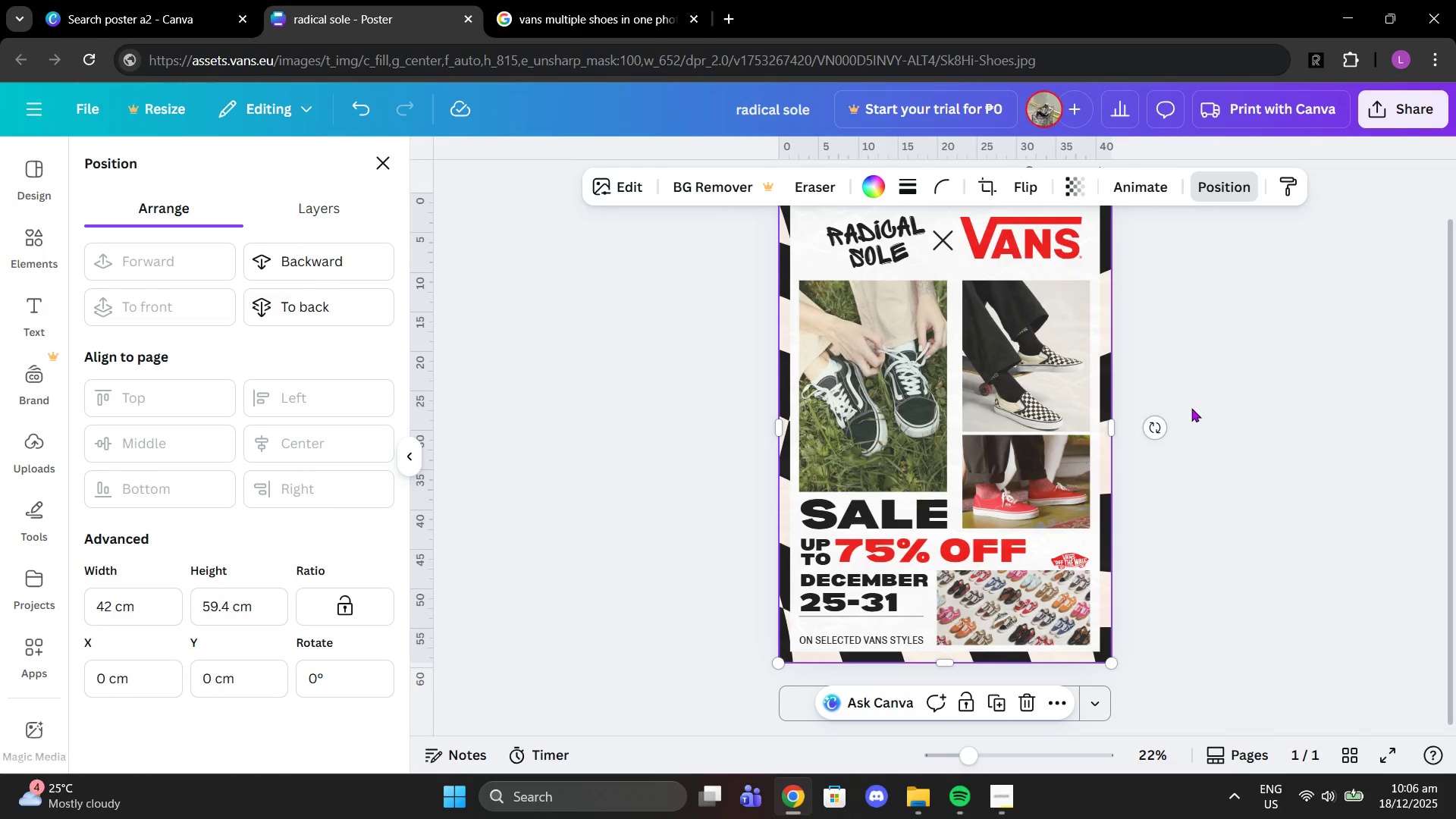 
double_click([1191, 408])
 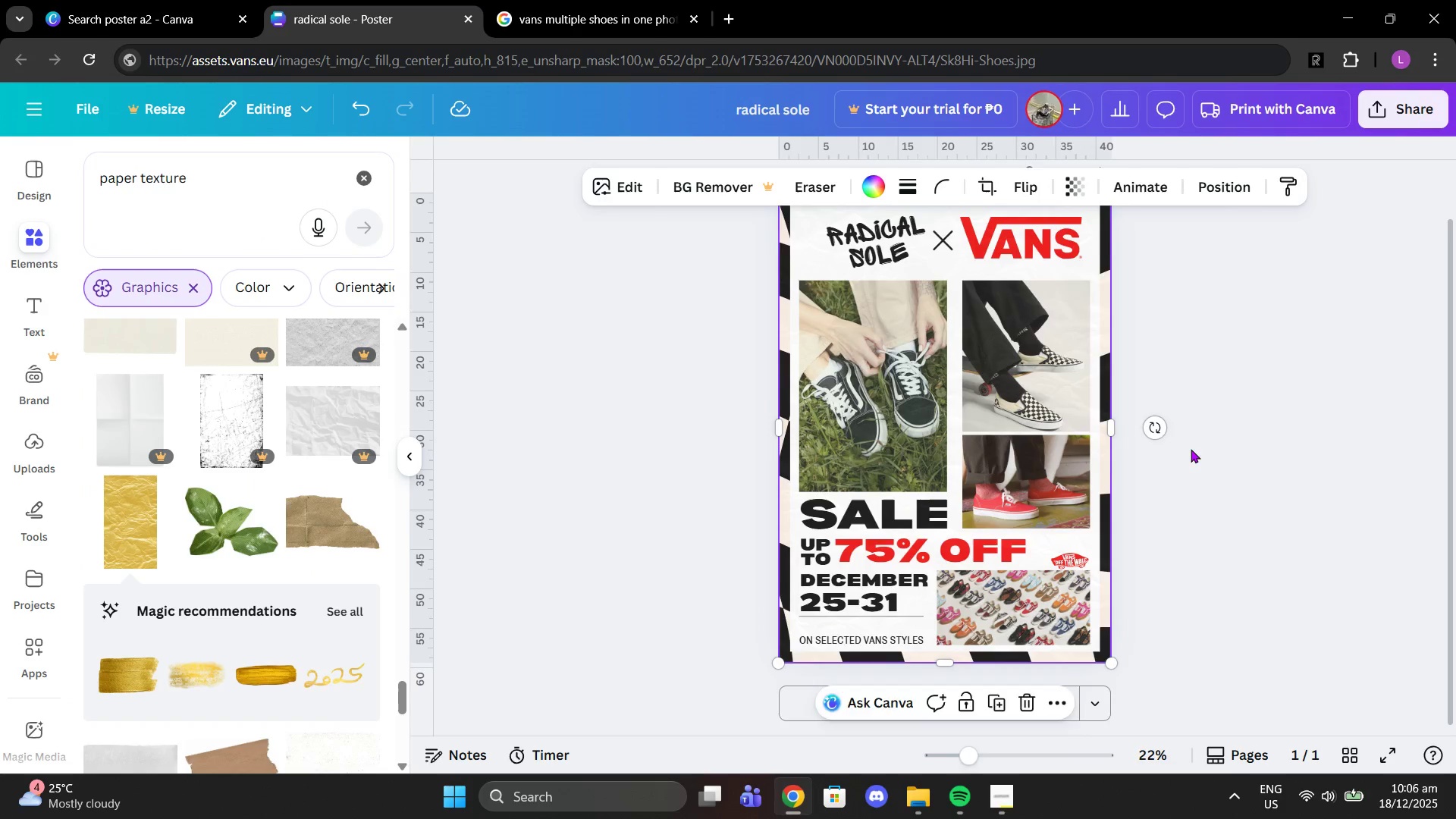 
scroll: coordinate [1191, 449], scroll_direction: up, amount: 2.0
 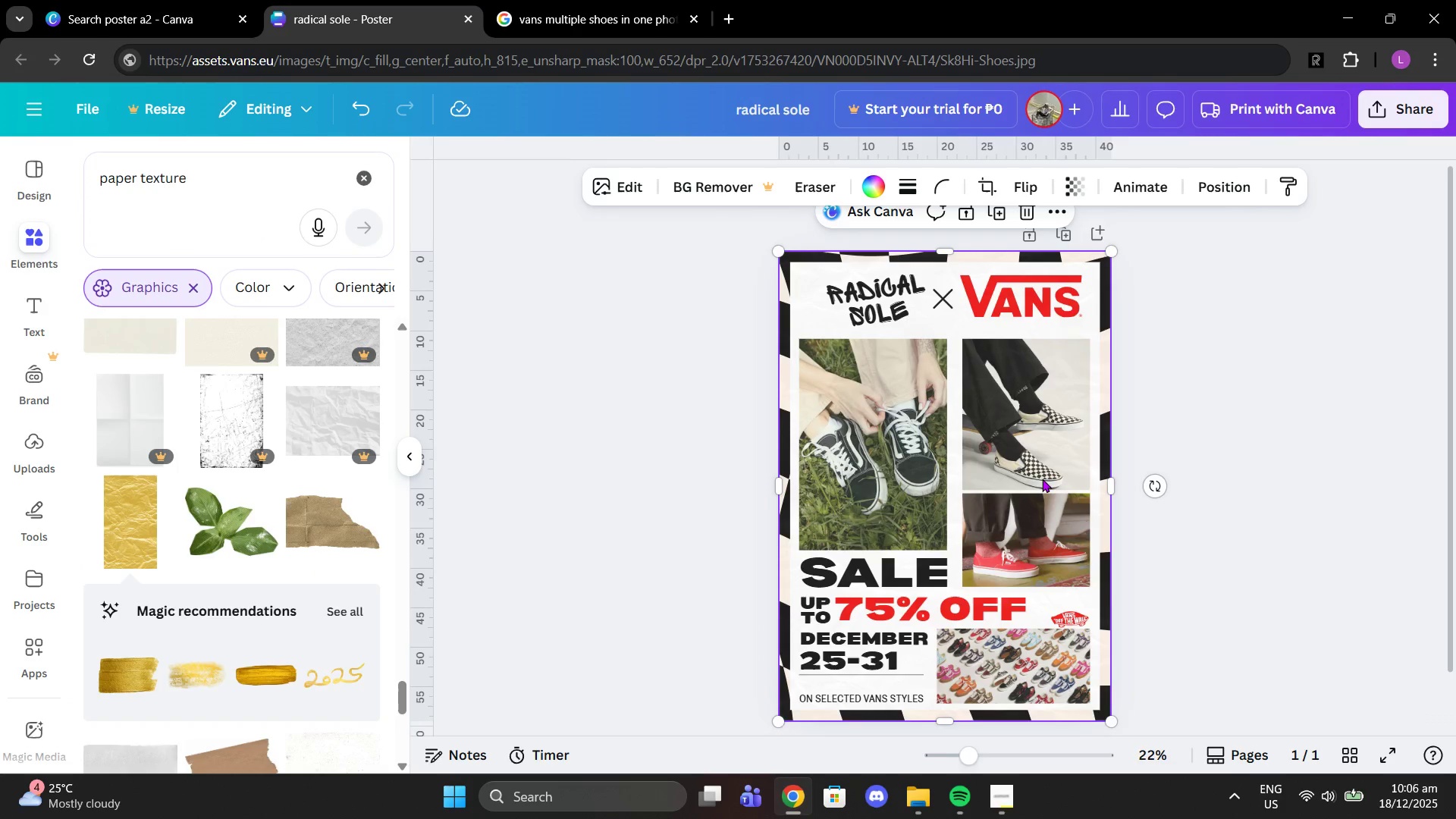 
 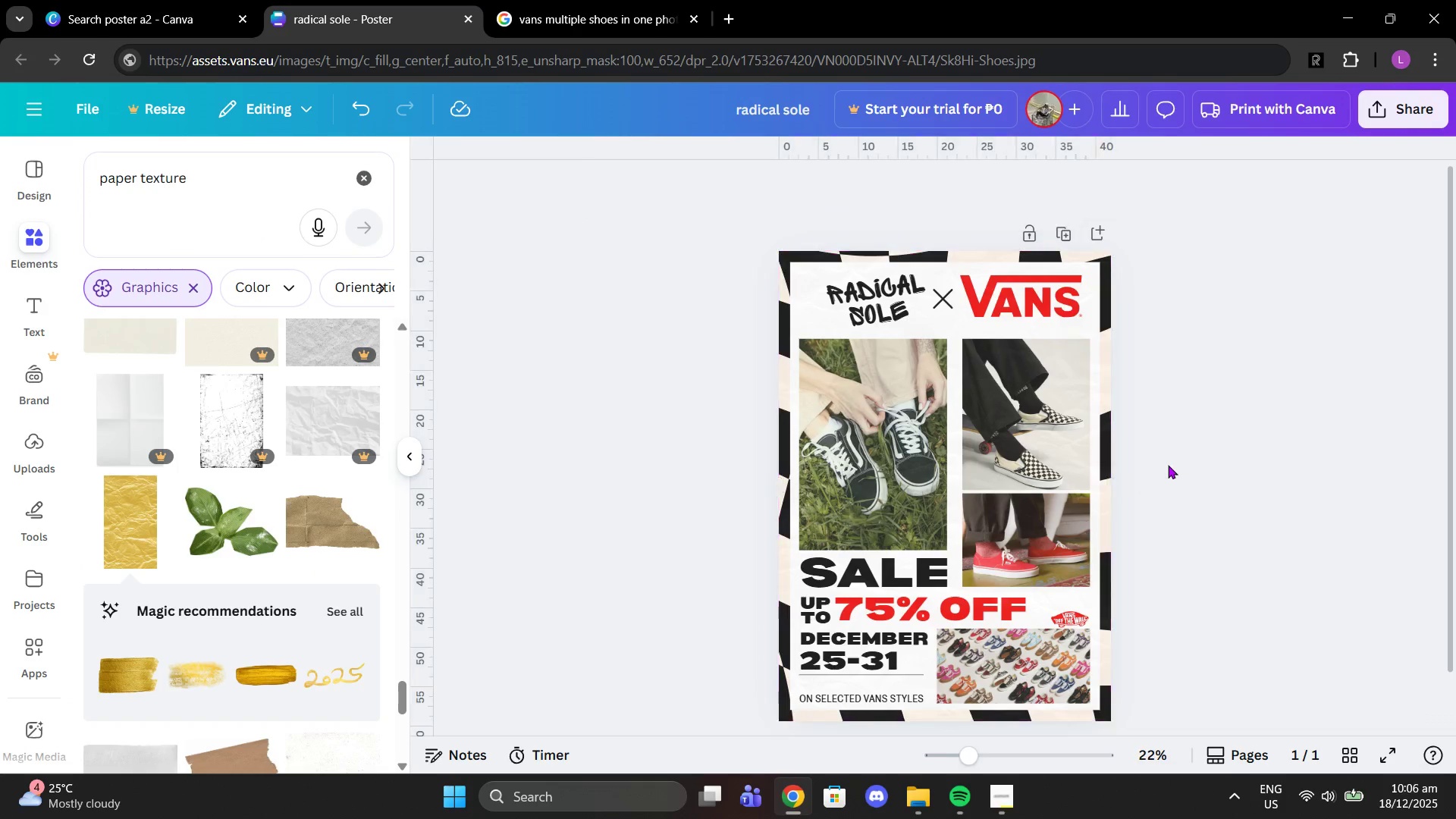 
left_click([1169, 466])
 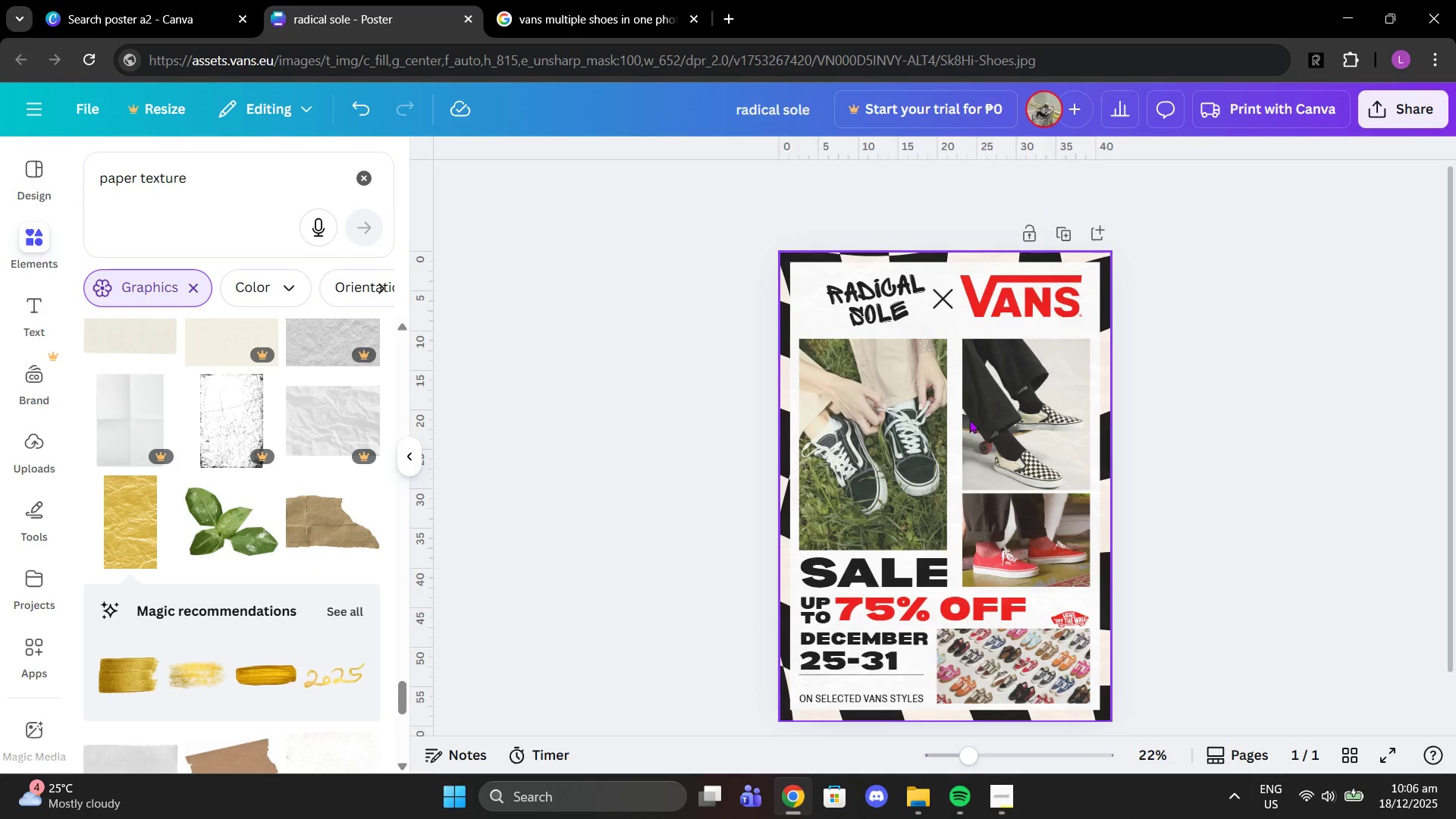 
left_click([969, 419])
 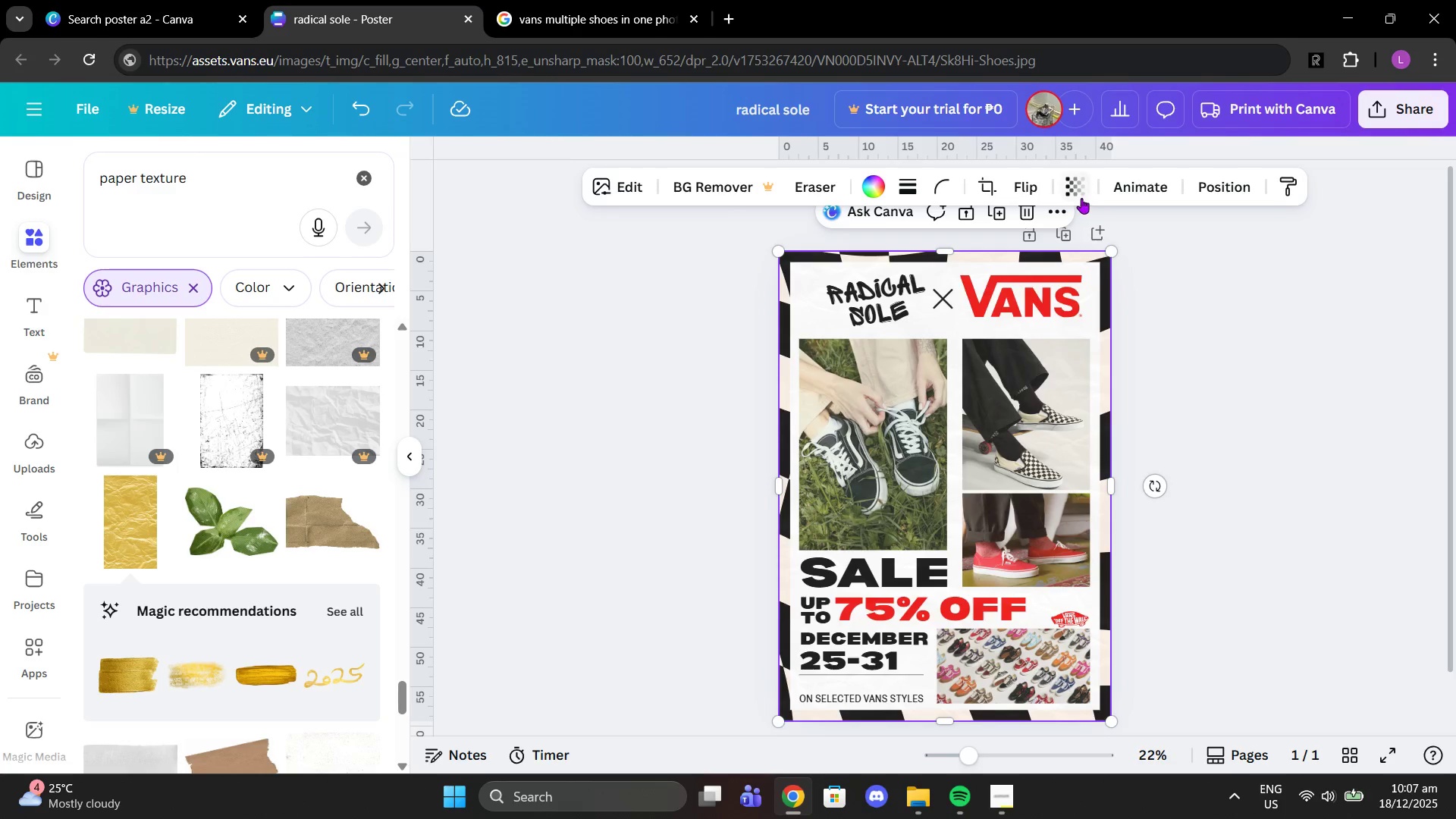 
left_click([1081, 198])
 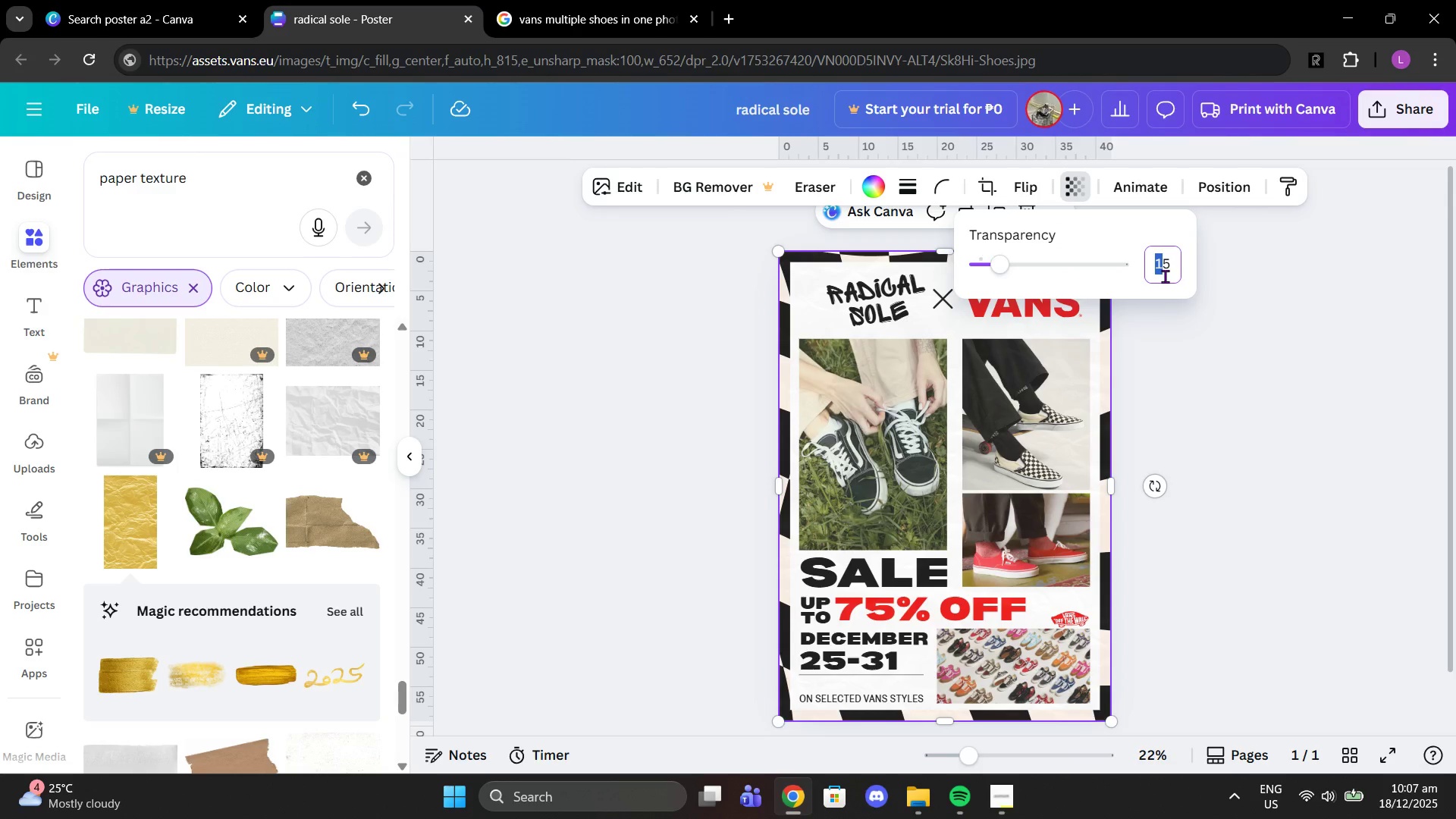 
key(ArrowRight)
 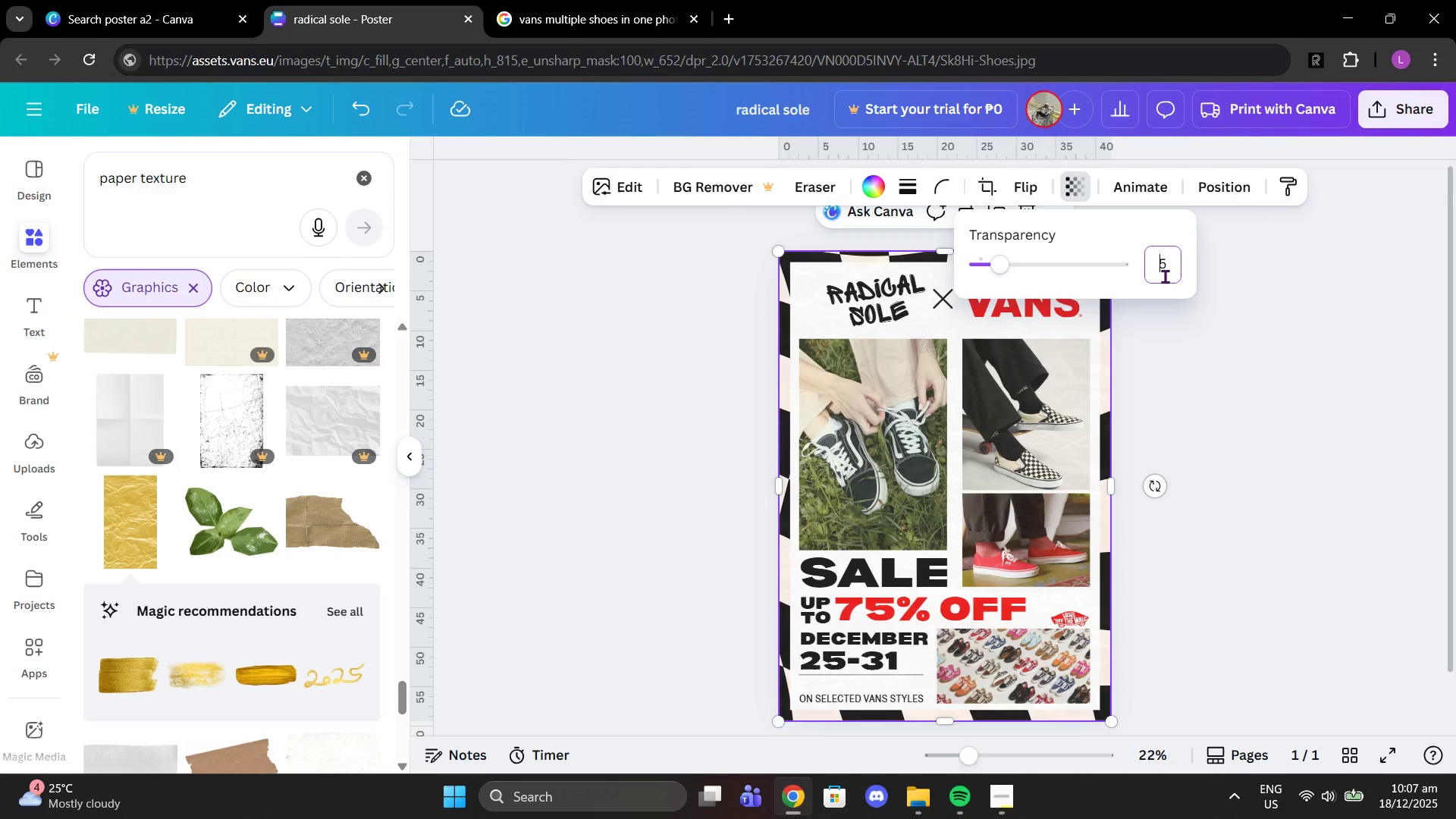 
key(Backspace)
 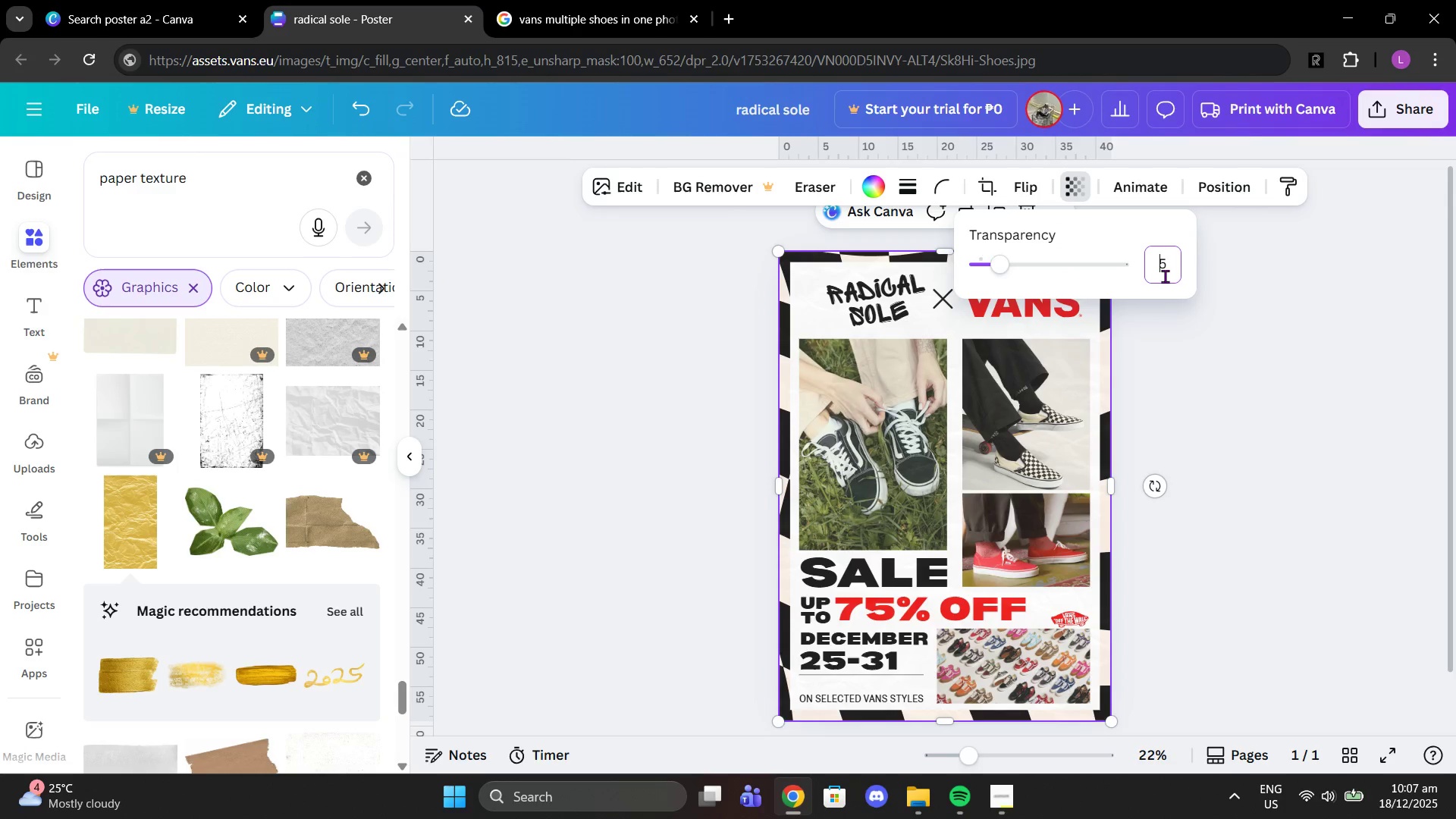 
key(Backspace)
 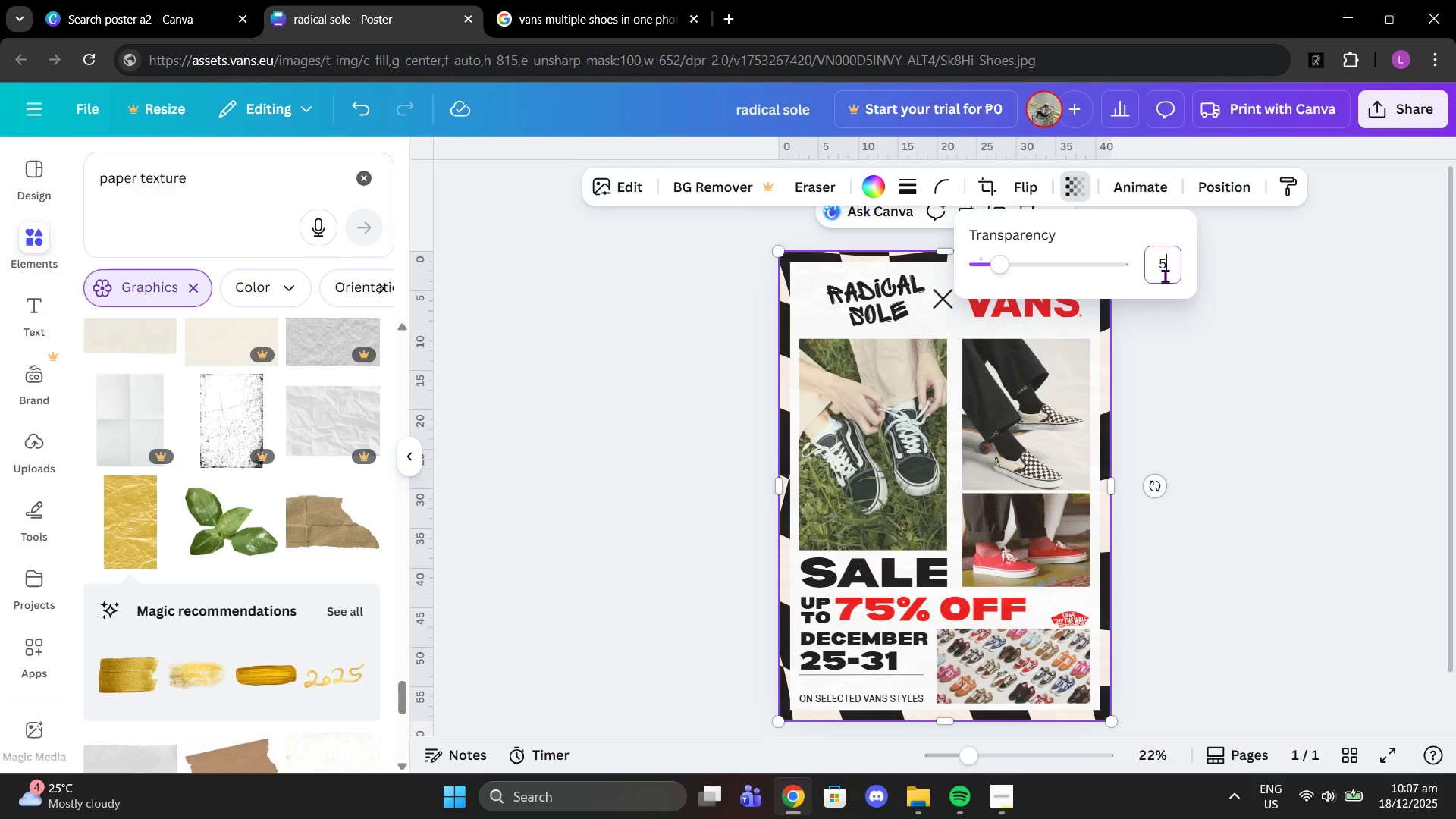 
key(ArrowRight)
 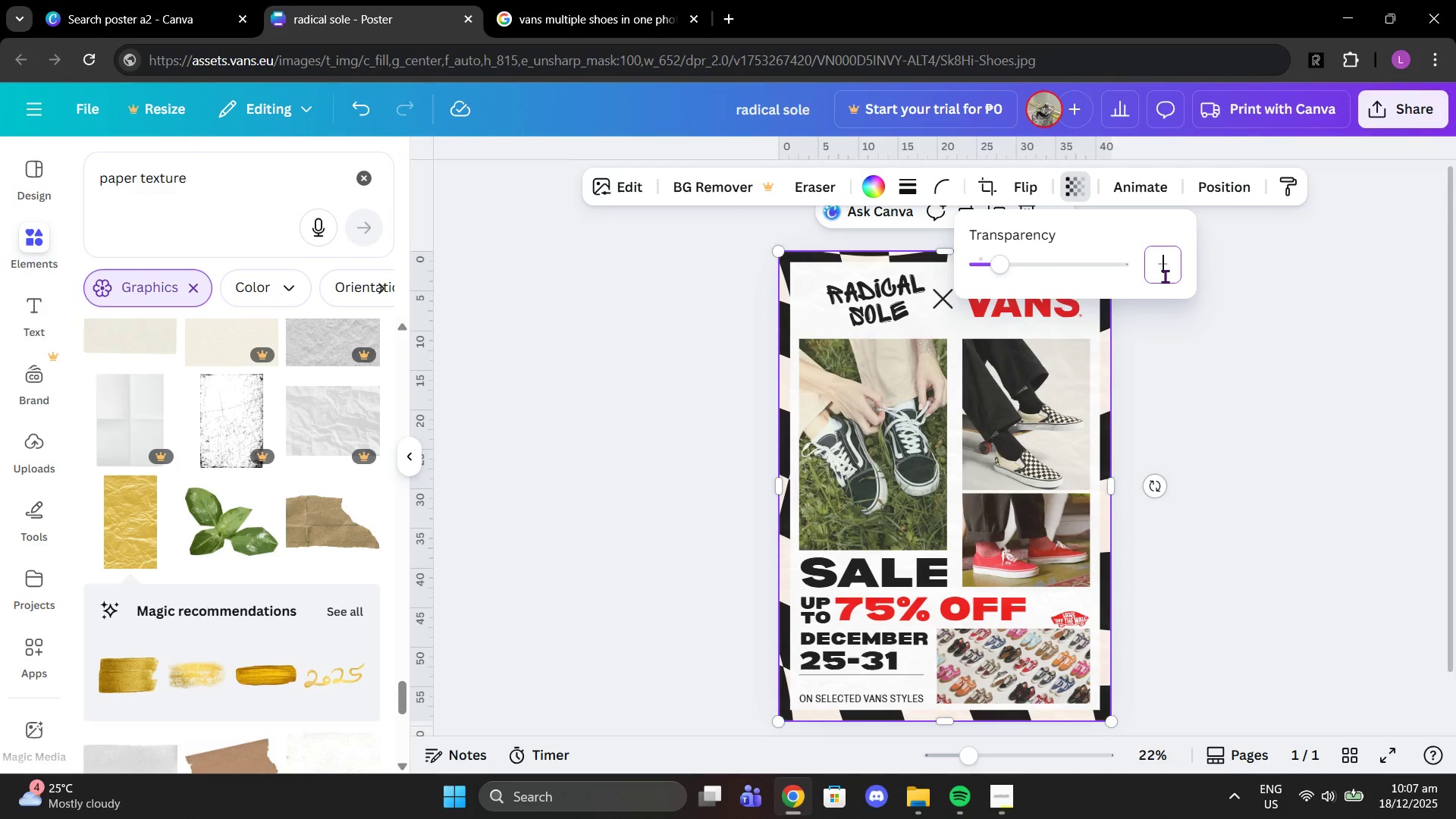 
key(Backspace)
type(10)
 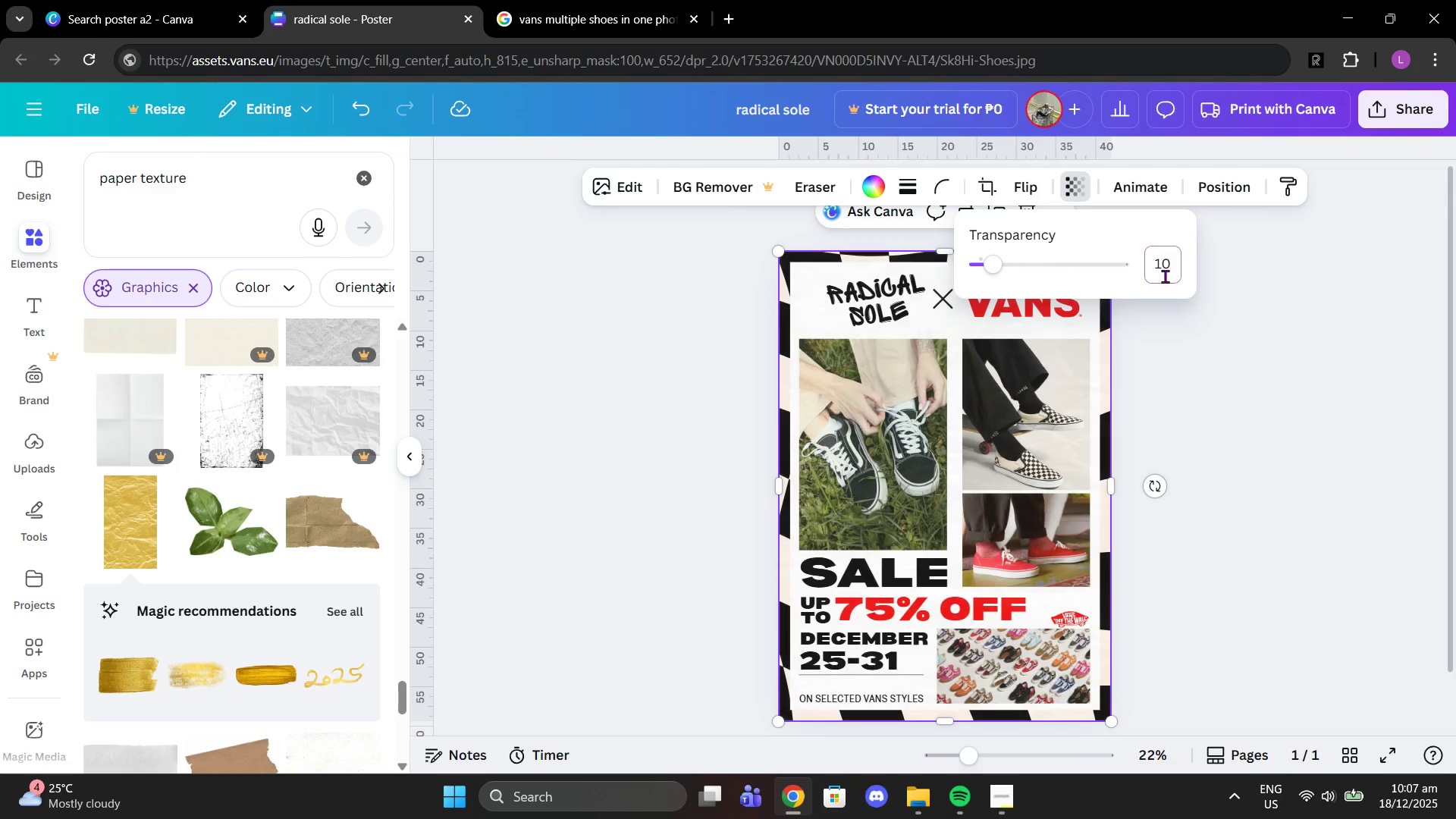 
key(Enter)
 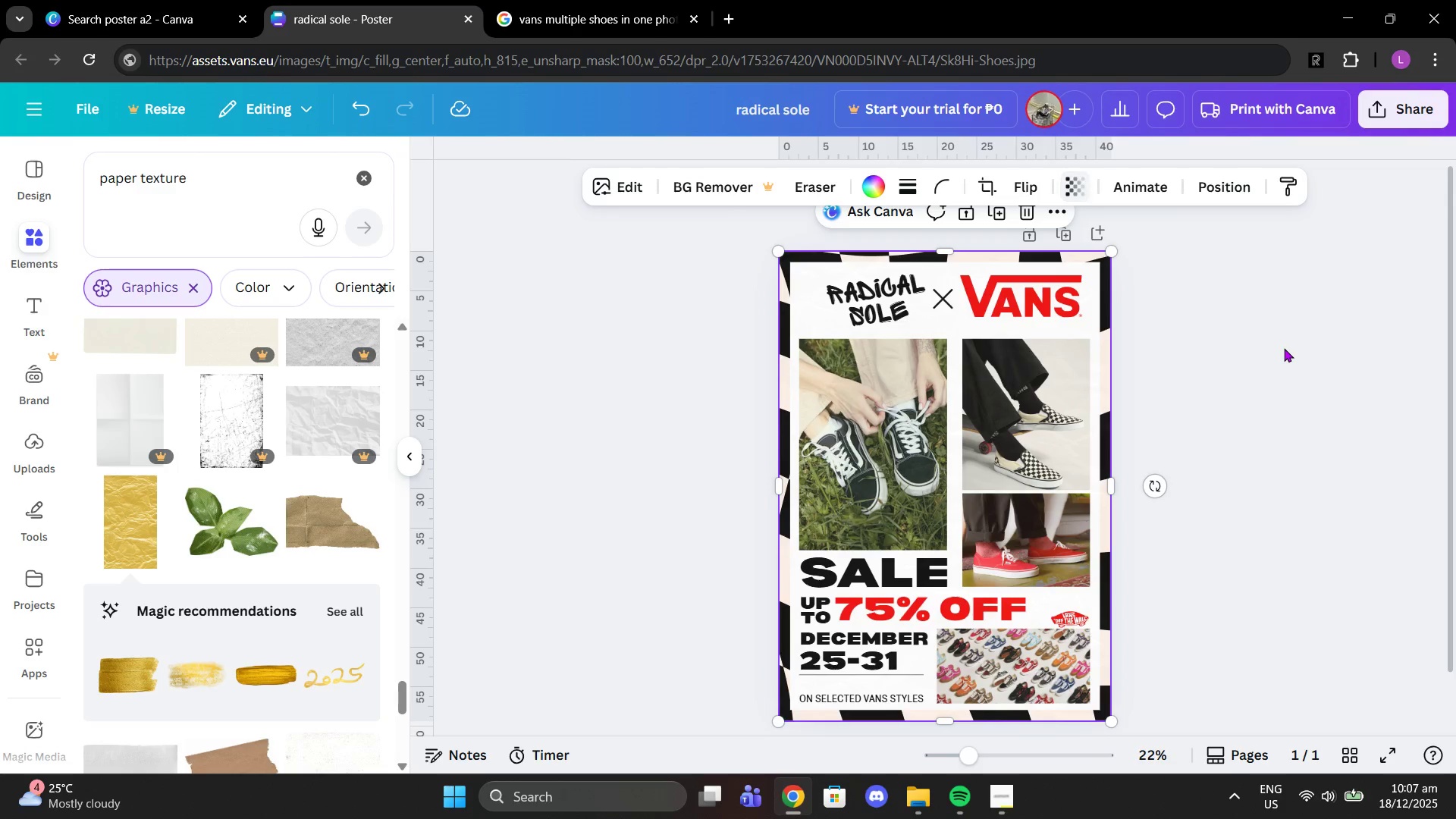 
double_click([1284, 348])
 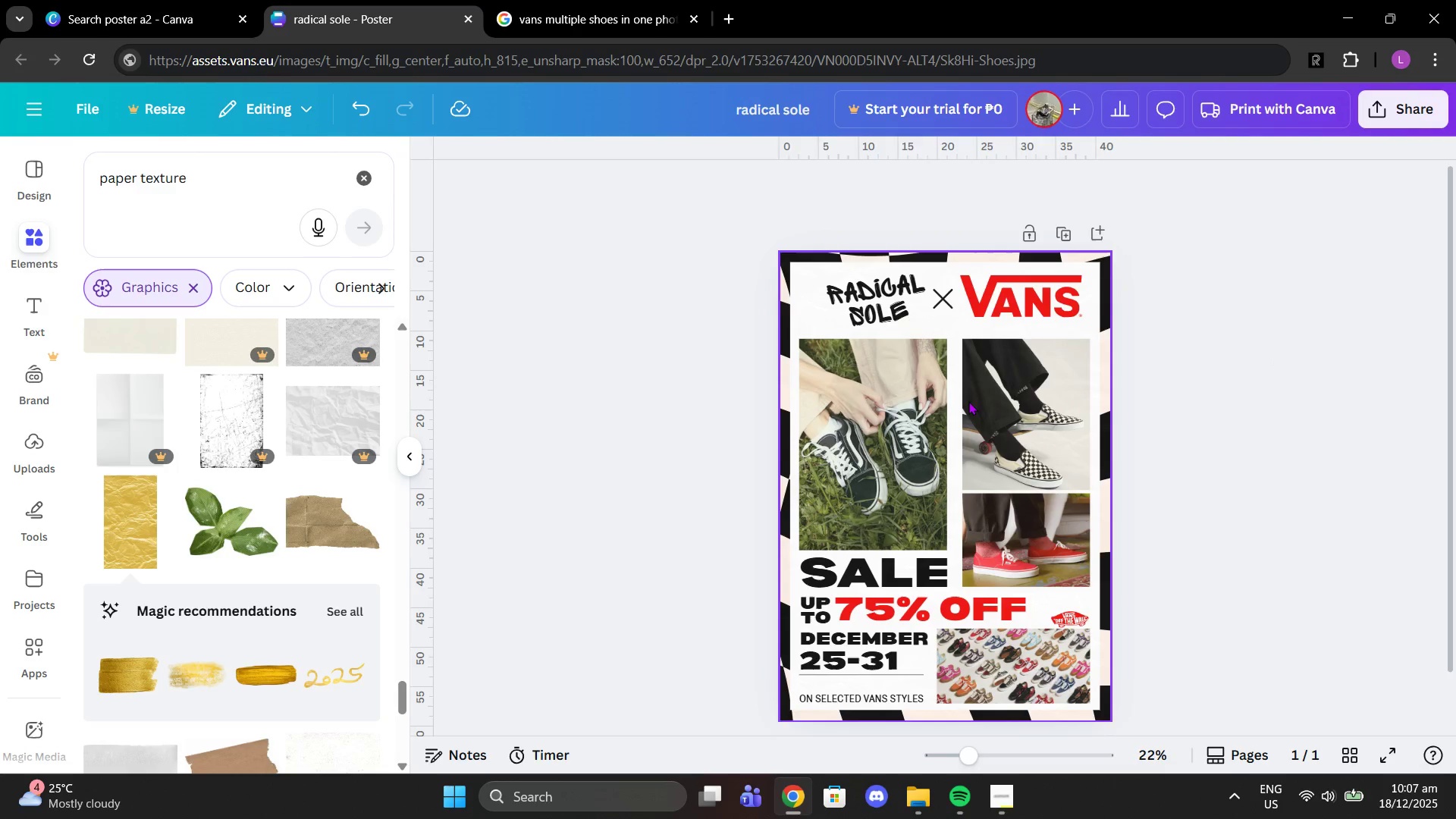 
scroll: coordinate [975, 404], scroll_direction: down, amount: 2.0
 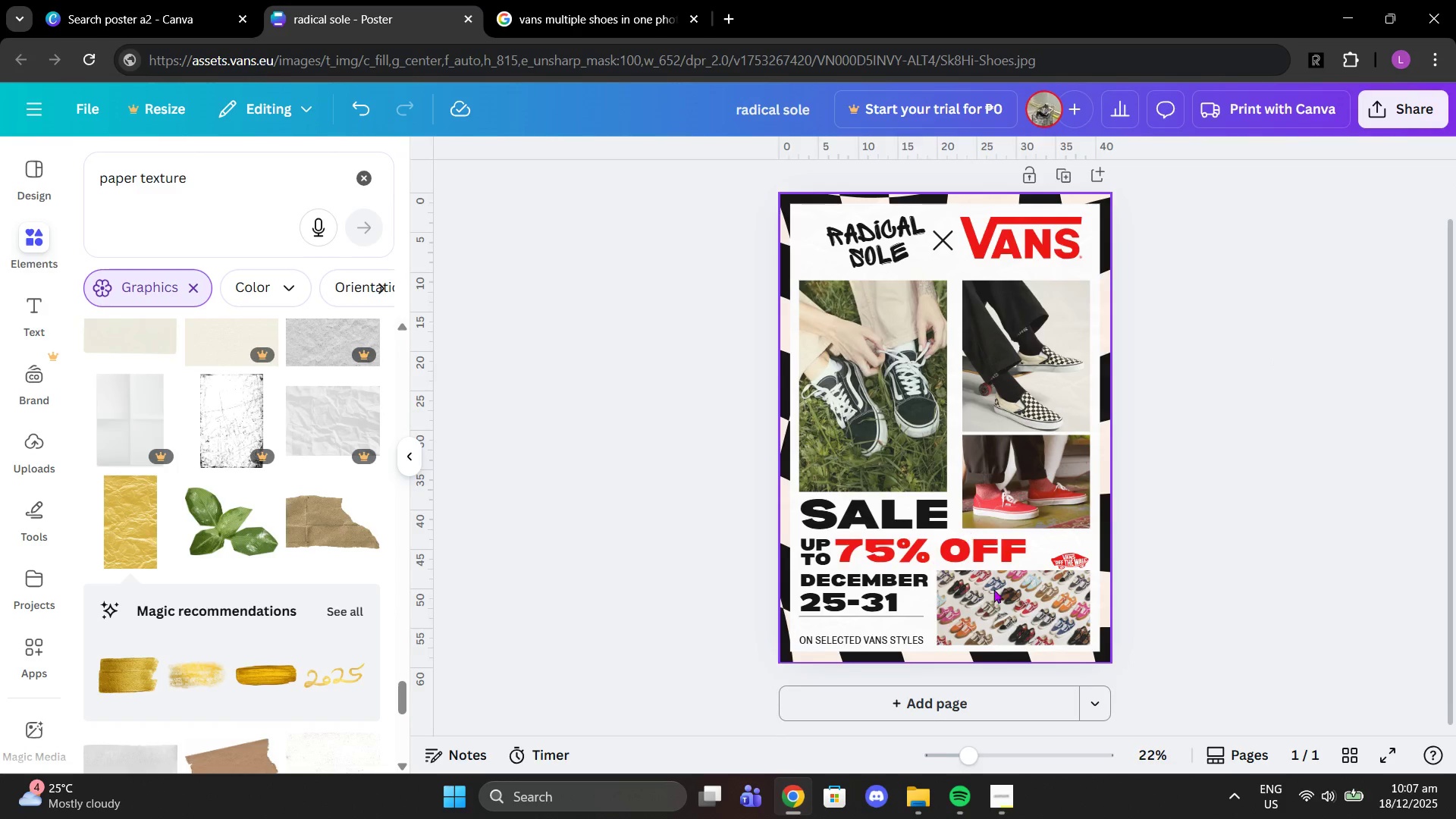 
left_click([1000, 593])
 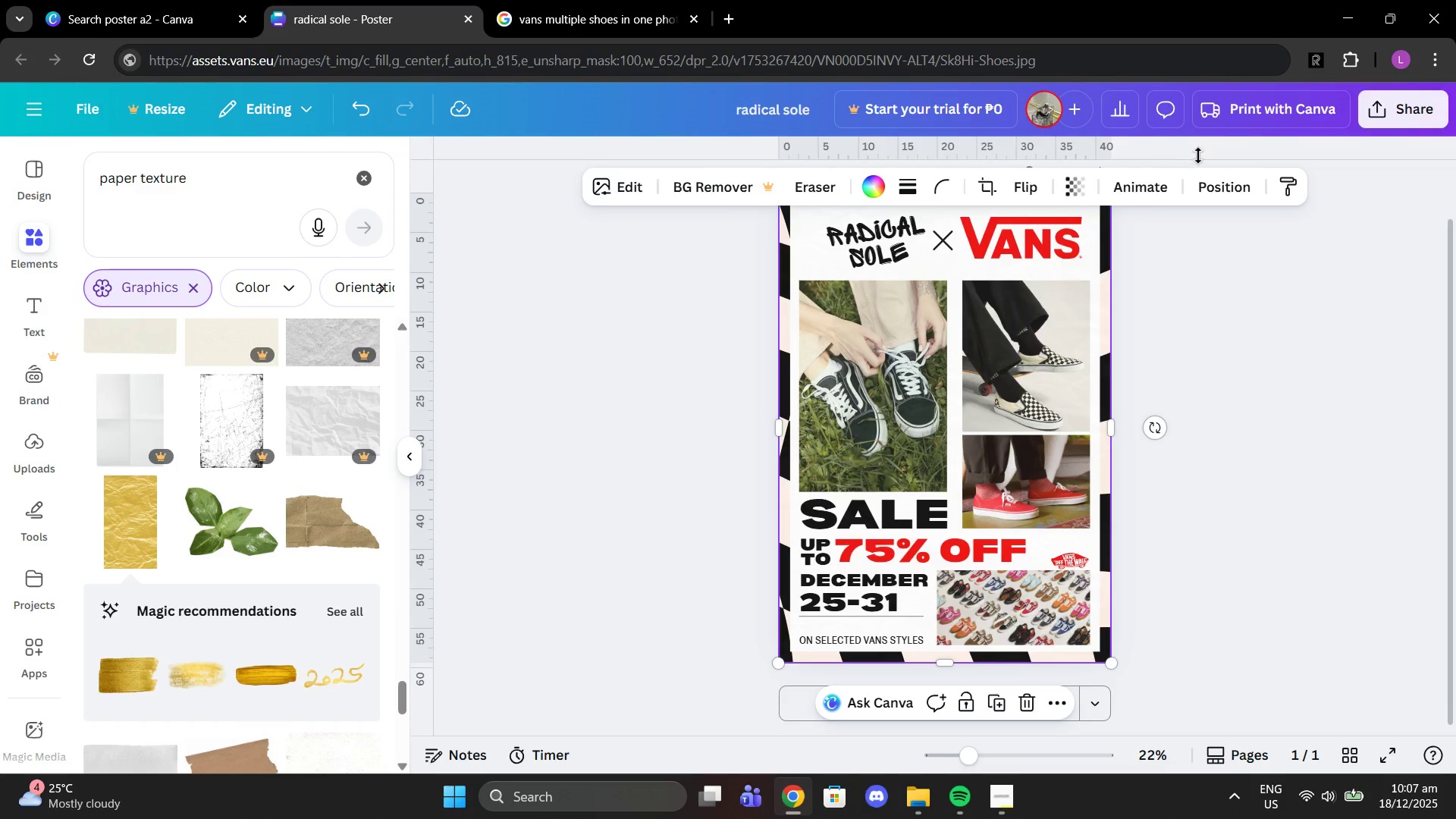 
left_click([1232, 176])
 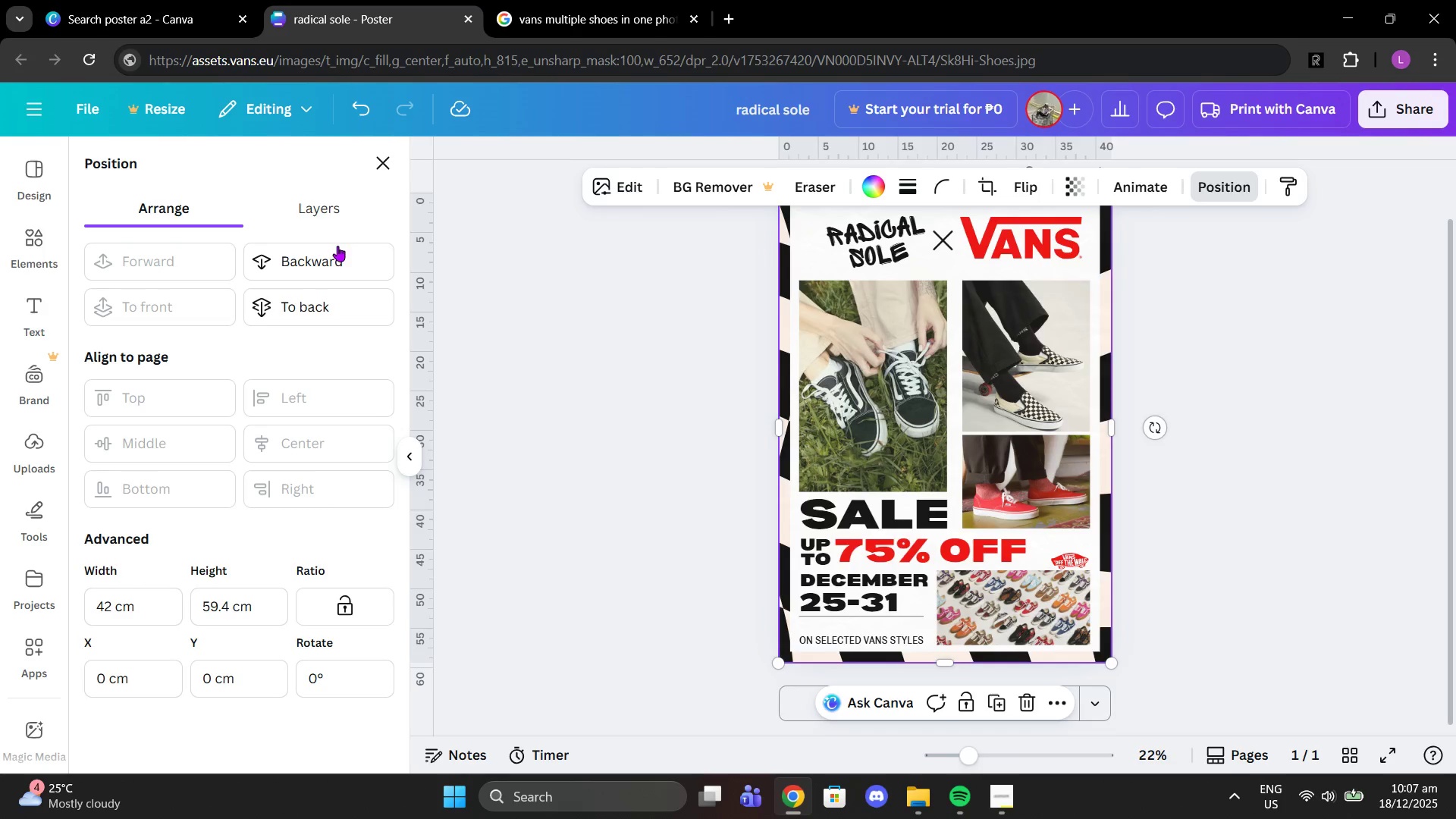 
left_click([315, 207])
 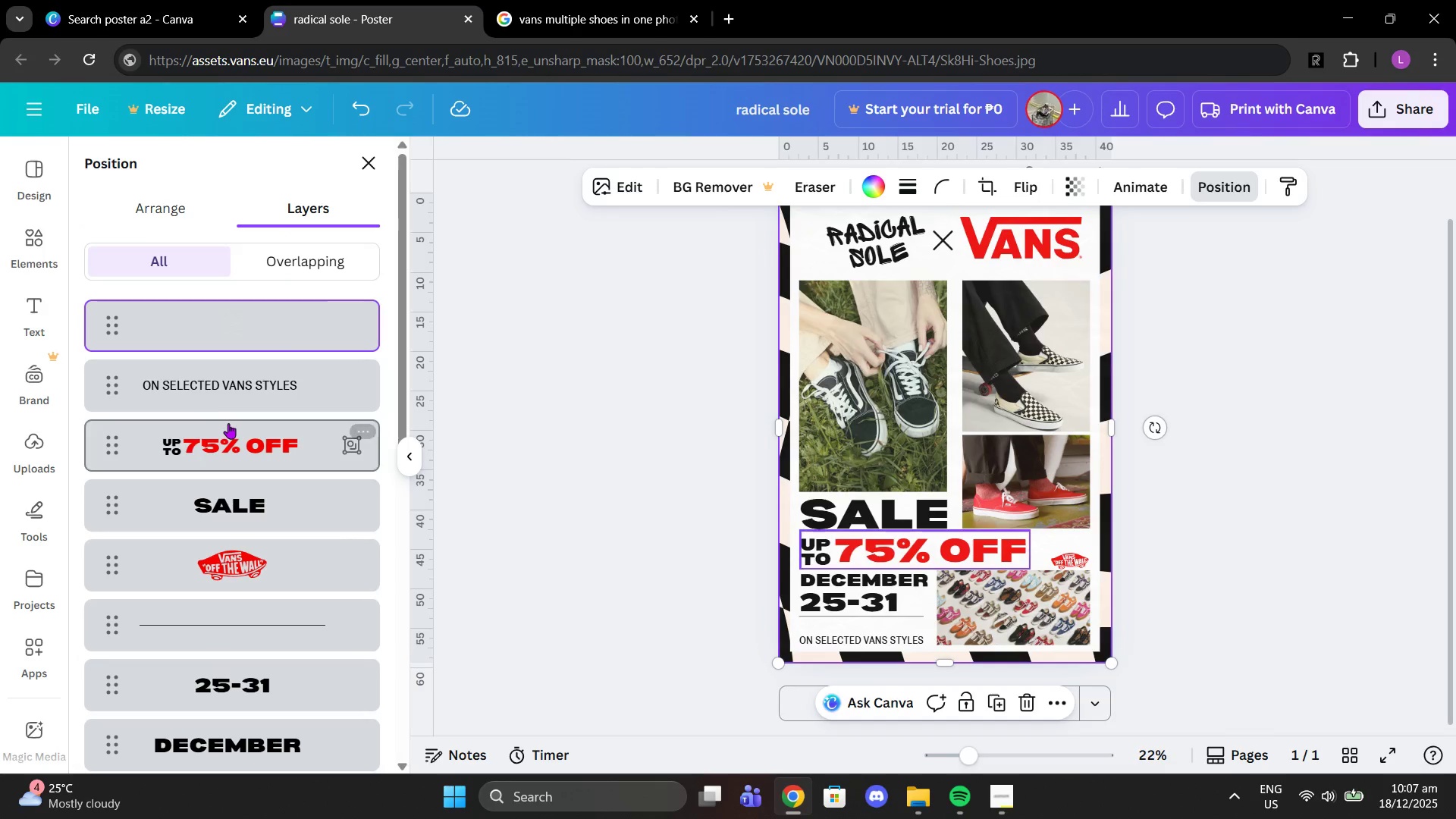 
scroll: coordinate [241, 399], scroll_direction: down, amount: 1.0
 